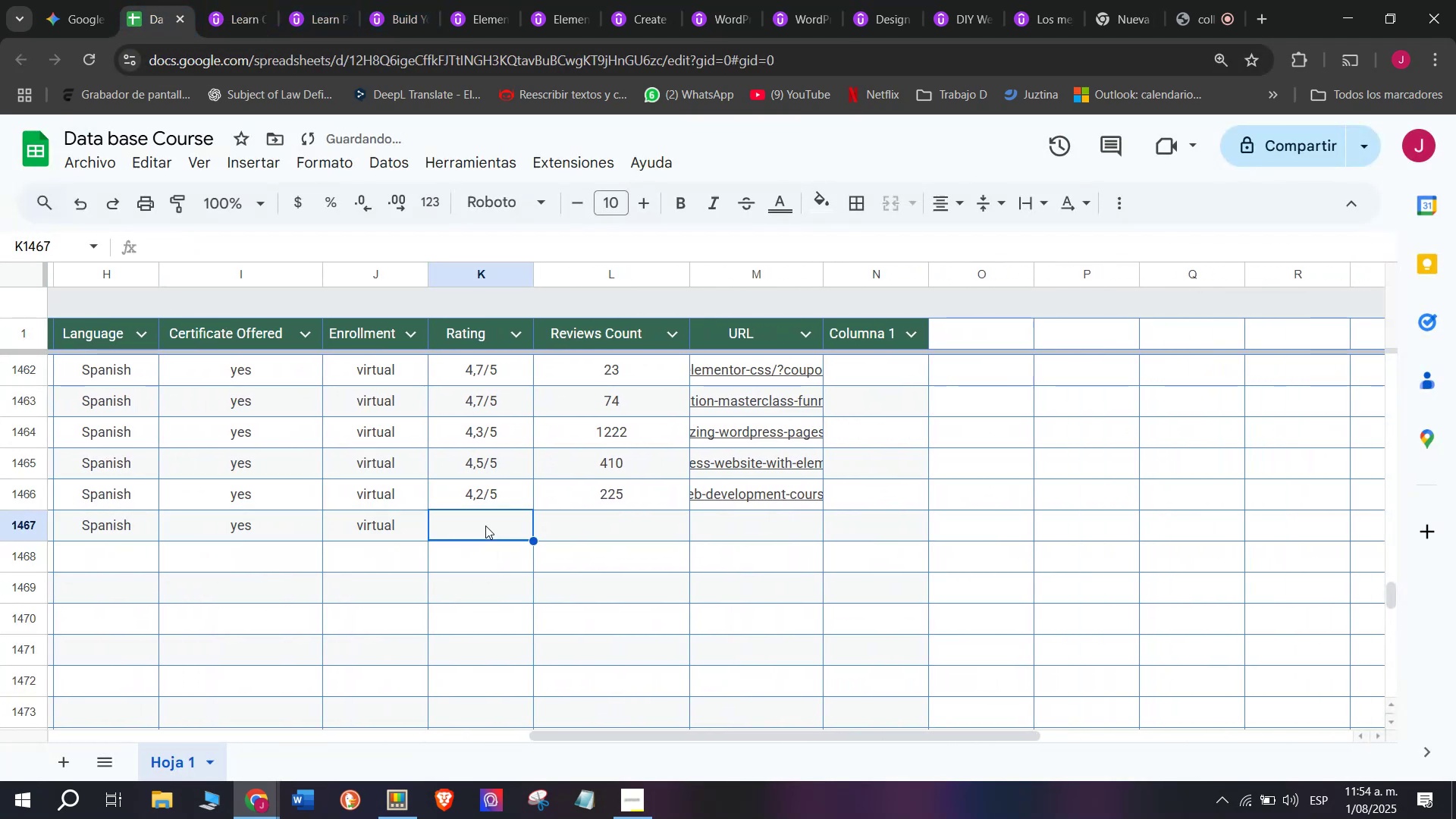 
key(Control+V)
 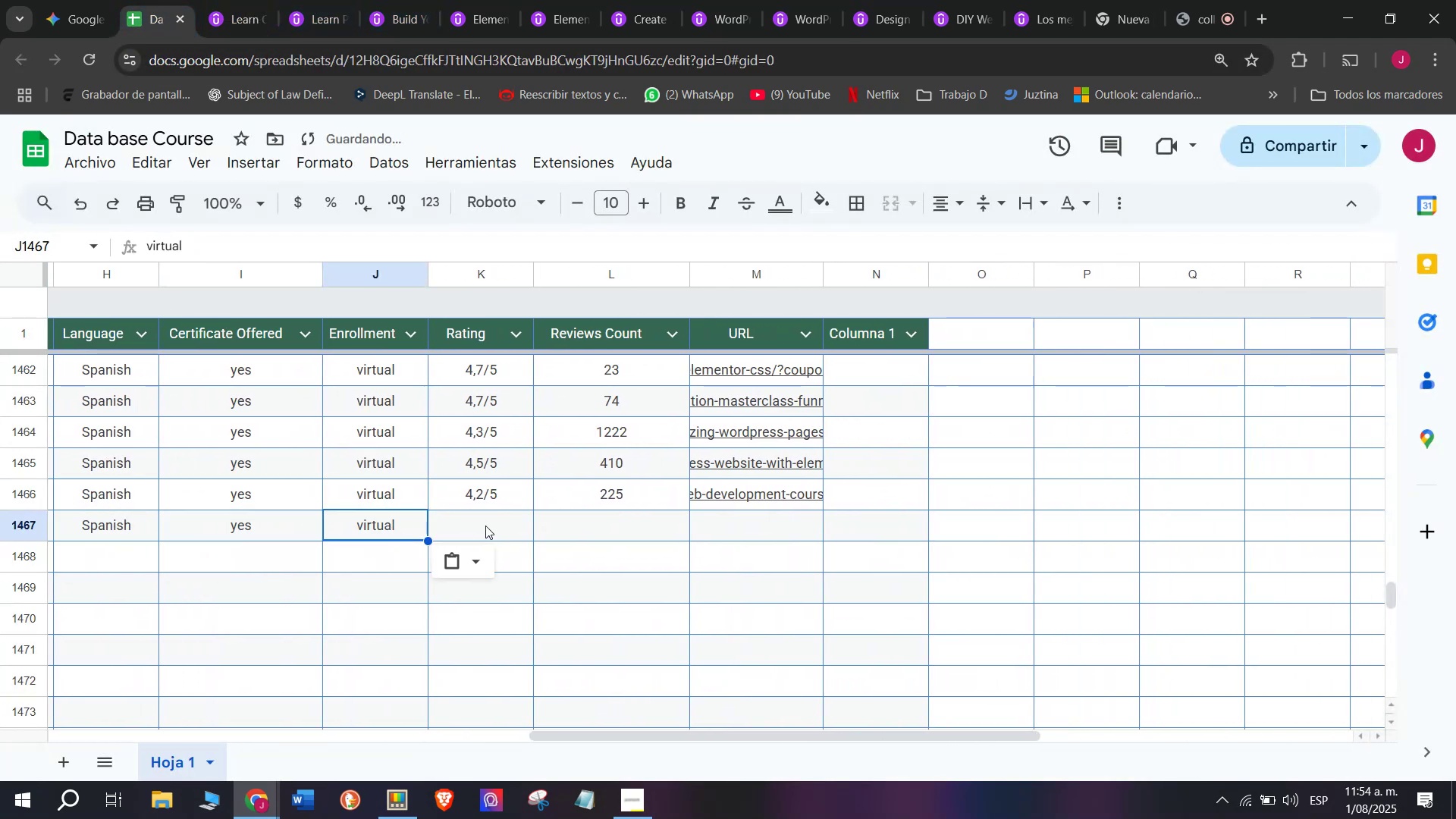 
triple_click([485, 526])
 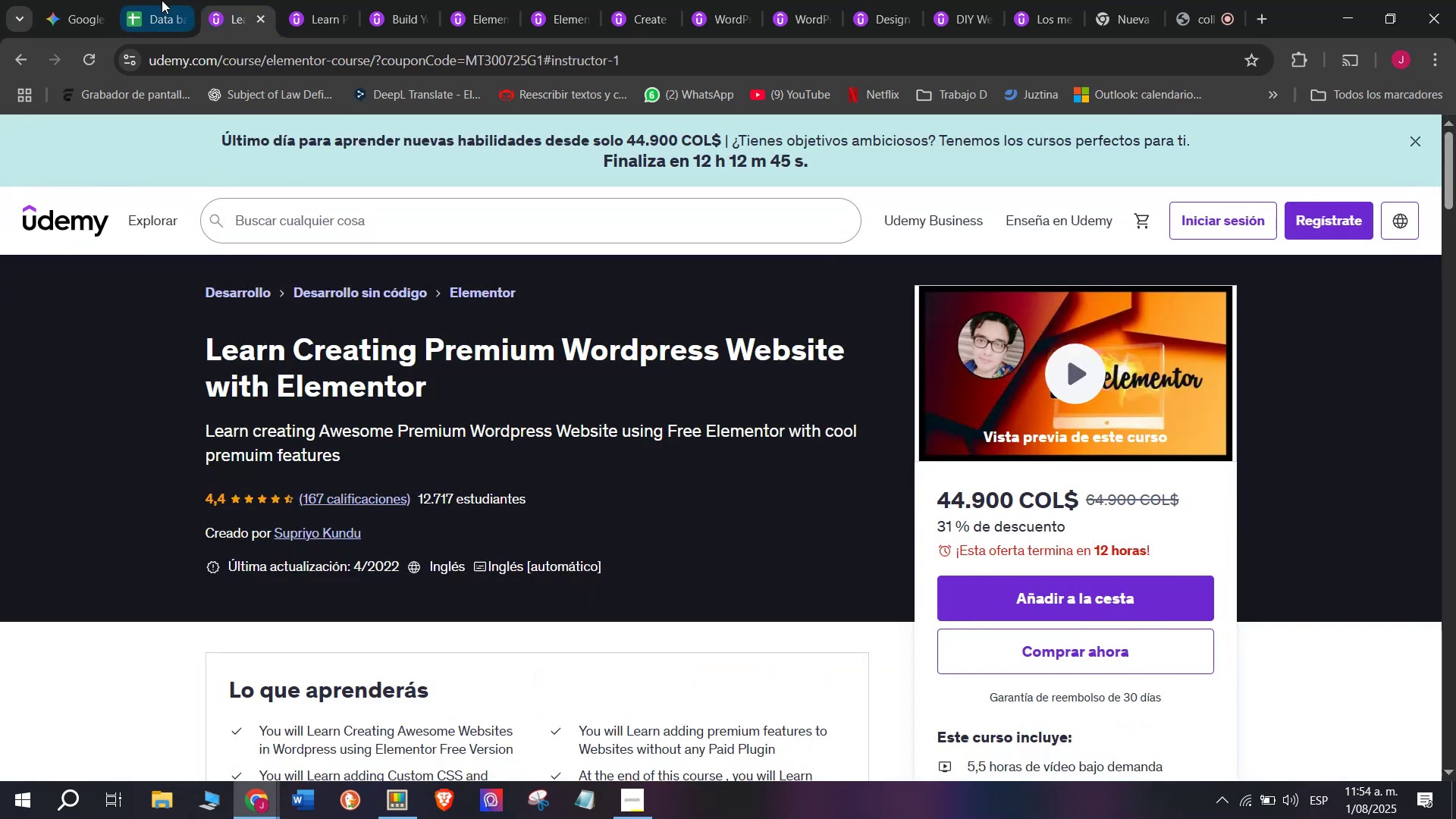 
left_click([160, 0])
 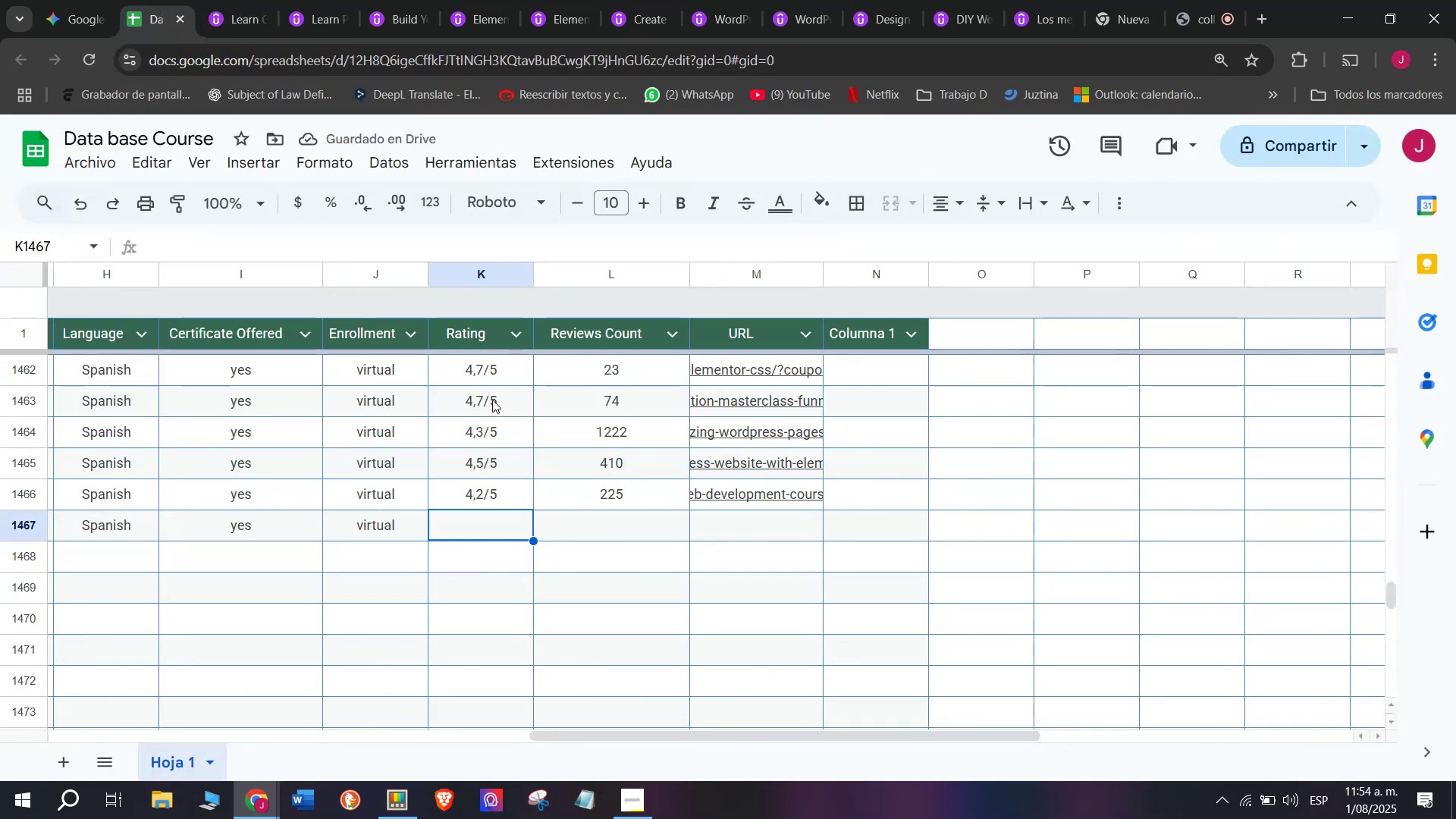 
left_click([498, 513])
 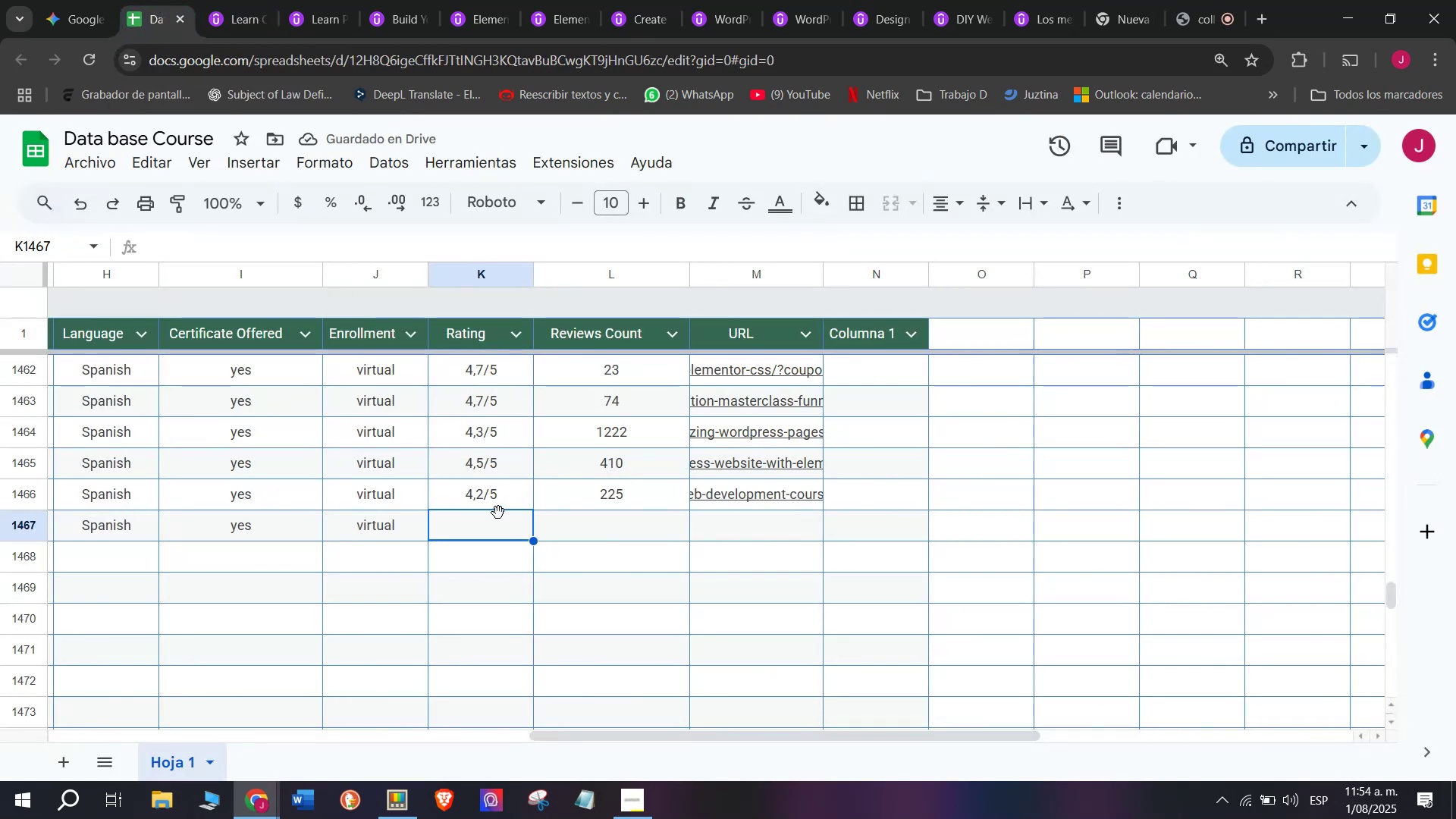 
key(Break)
 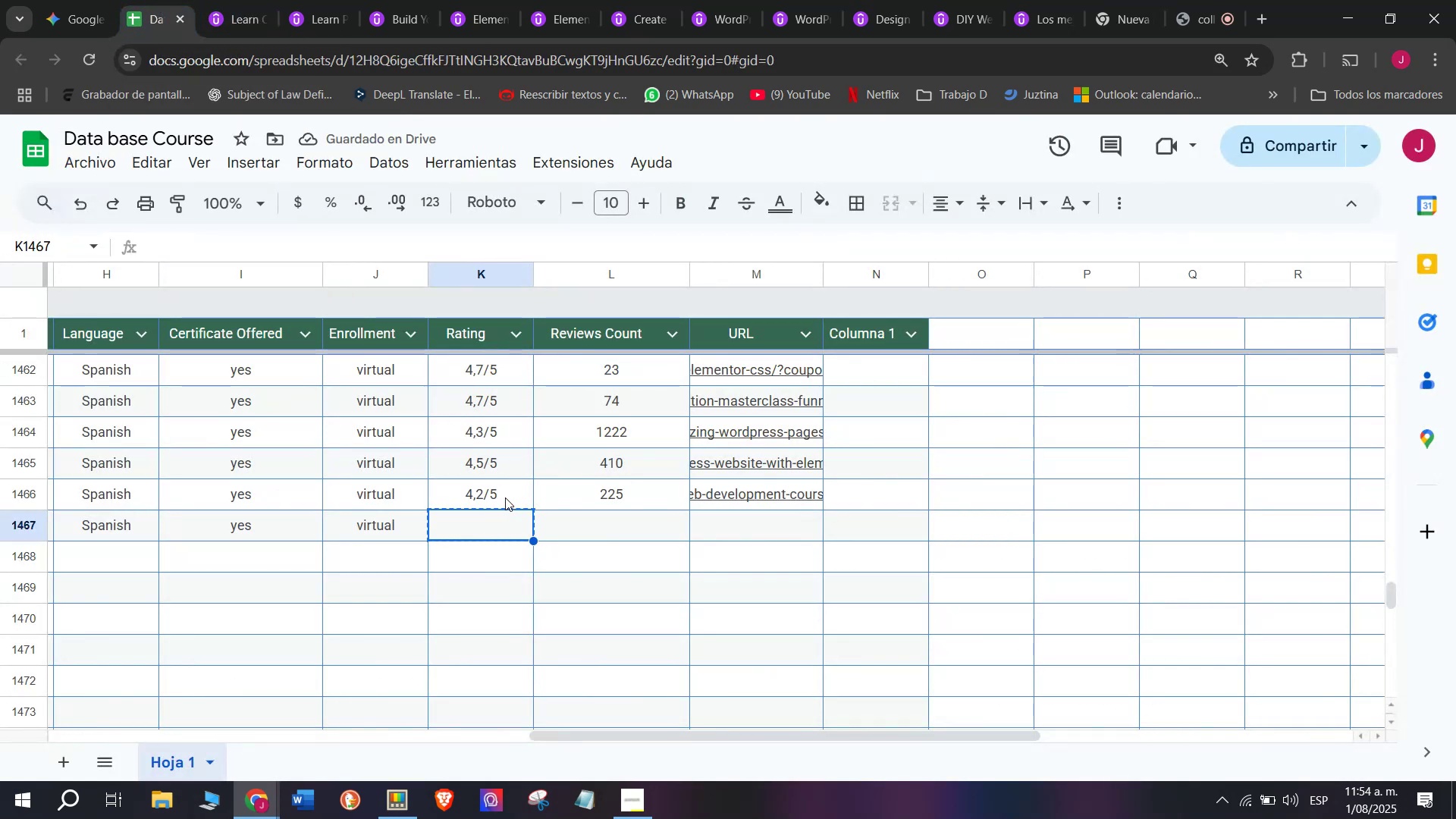 
key(Control+ControlLeft)
 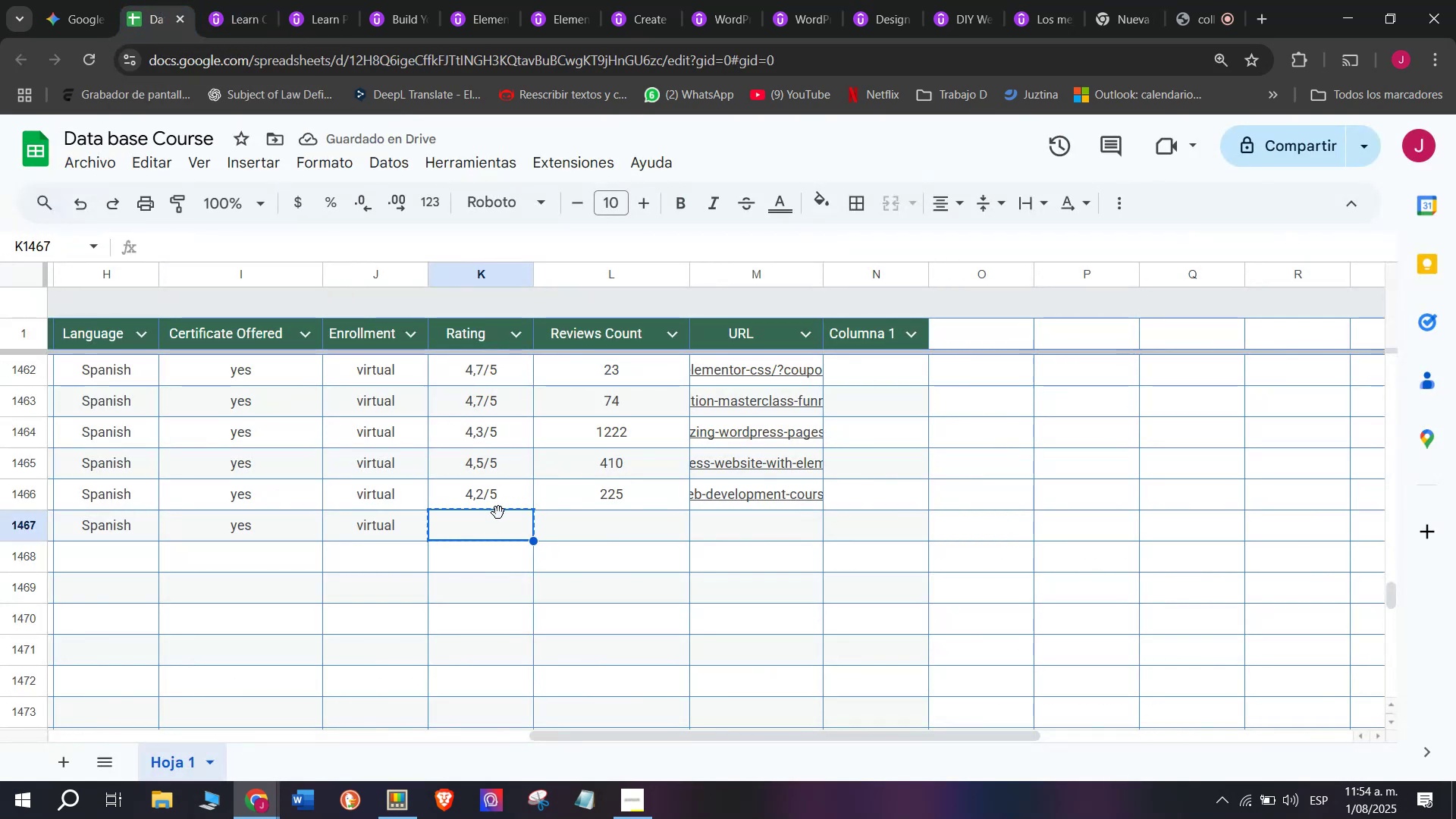 
key(Control+C)
 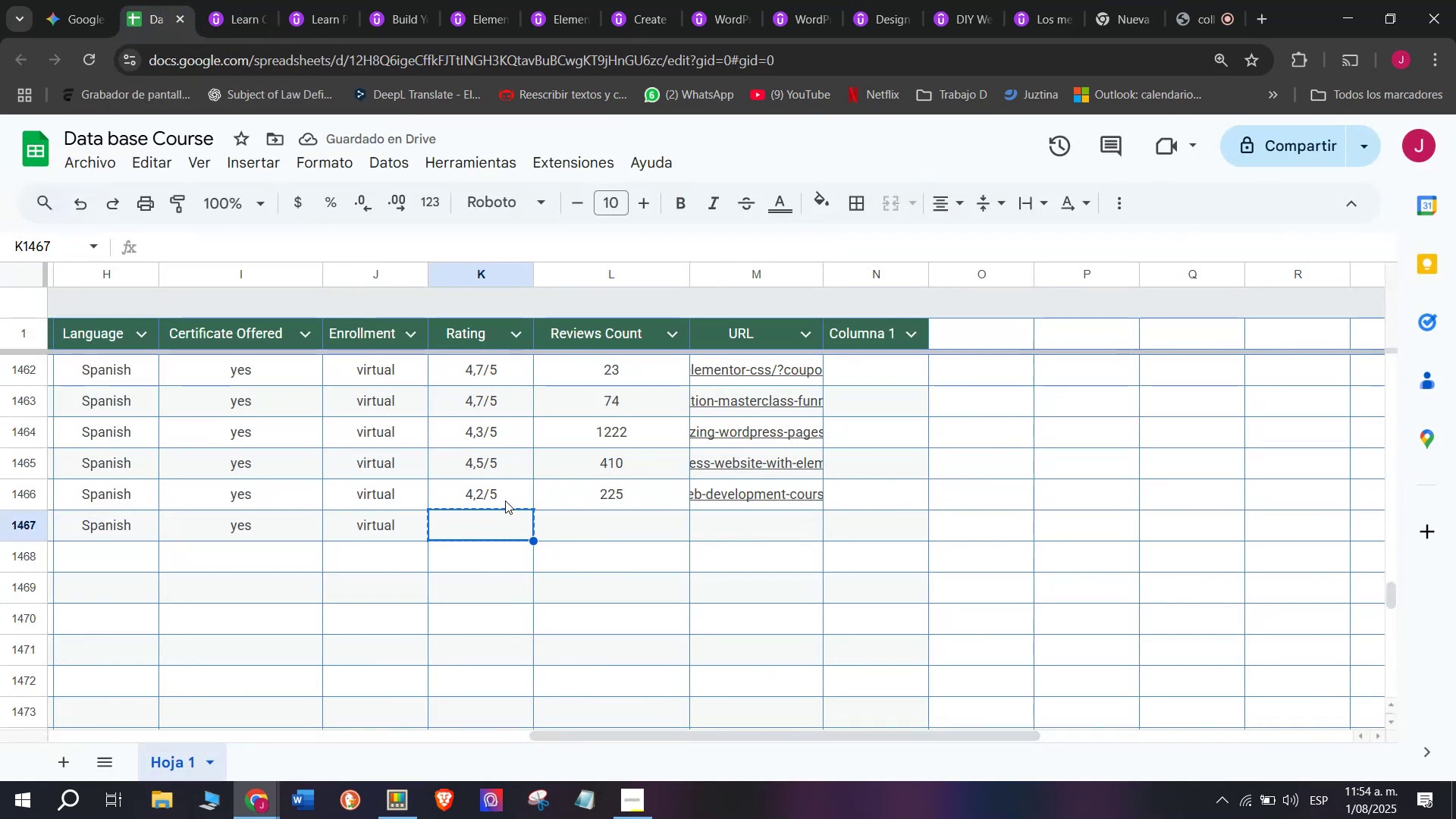 
left_click([505, 497])
 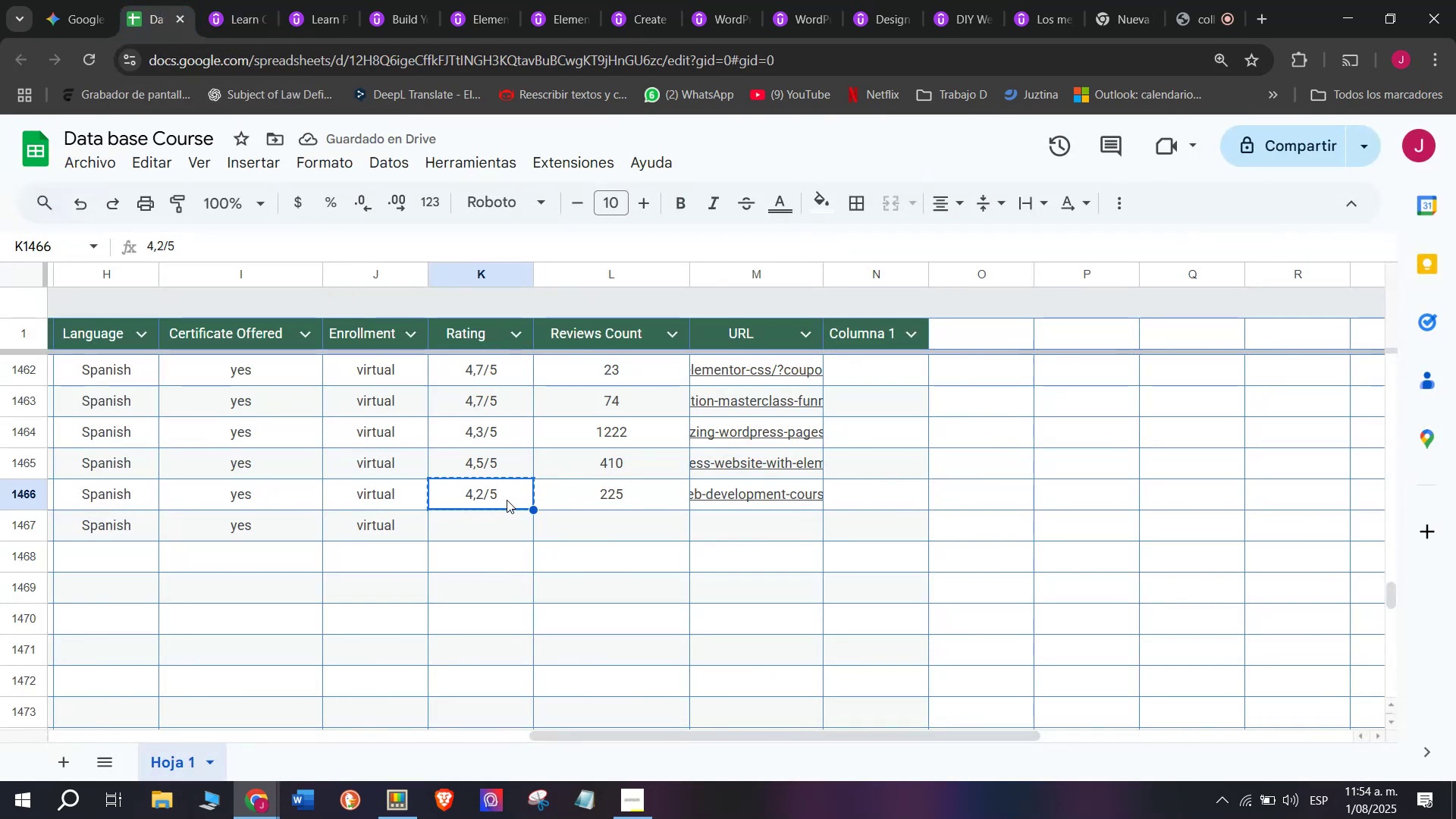 
key(Break)
 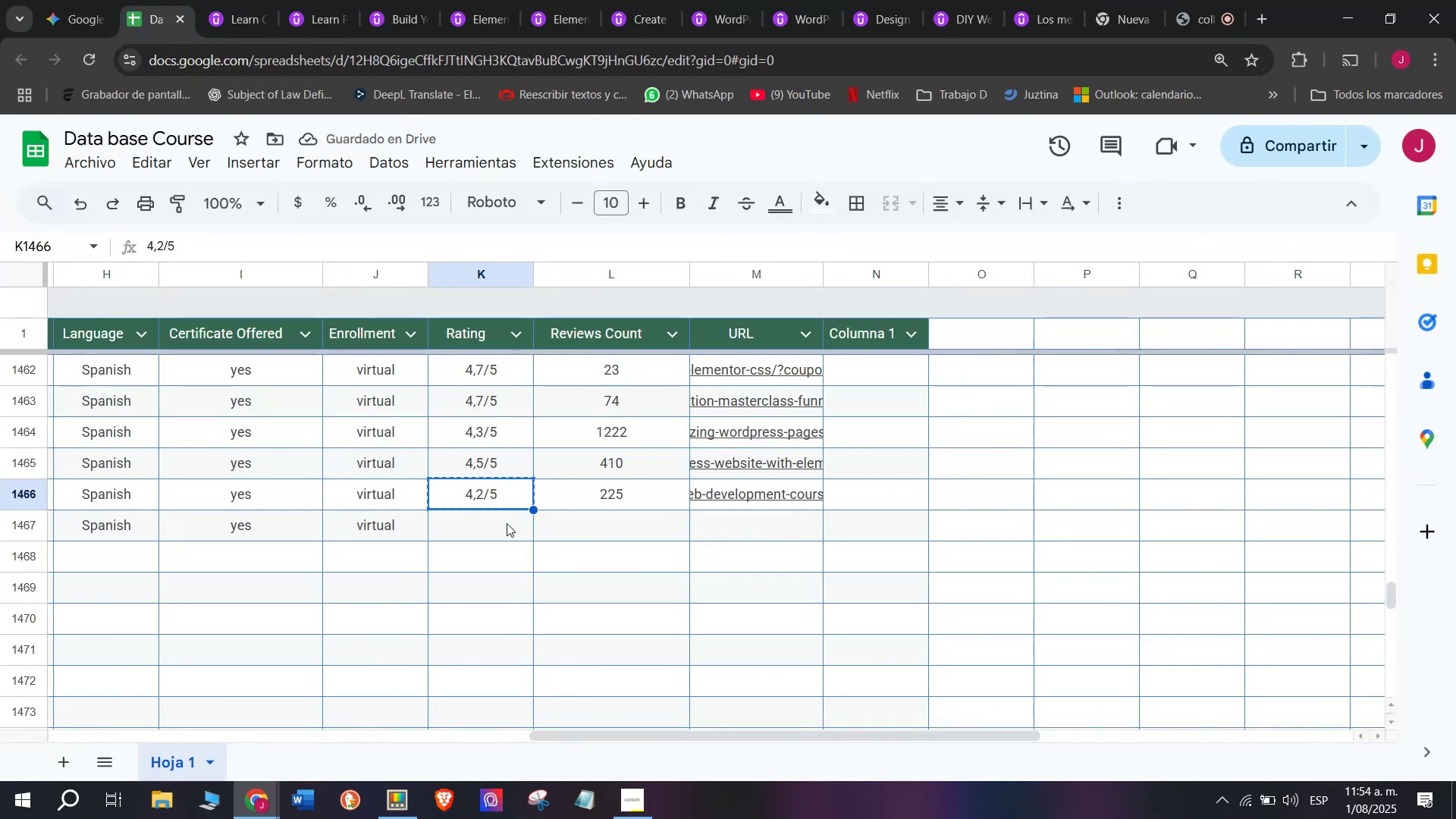 
key(Control+ControlLeft)
 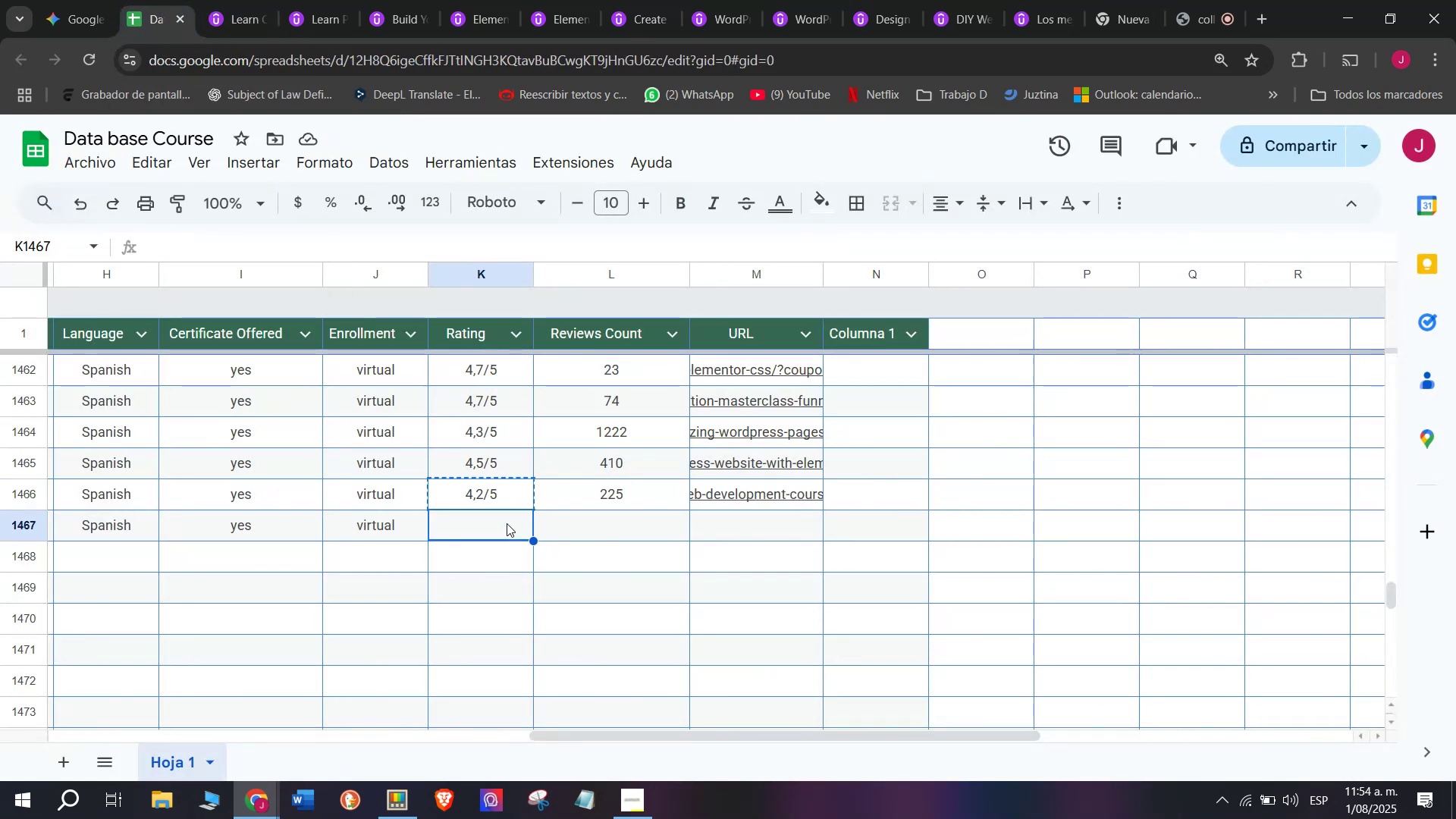 
key(Control+C)
 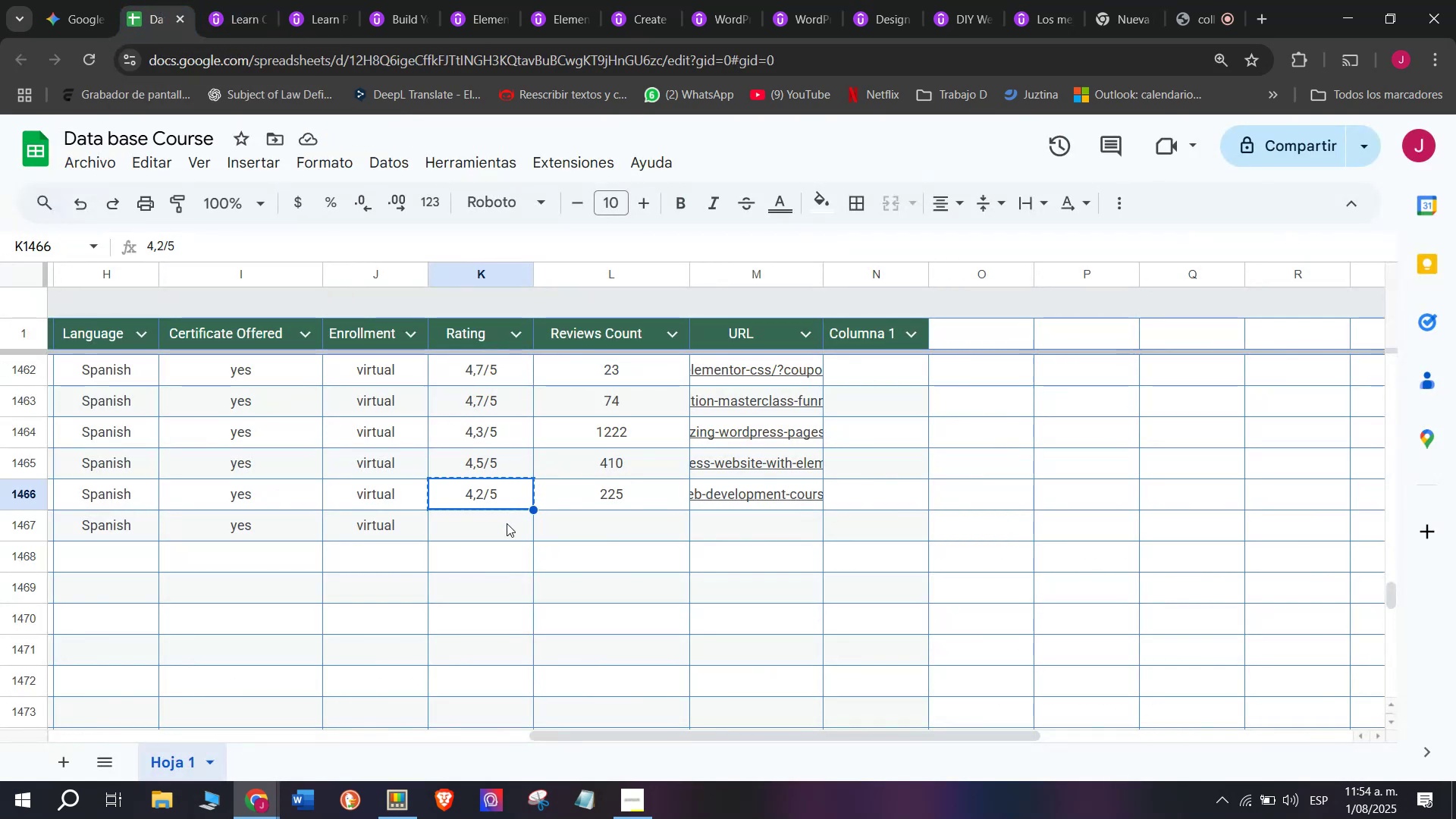 
double_click([507, 523])
 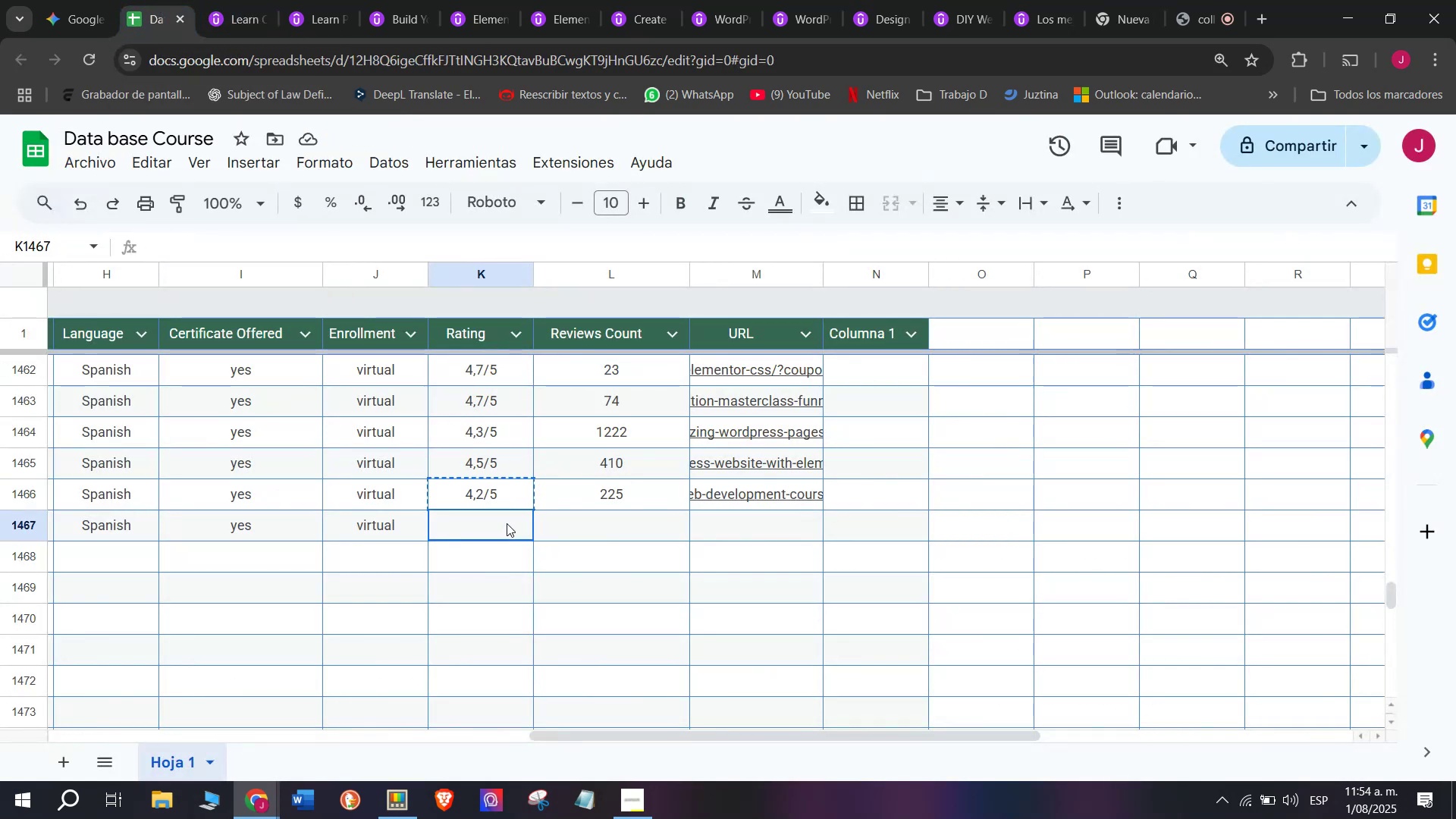 
key(Z)
 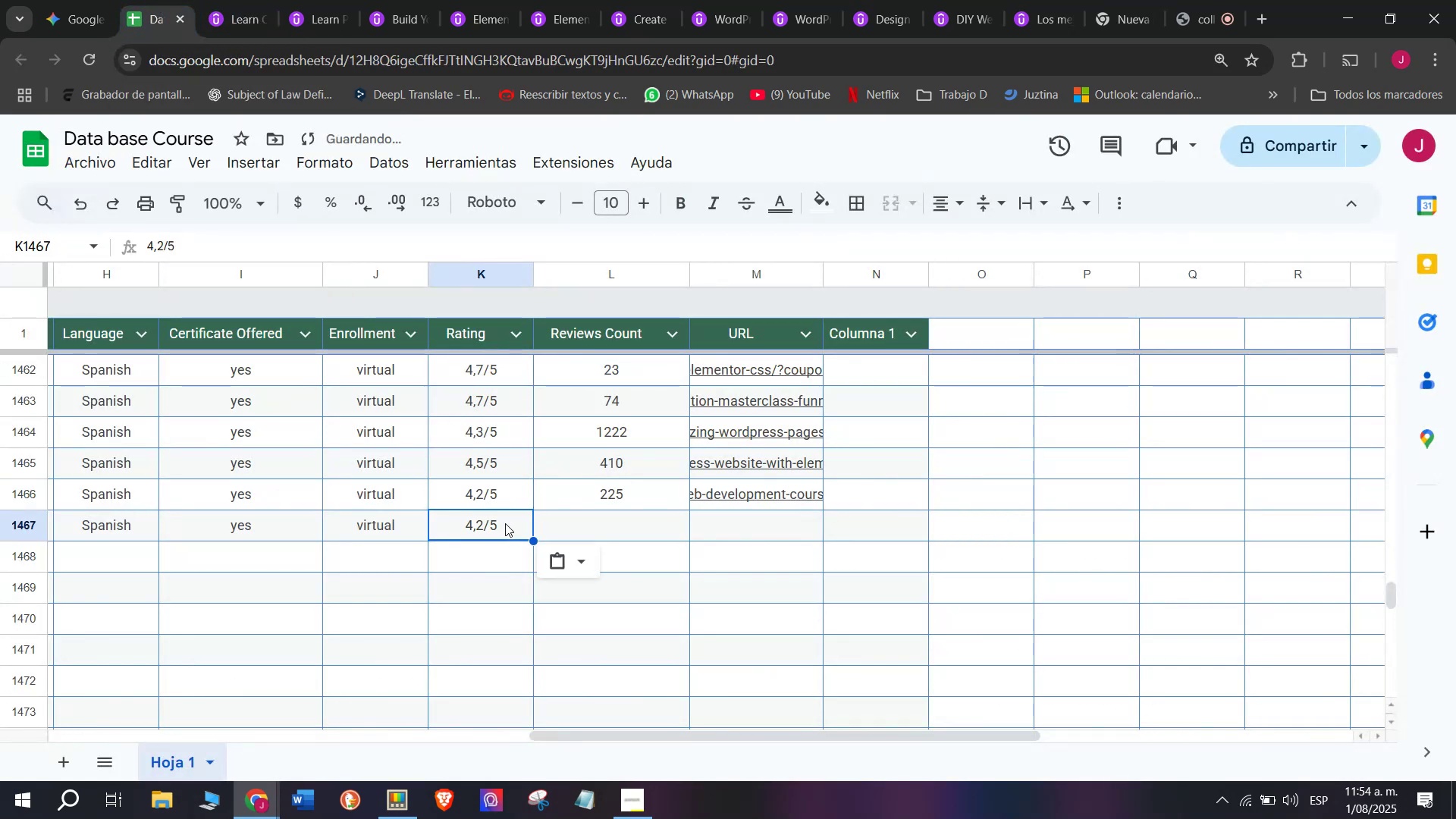 
key(Control+ControlLeft)
 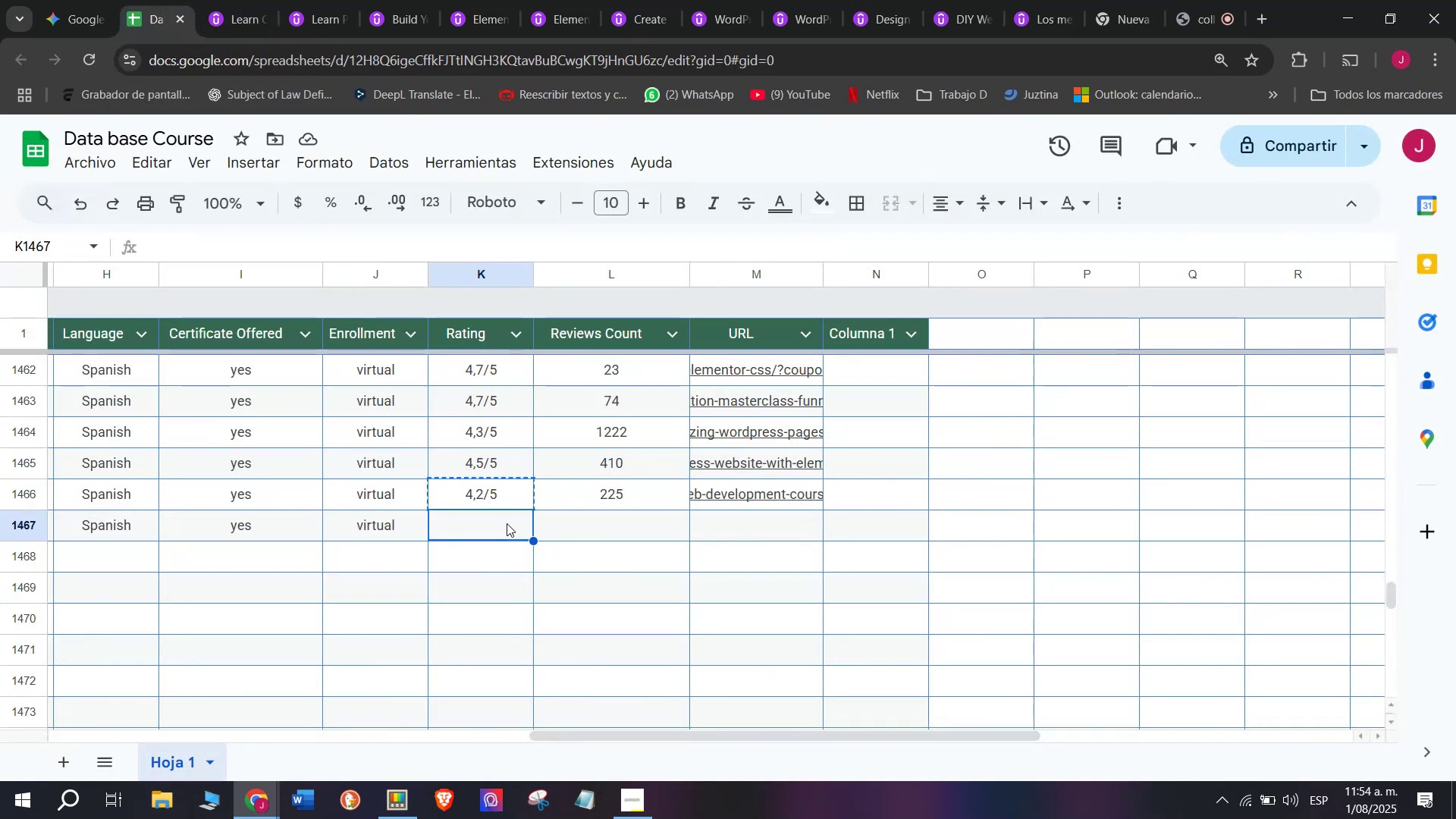 
key(Control+V)
 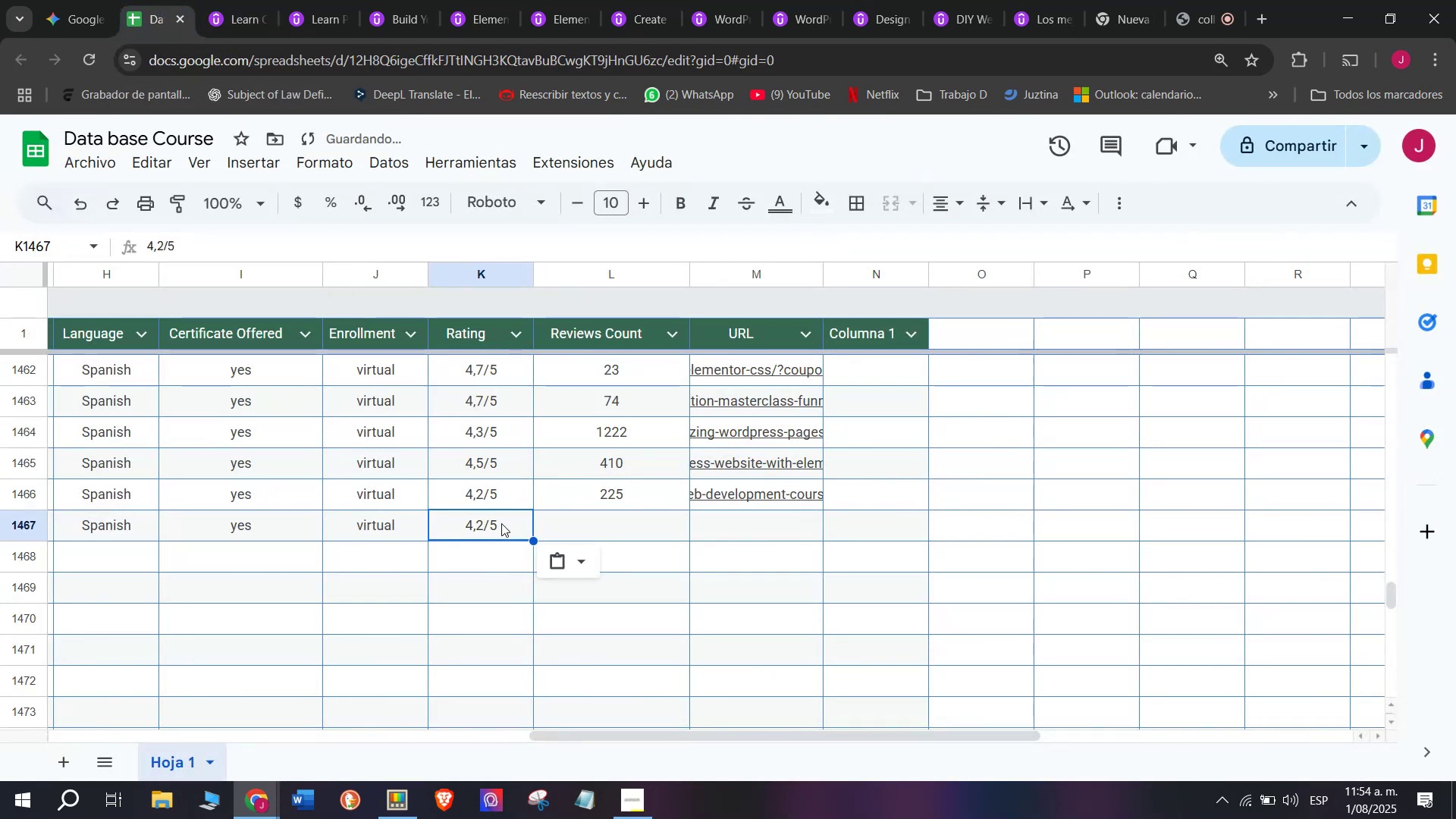 
double_click([501, 523])
 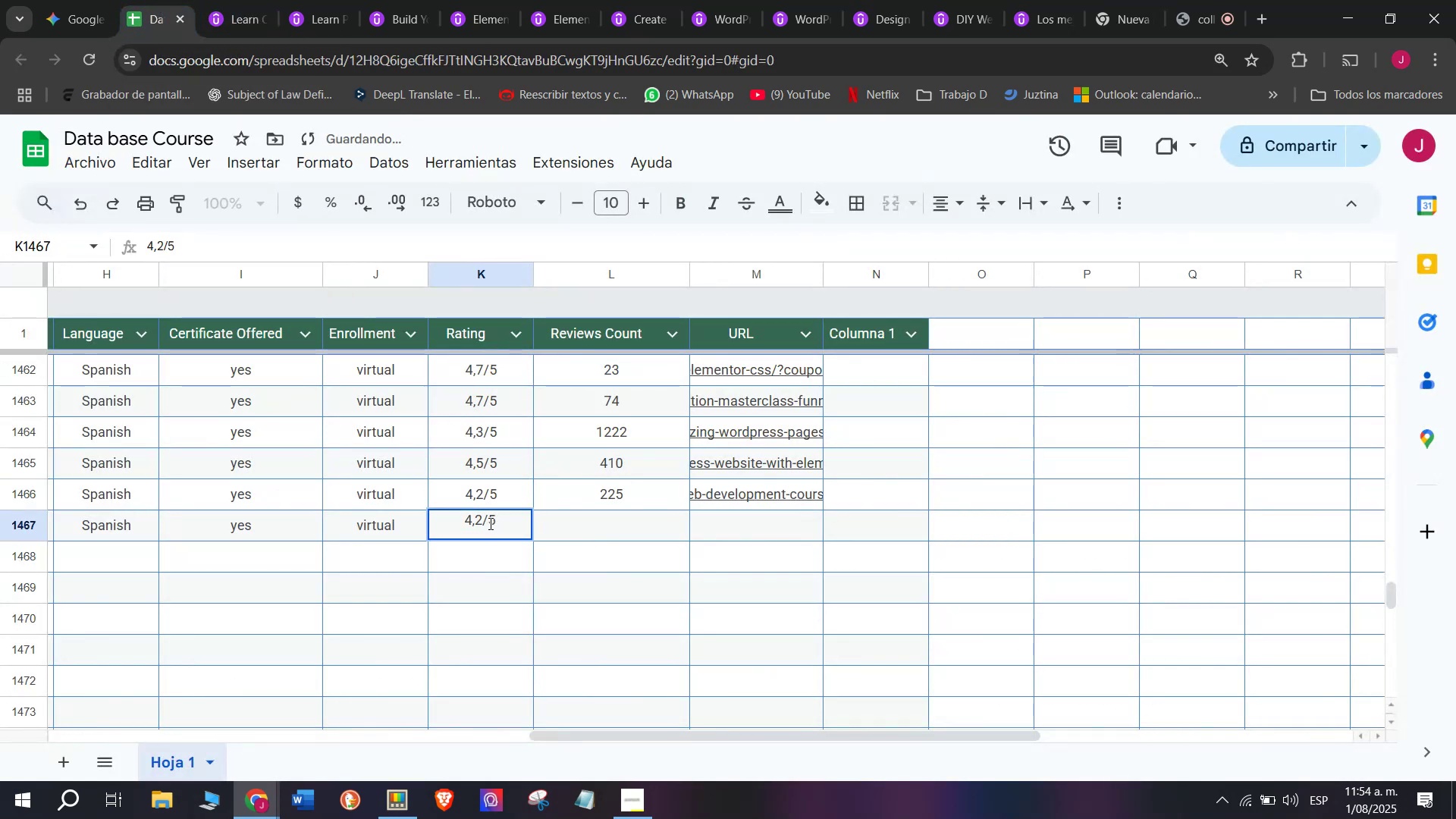 
left_click([488, 522])
 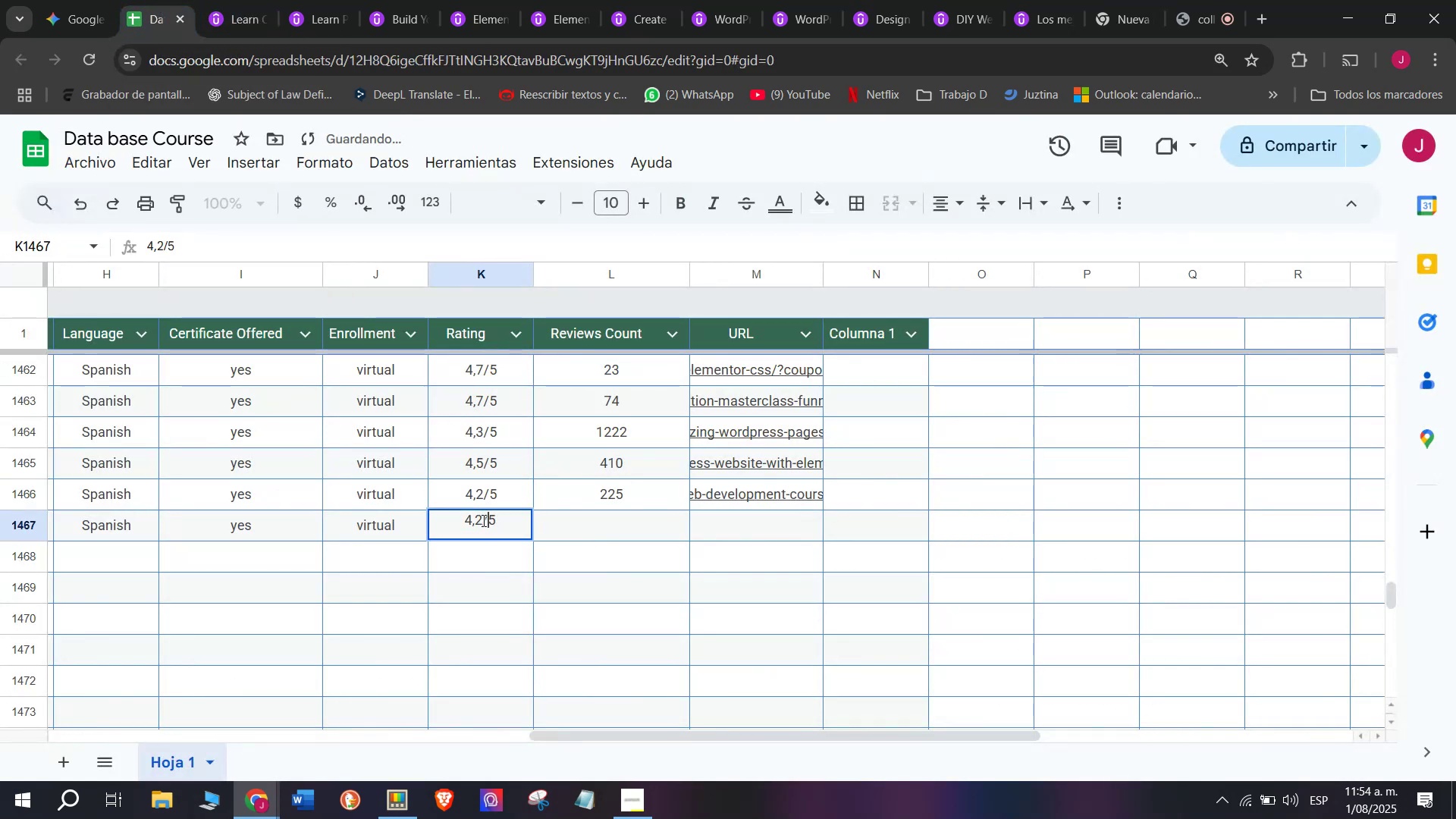 
left_click([482, 520])
 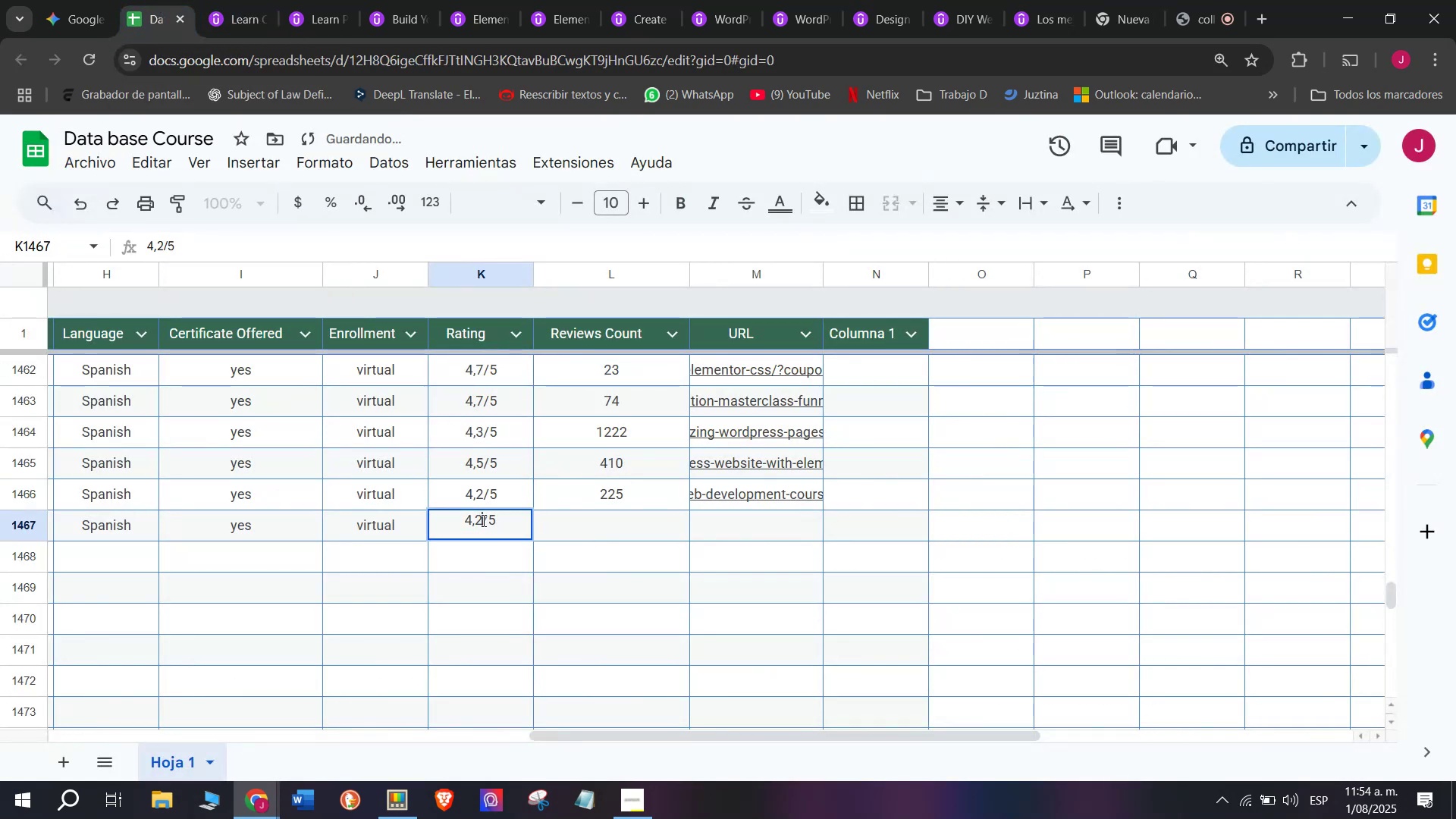 
key(Backspace)
 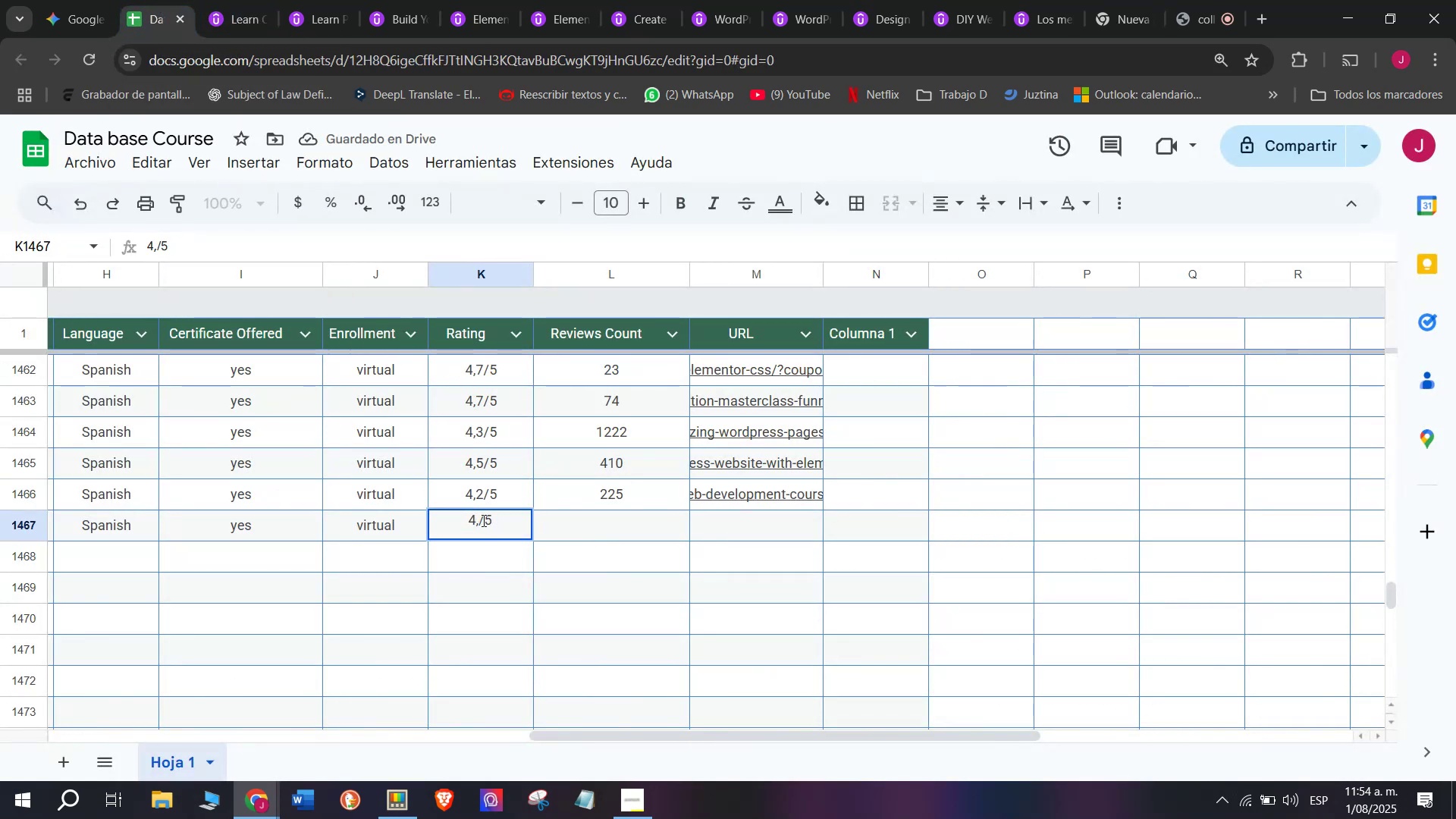 
key(Q)
 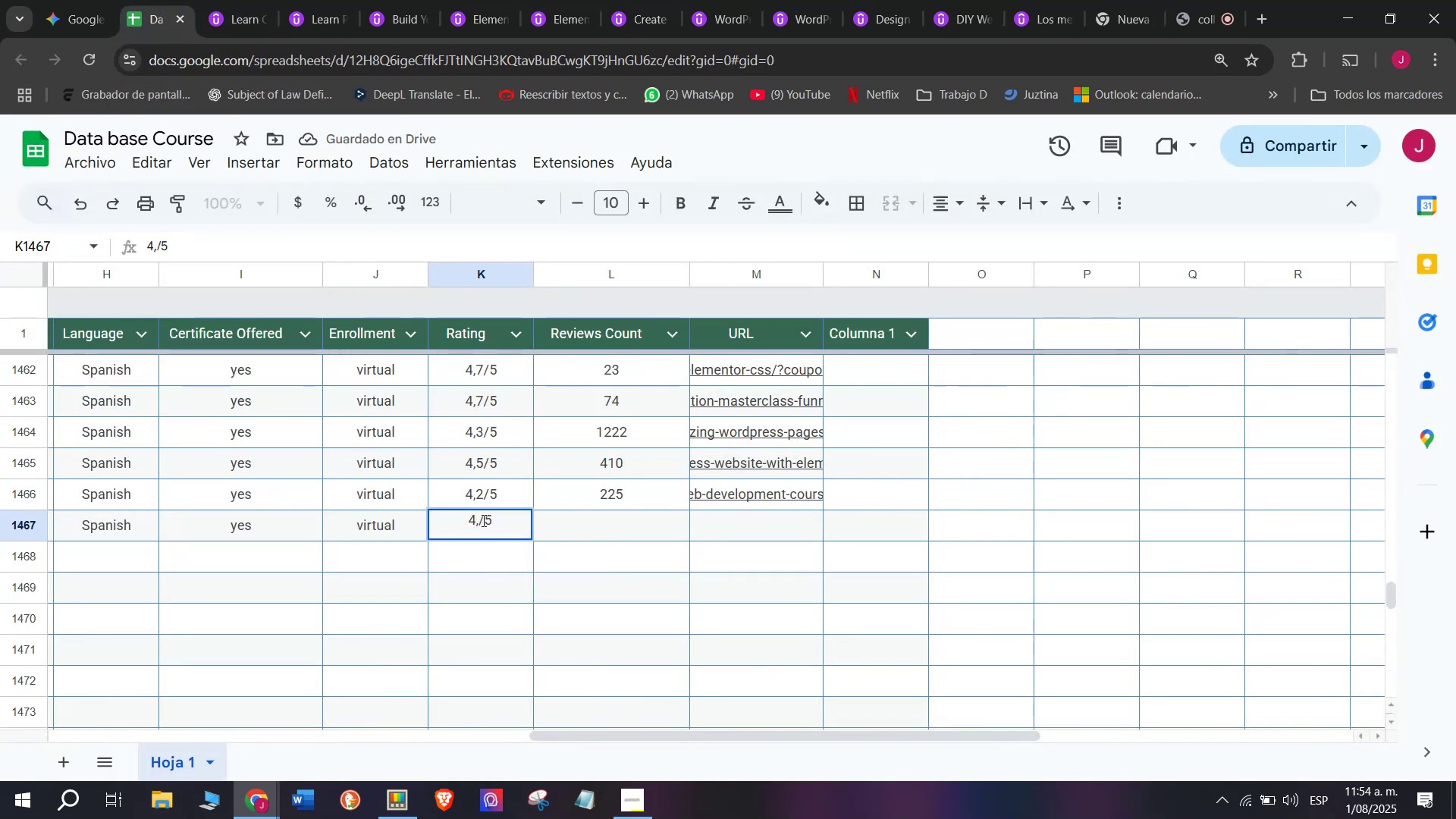 
key(4)
 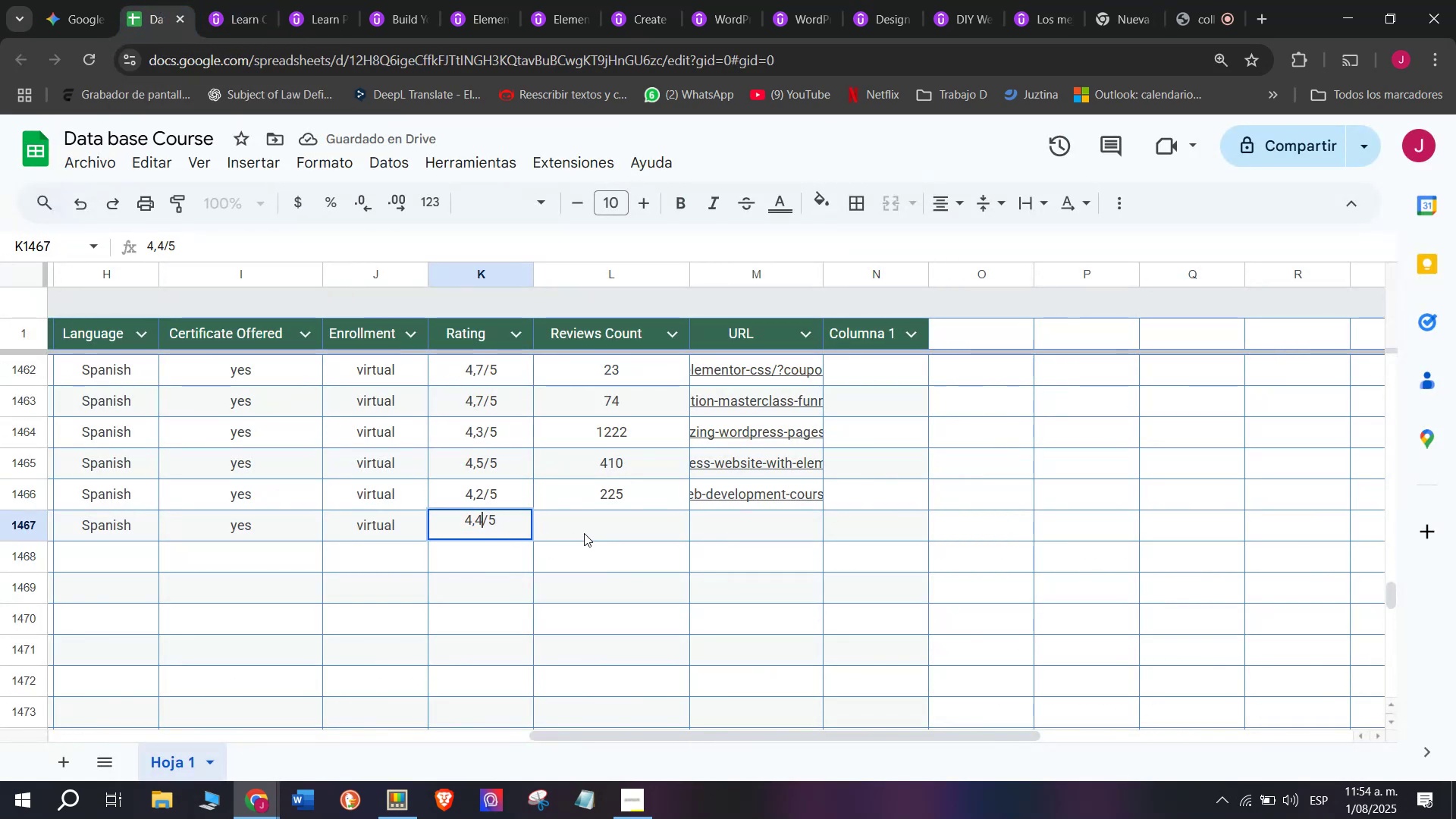 
left_click([589, 533])
 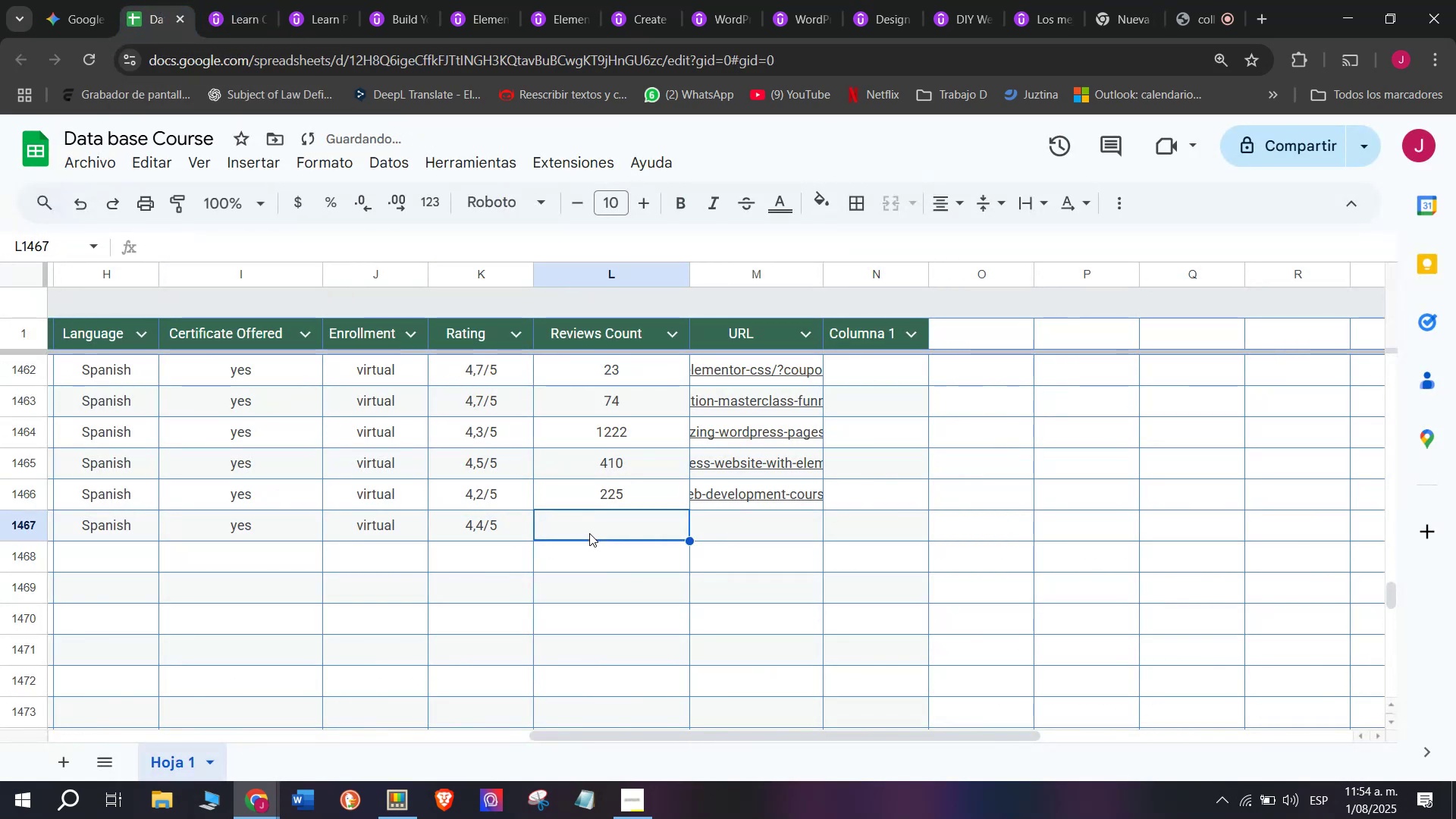 
type(167)
 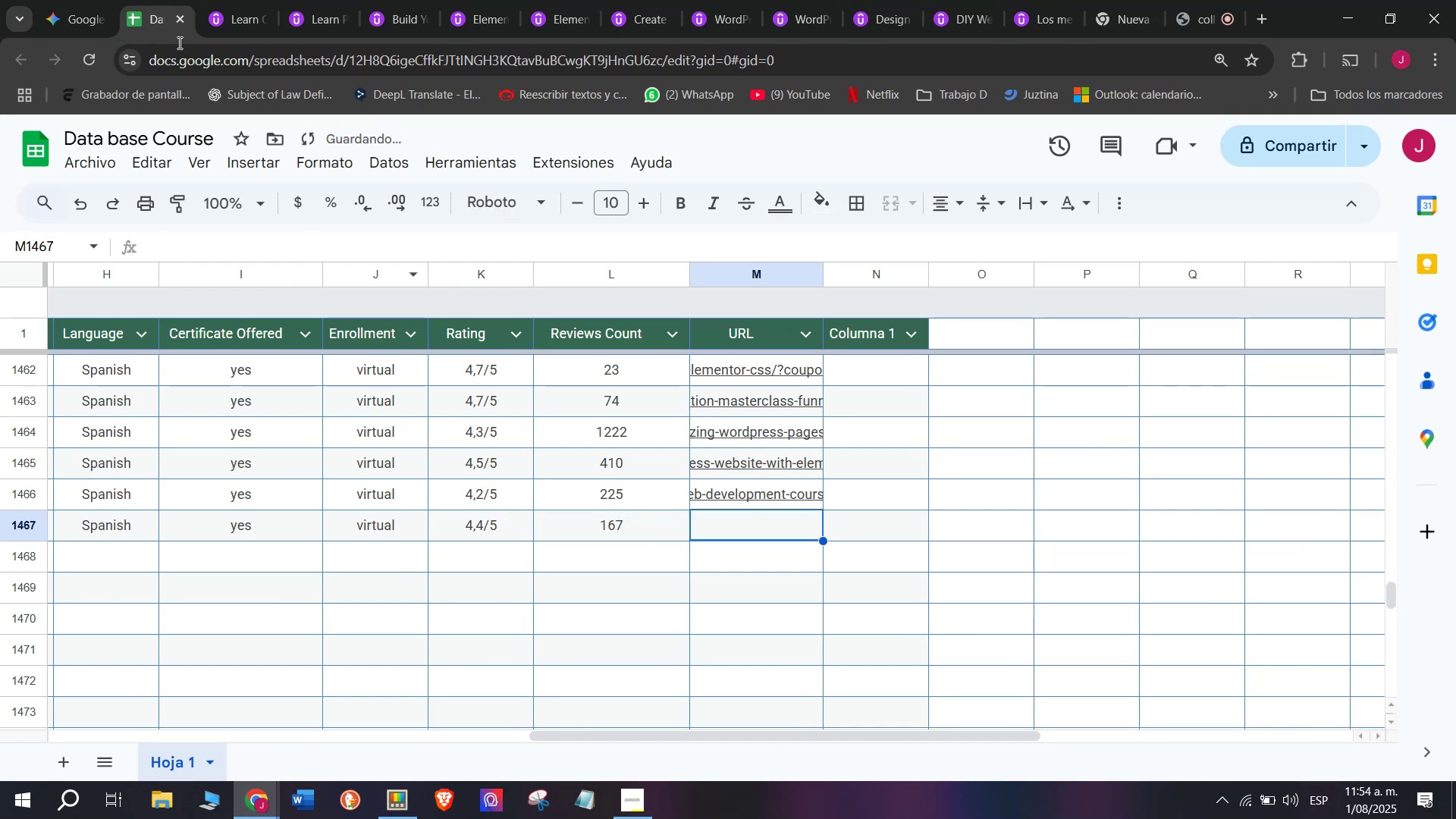 
left_click([218, 0])
 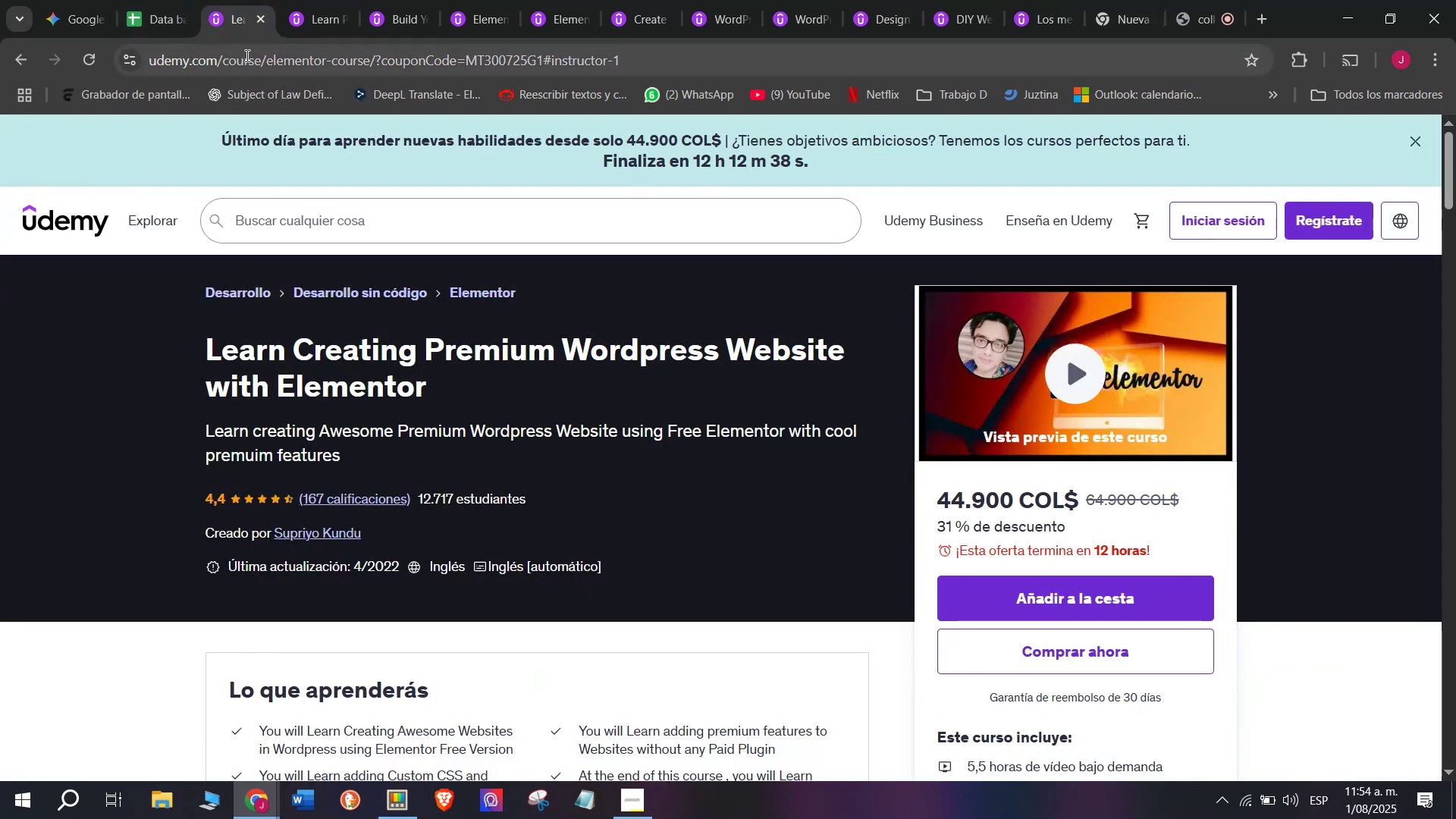 
double_click([246, 55])
 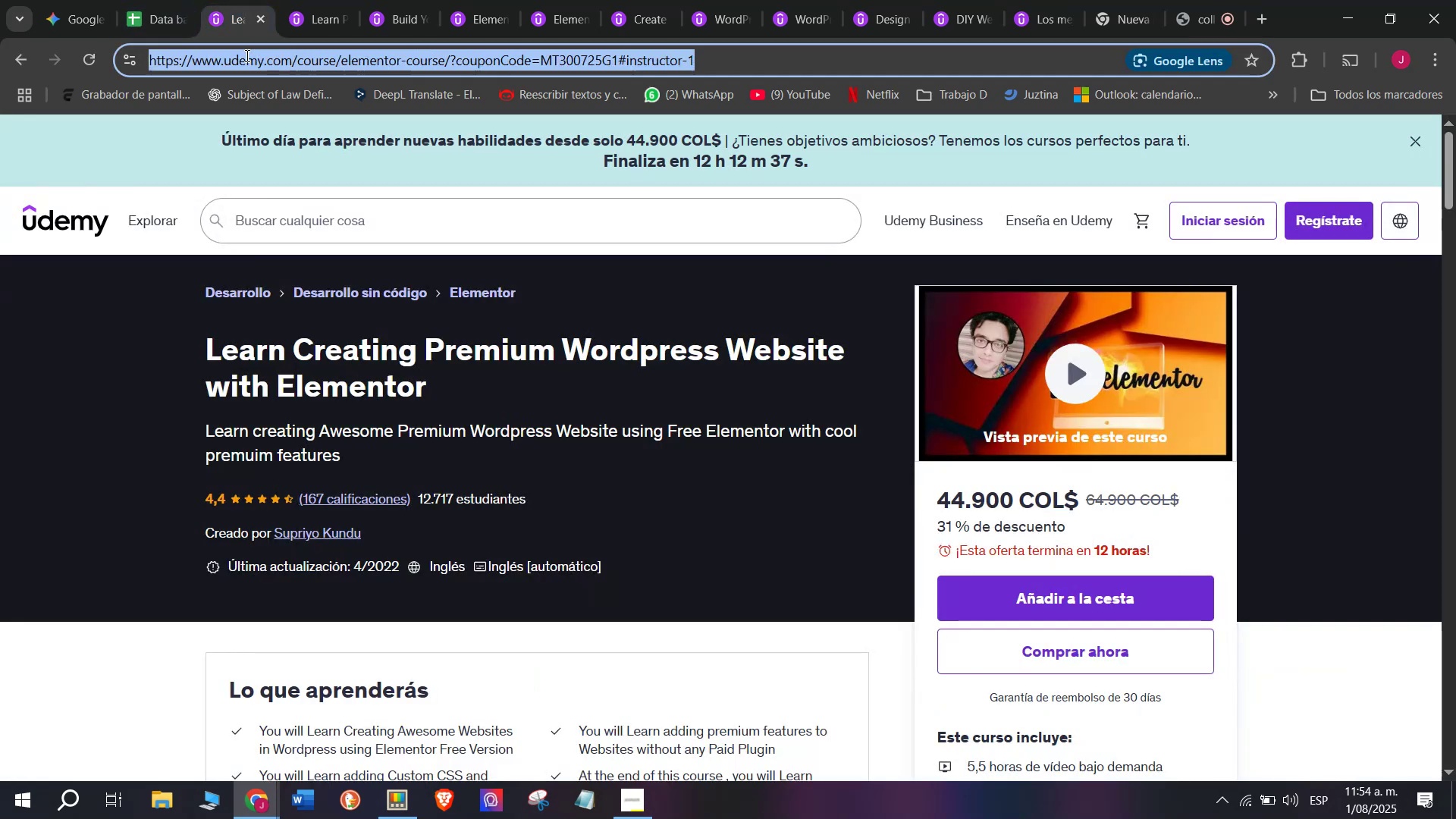 
triple_click([246, 55])
 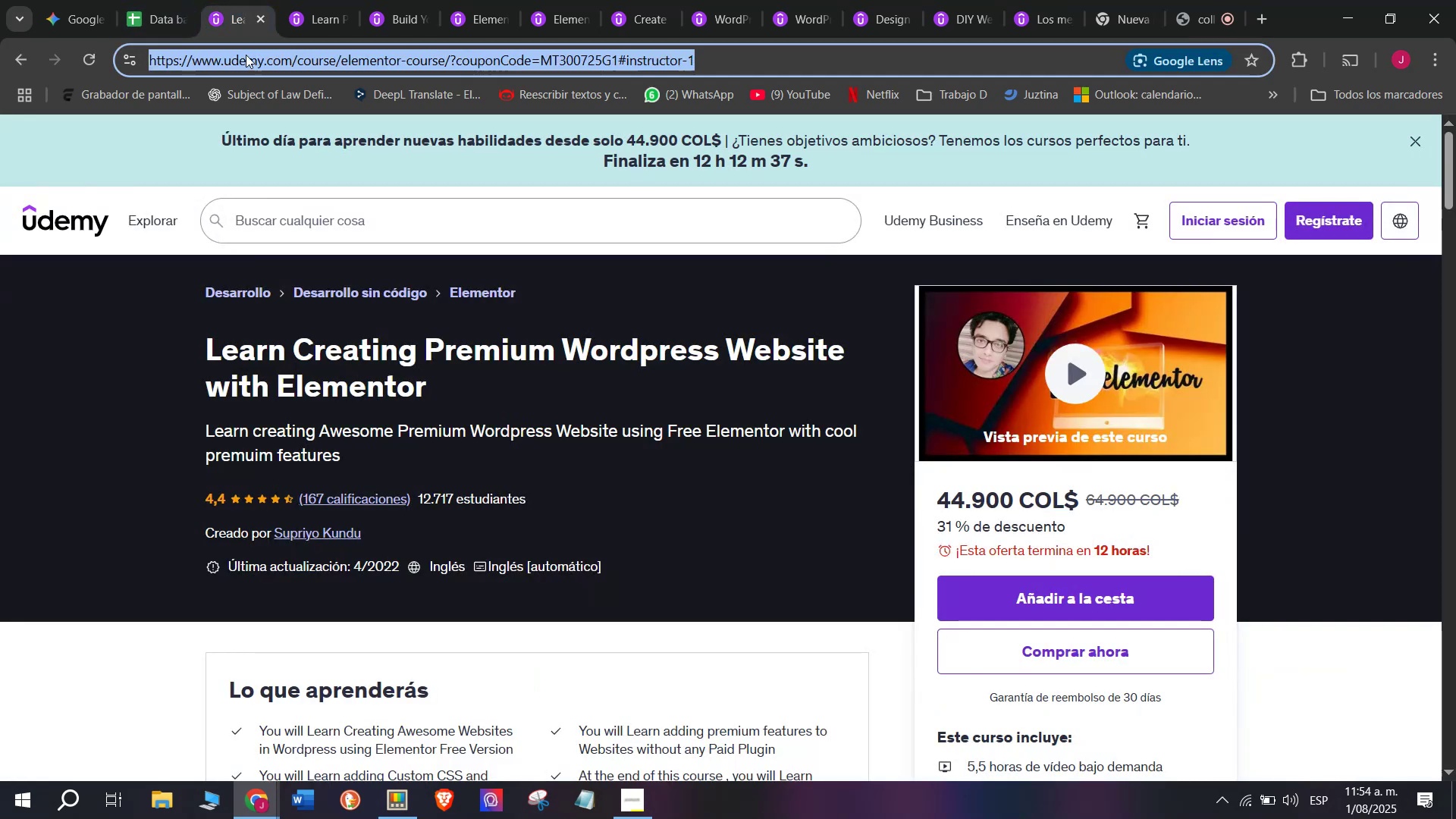 
key(Break)
 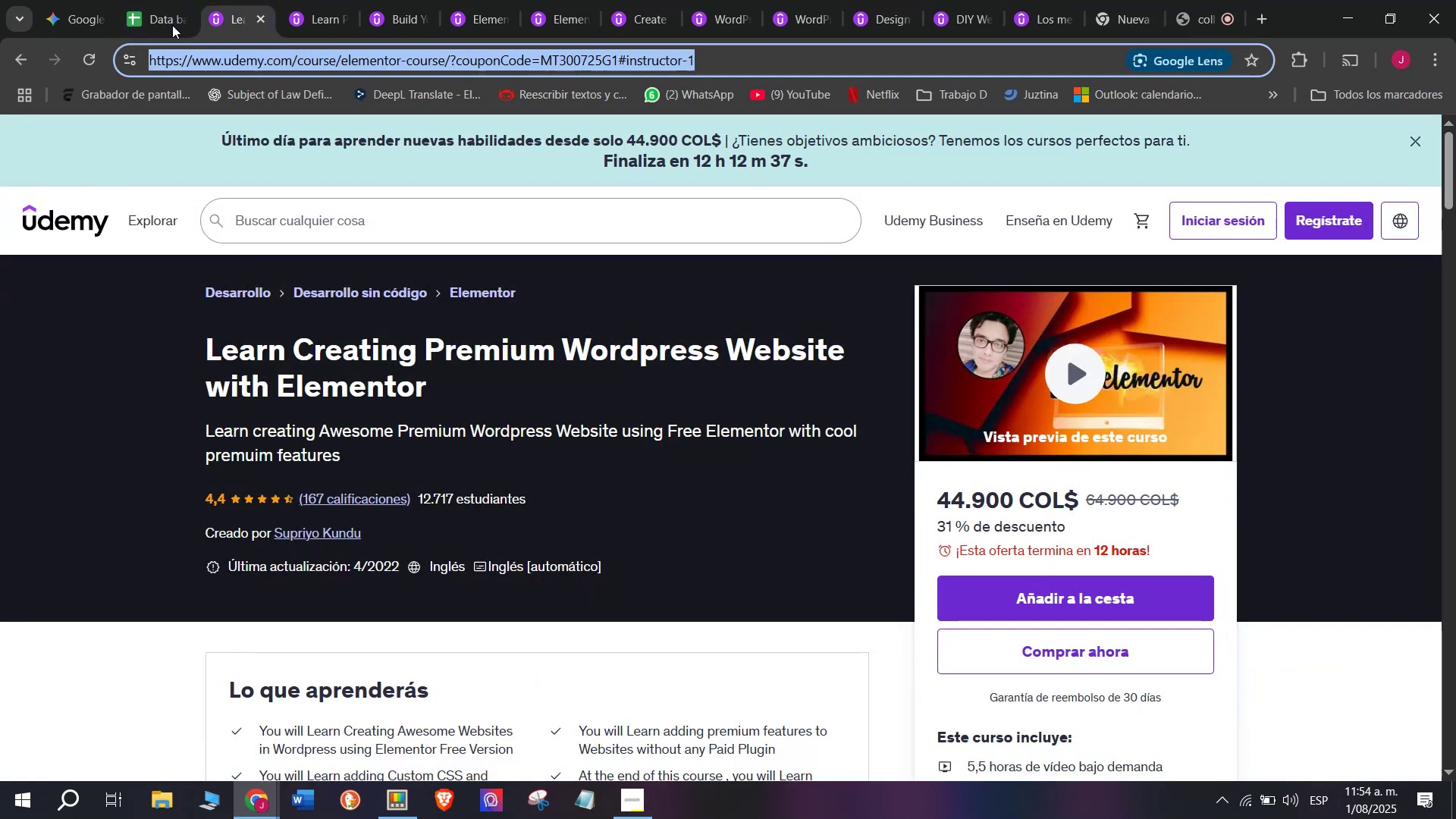 
key(Control+ControlLeft)
 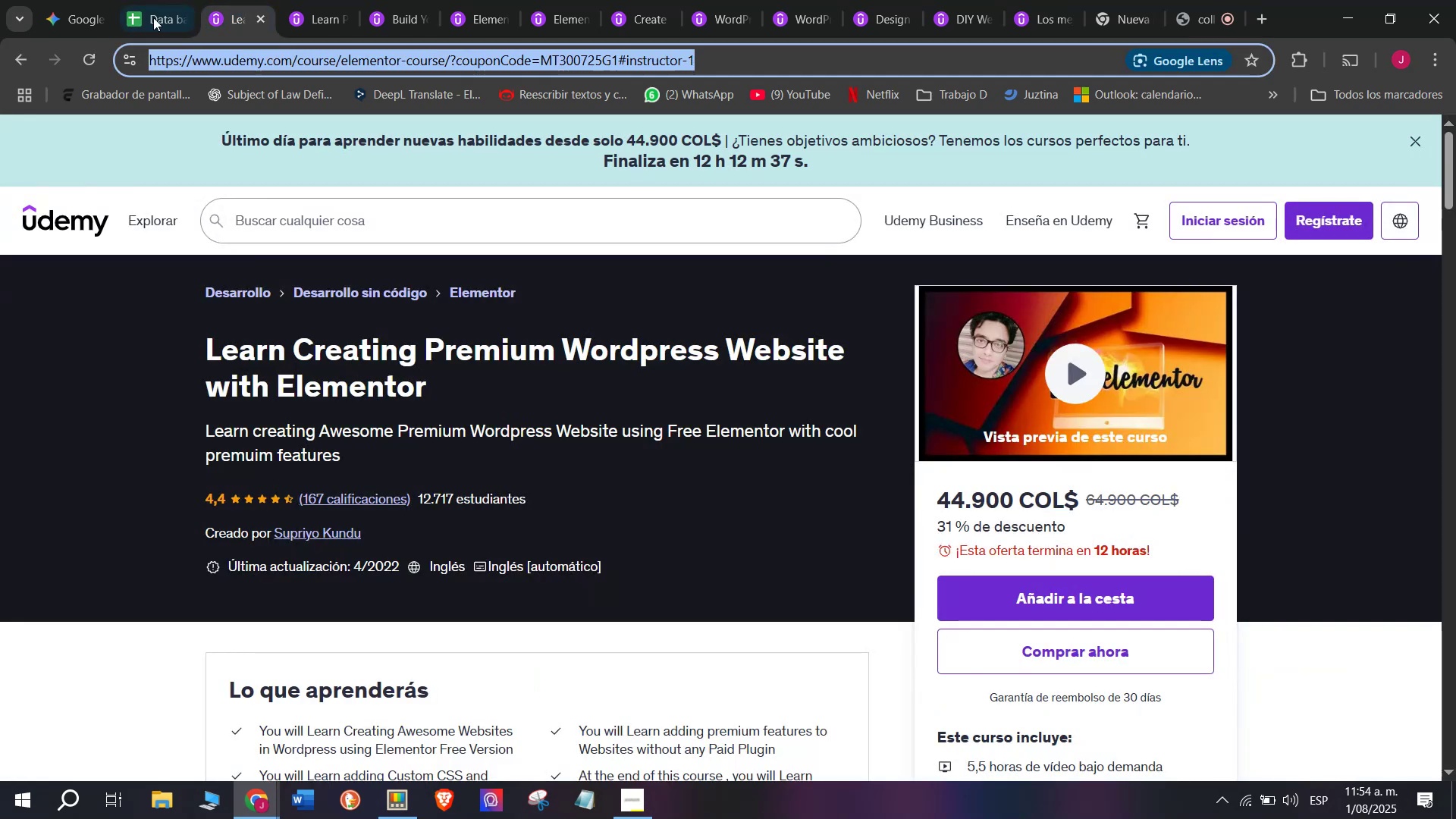 
key(Control+C)
 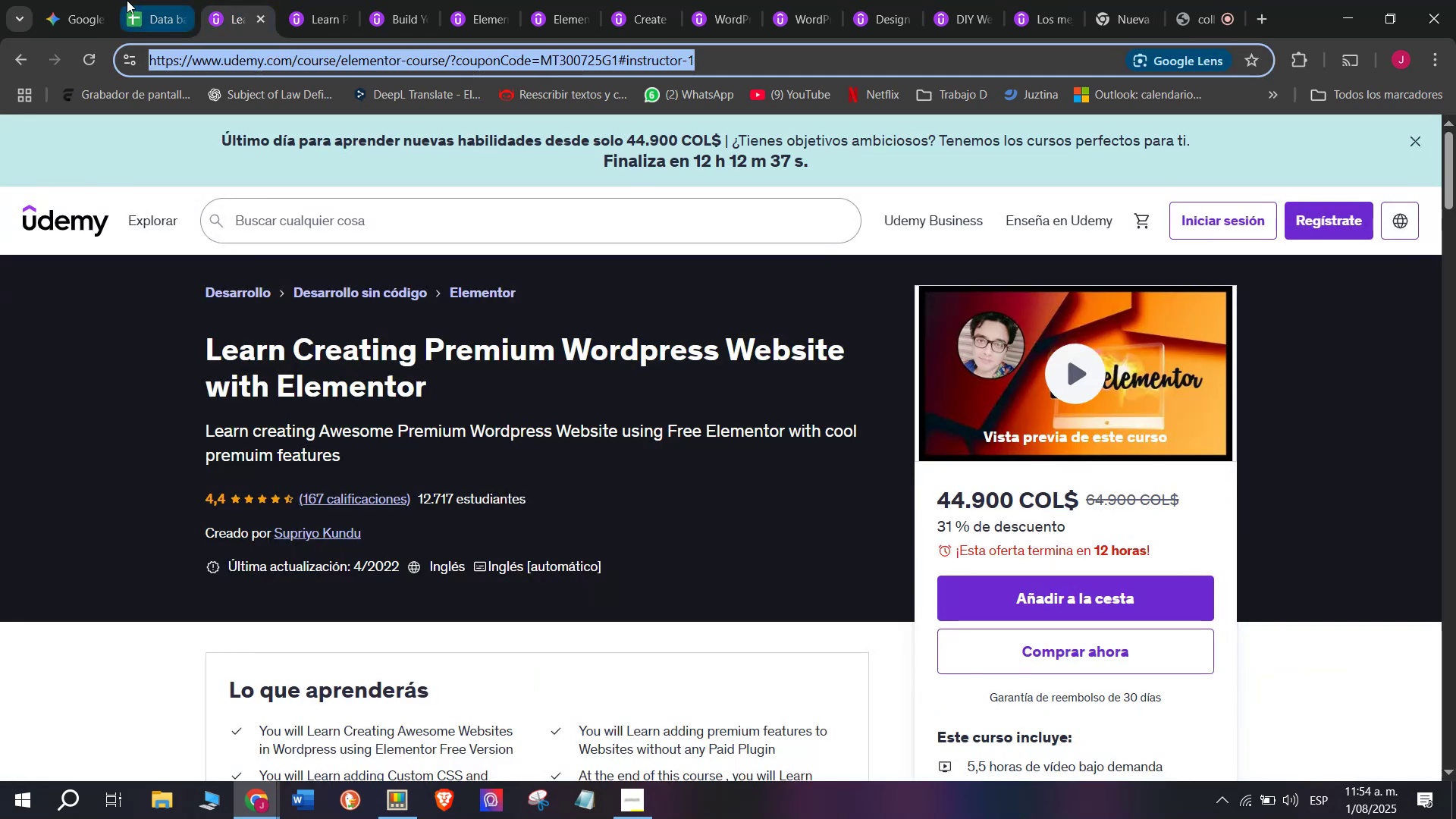 
triple_click([127, 0])
 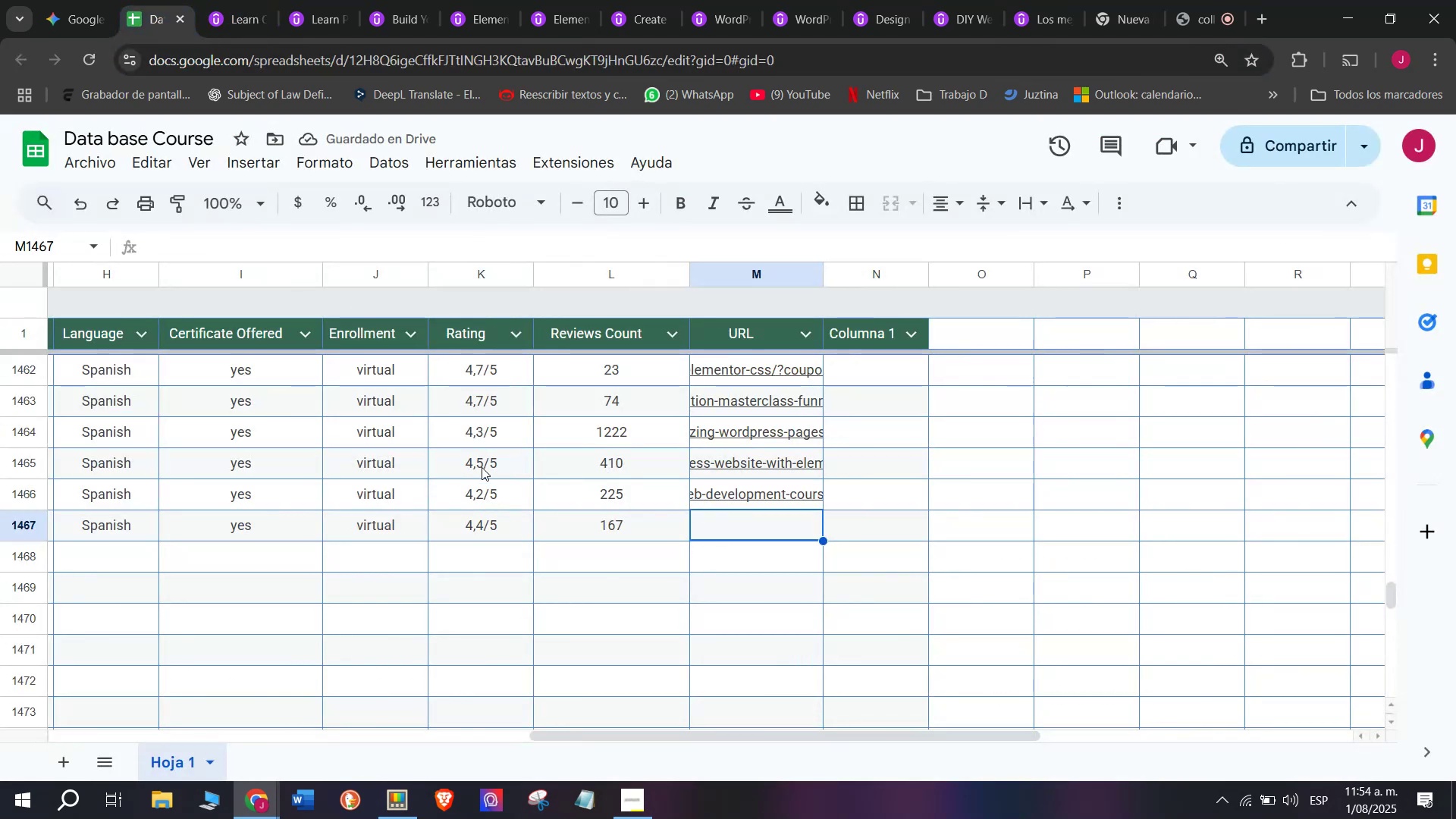 
key(Control+ControlLeft)
 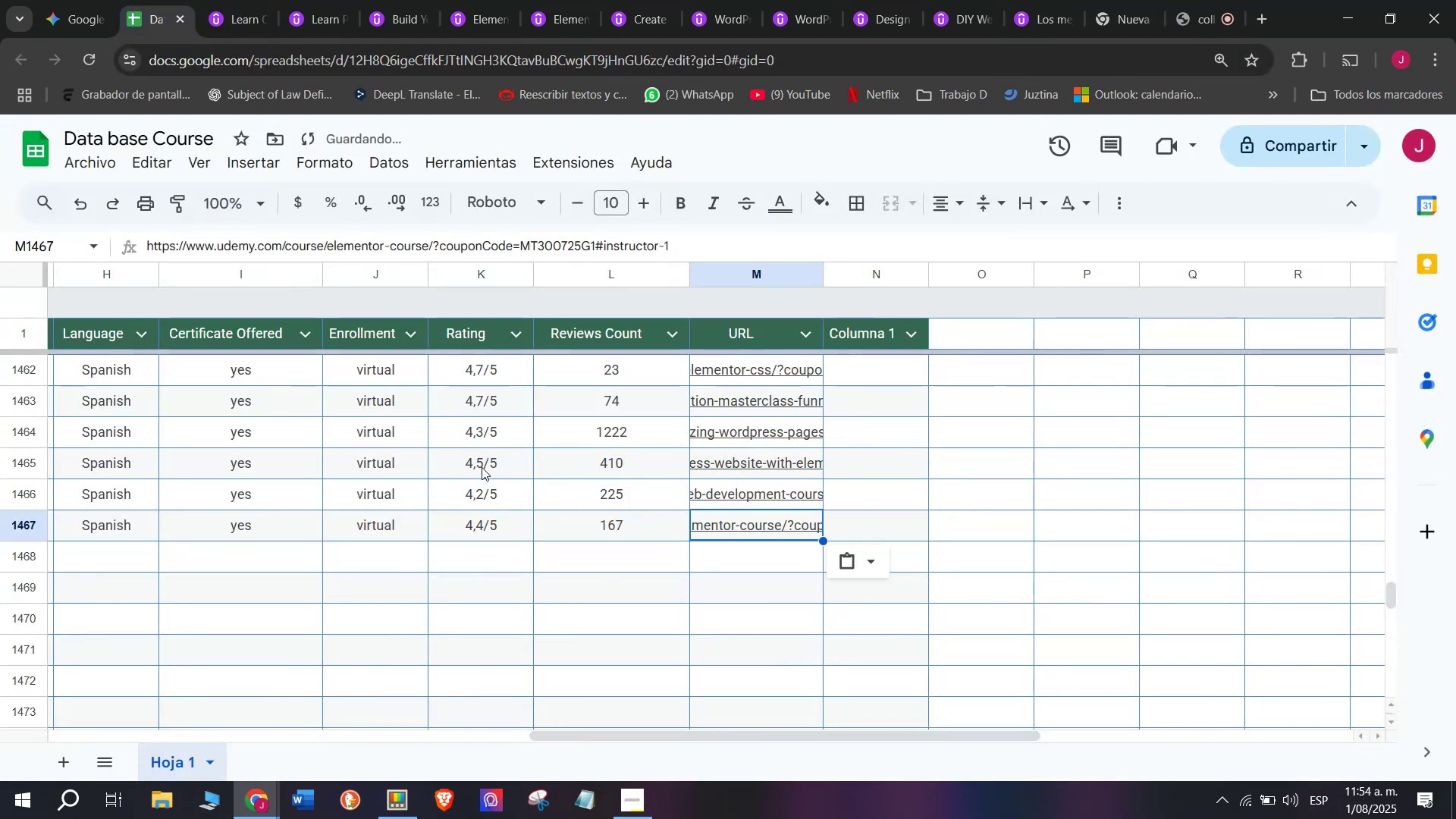 
key(Z)
 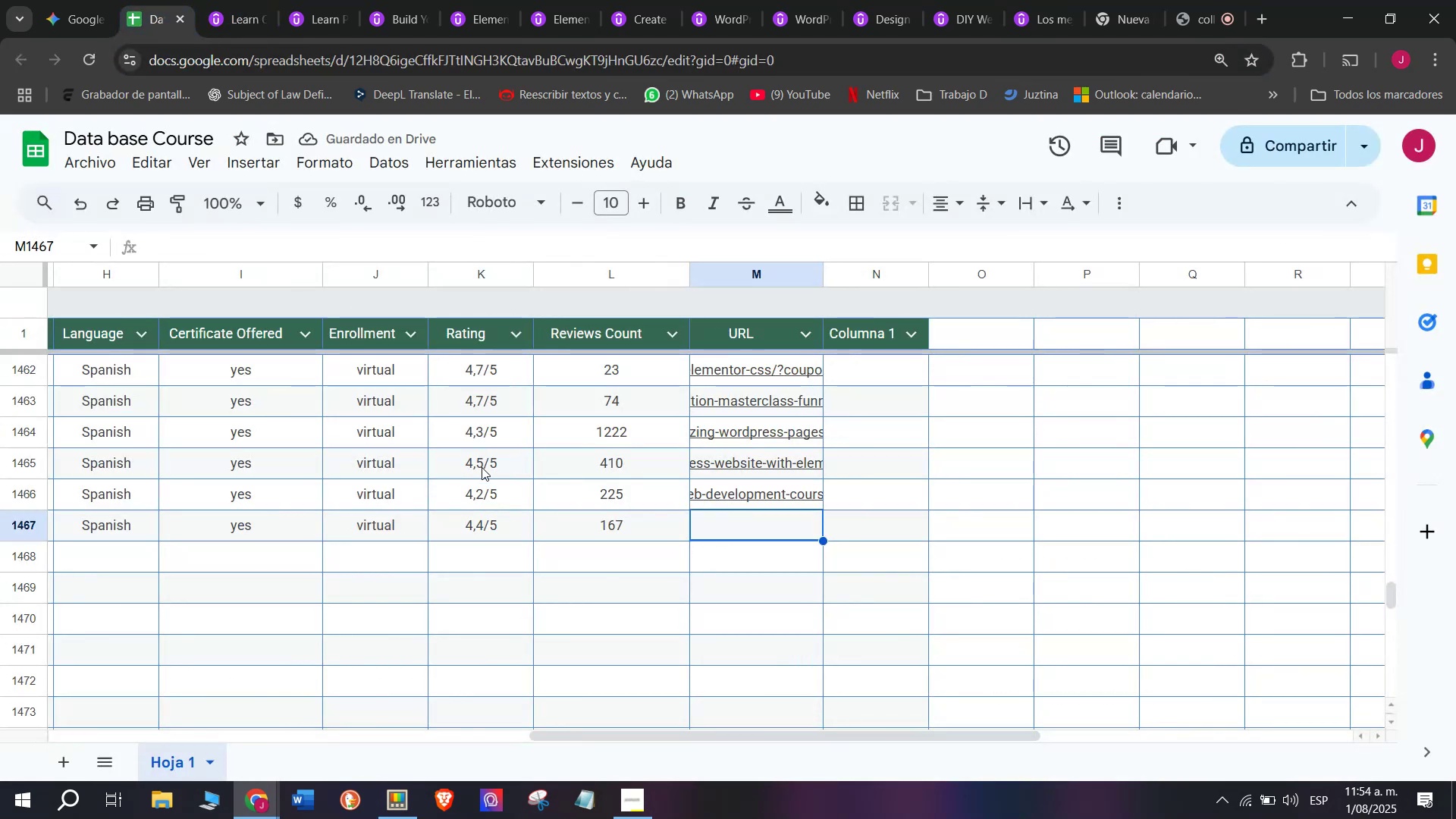 
key(Control+V)
 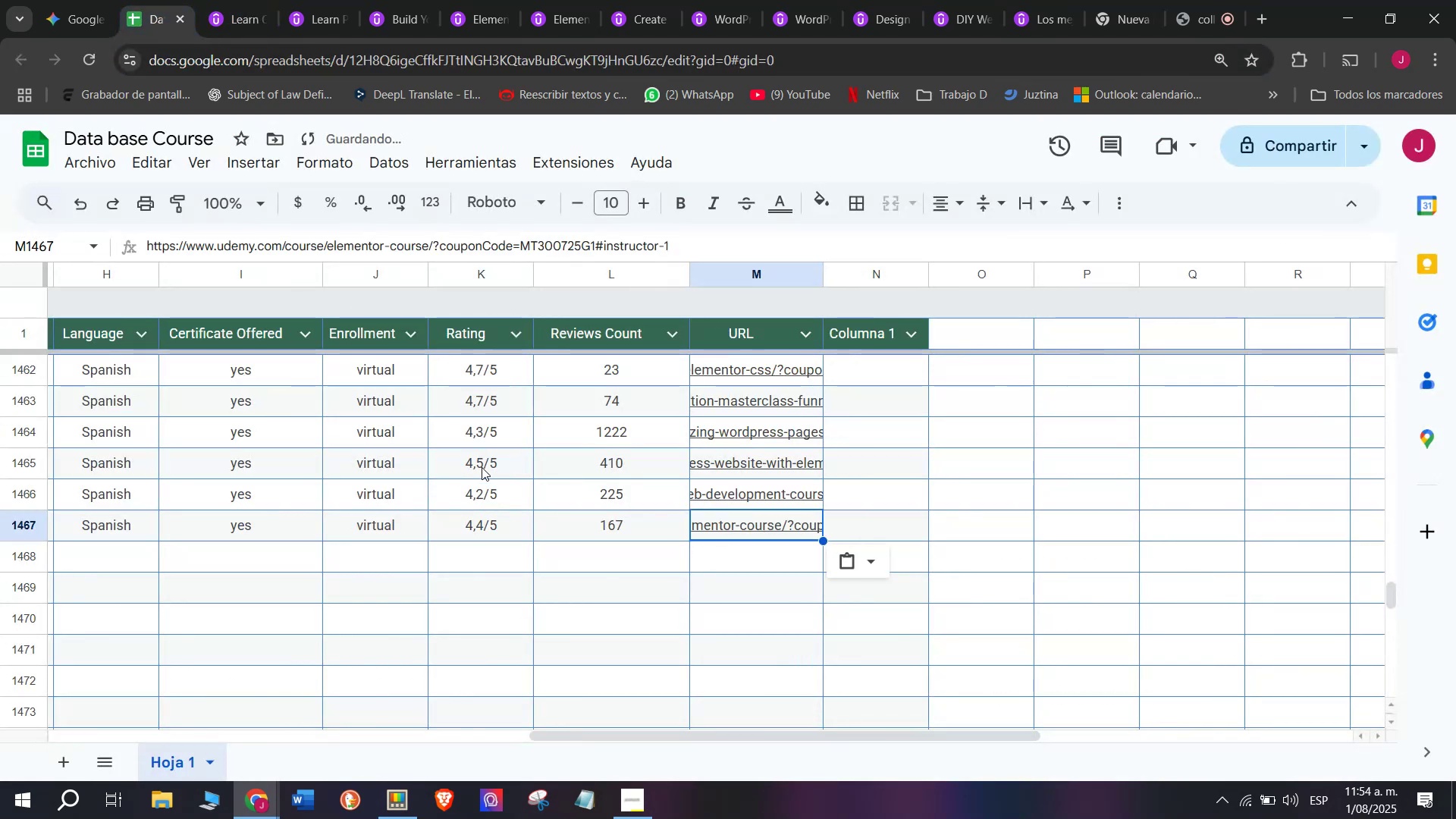 
scroll: coordinate [206, 540], scroll_direction: up, amount: 7.0
 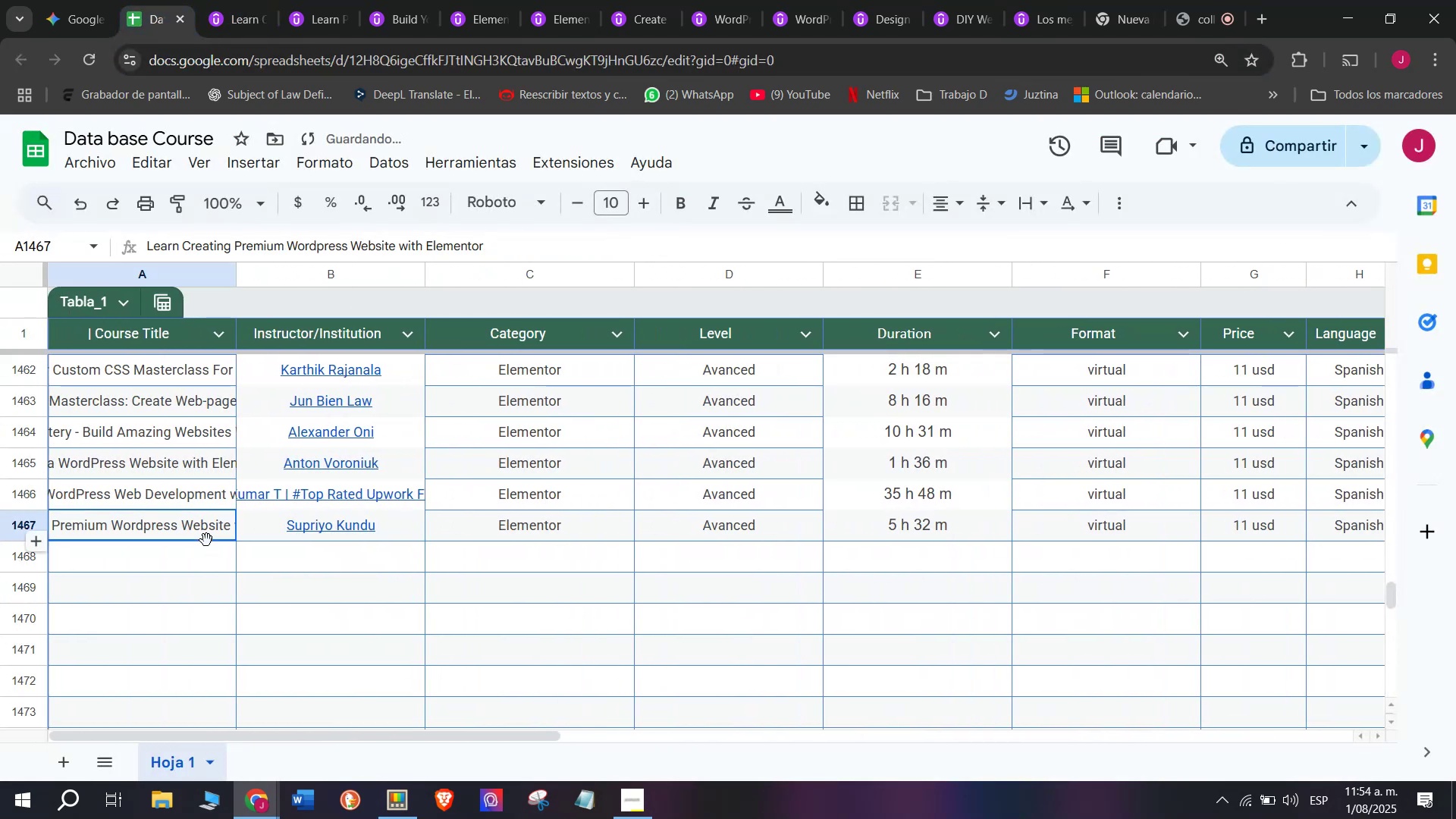 
left_click([206, 540])
 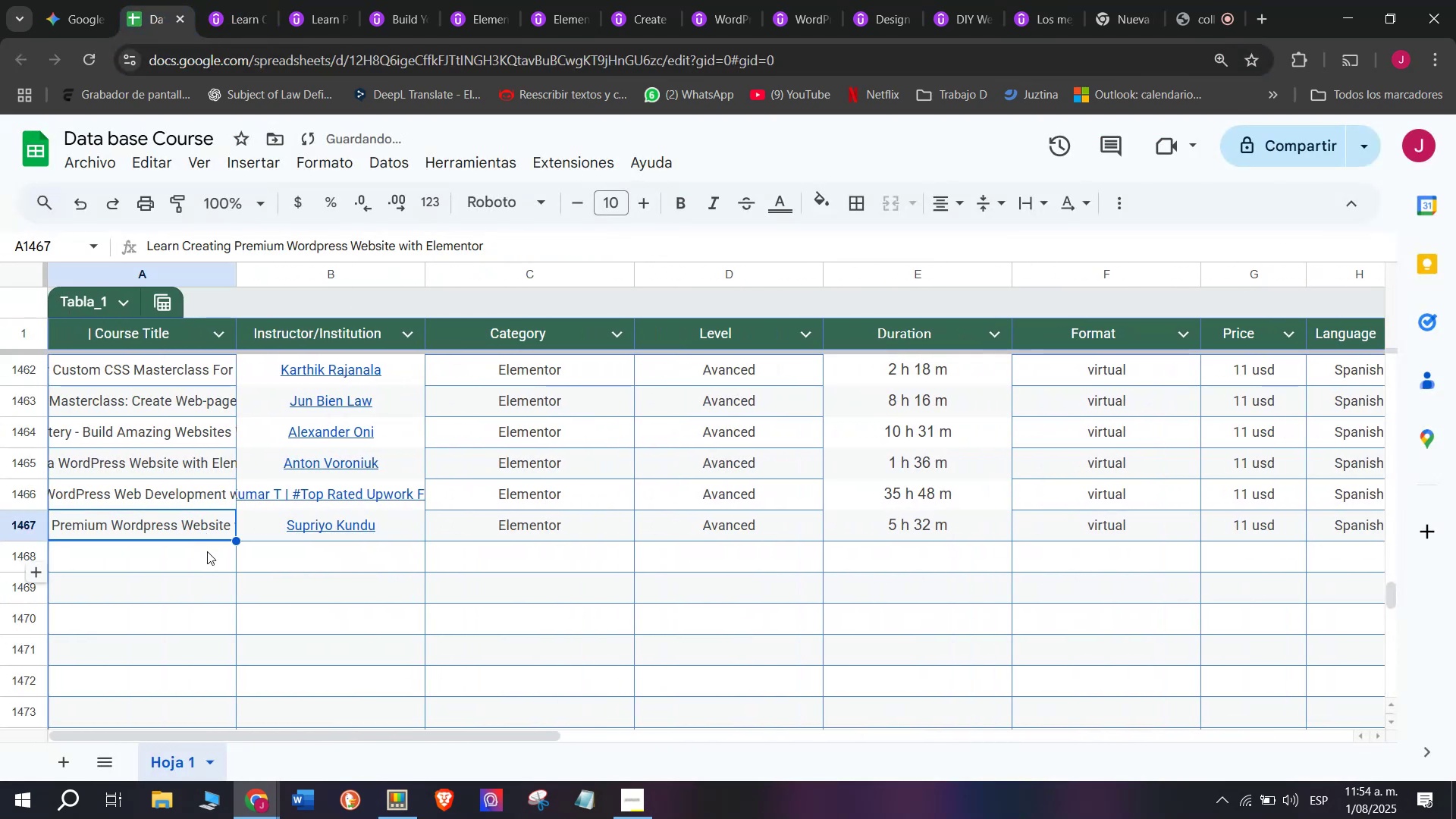 
left_click([207, 553])
 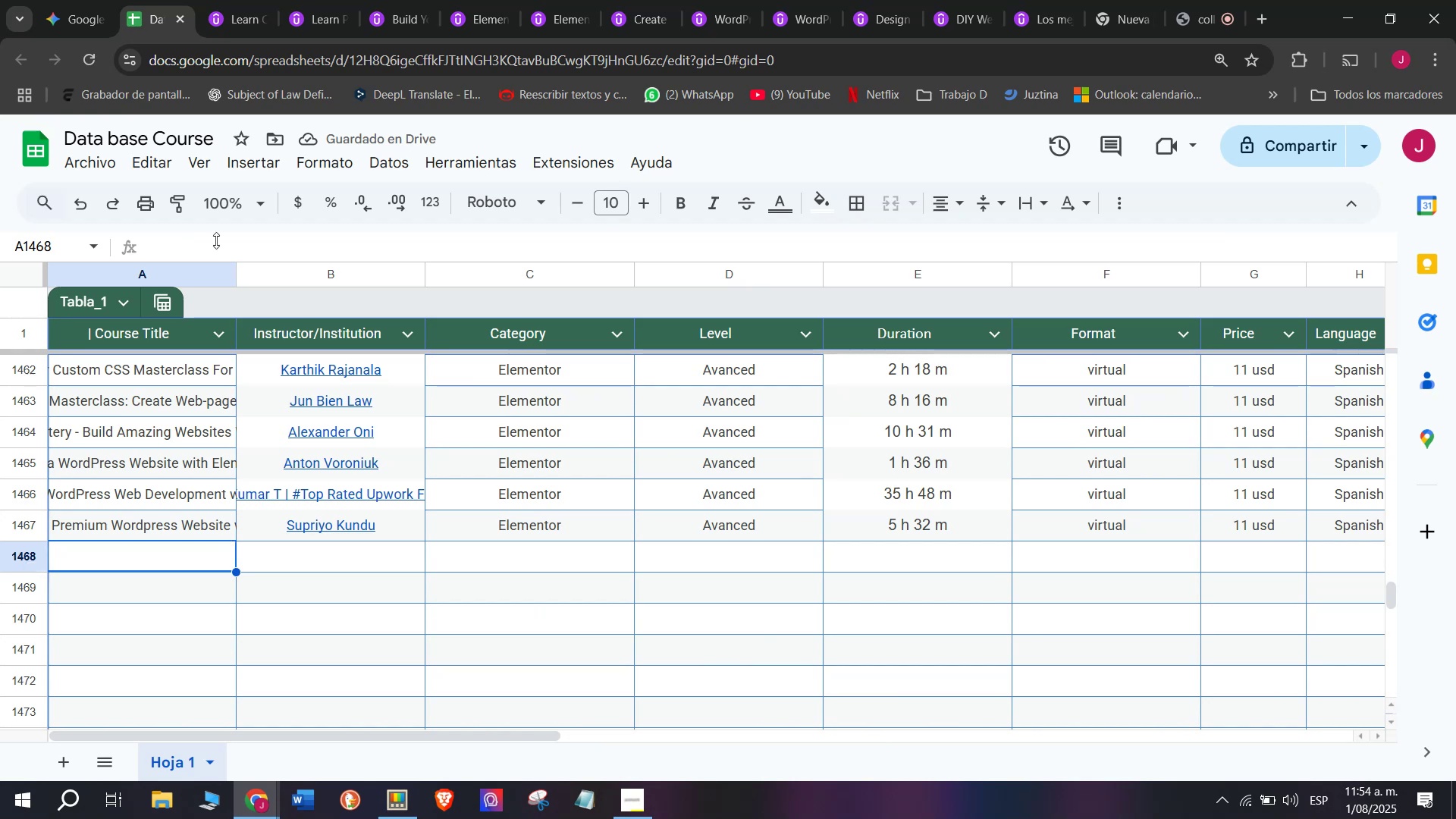 
double_click([259, 20])
 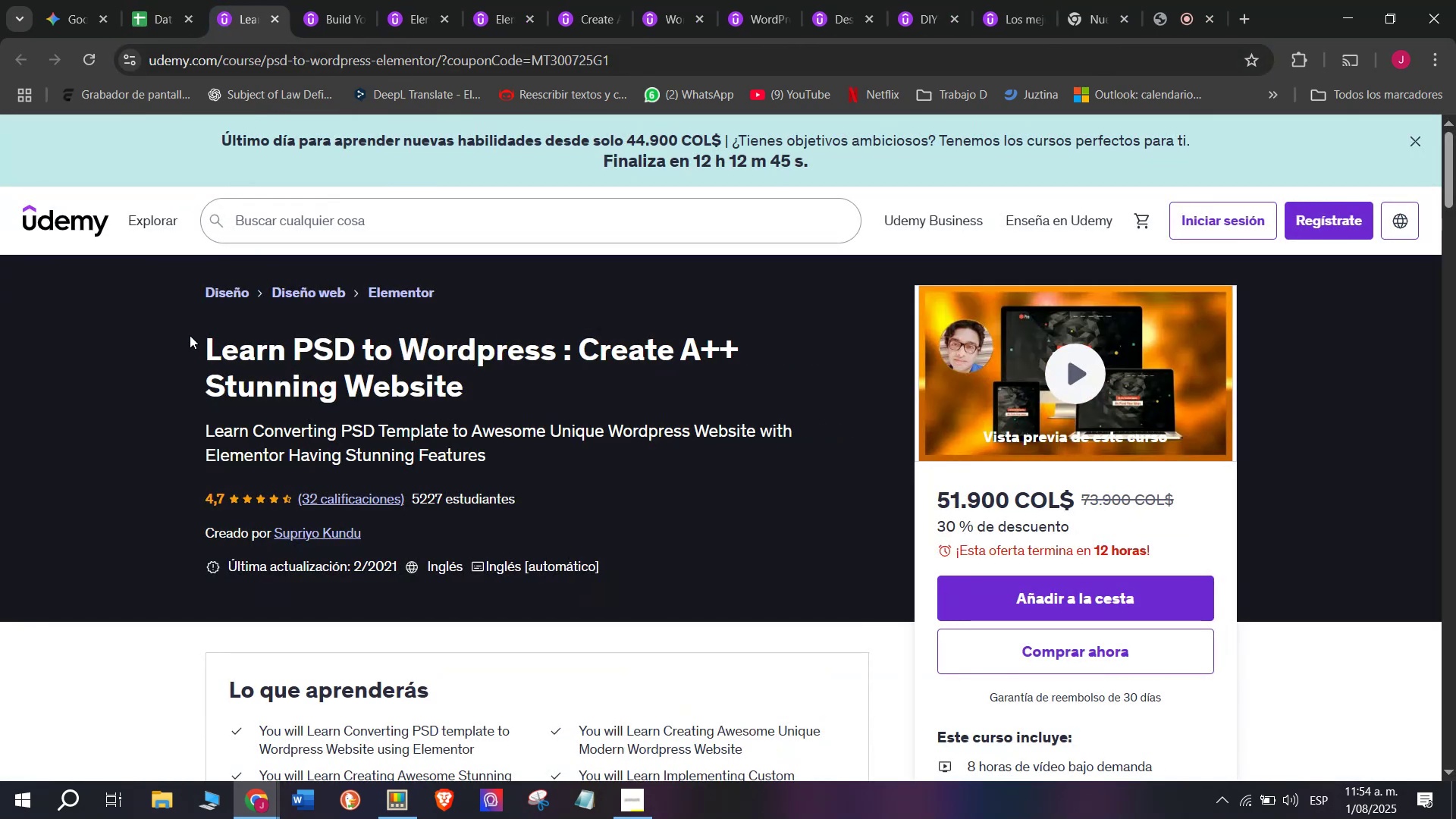 
left_click_drag(start_coordinate=[190, 342], to_coordinate=[483, 384])
 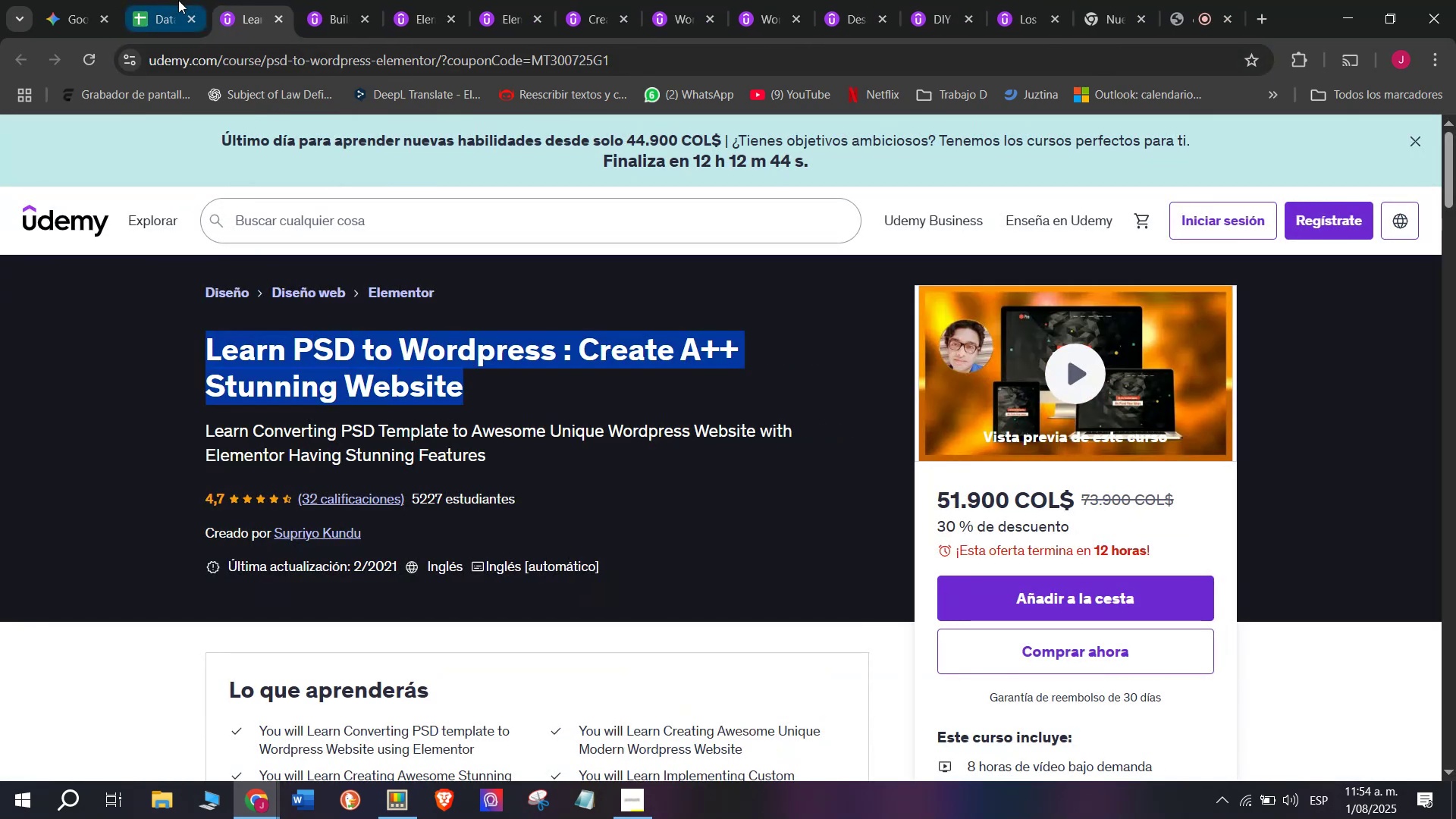 
key(Break)
 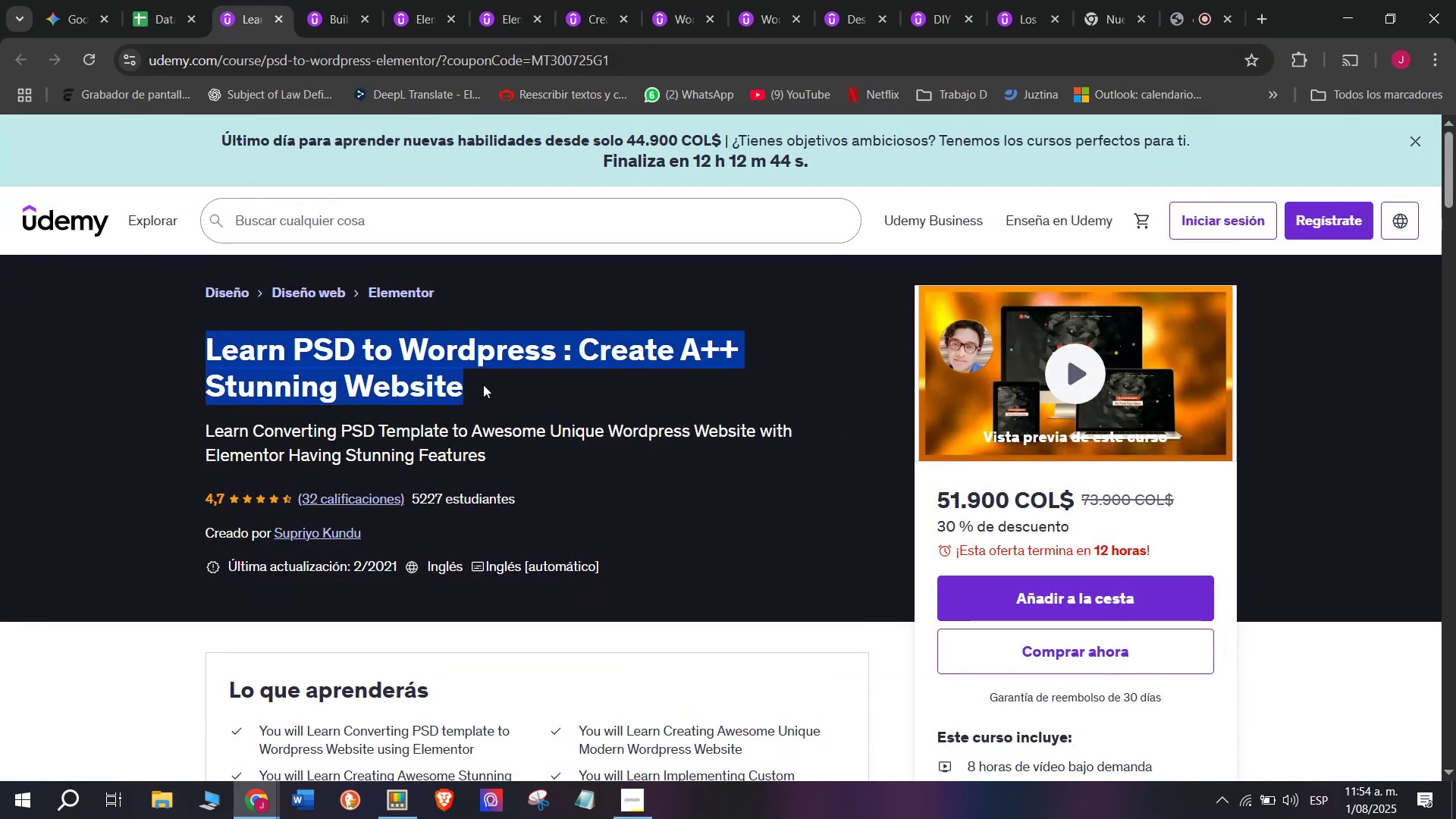 
key(Control+ControlLeft)
 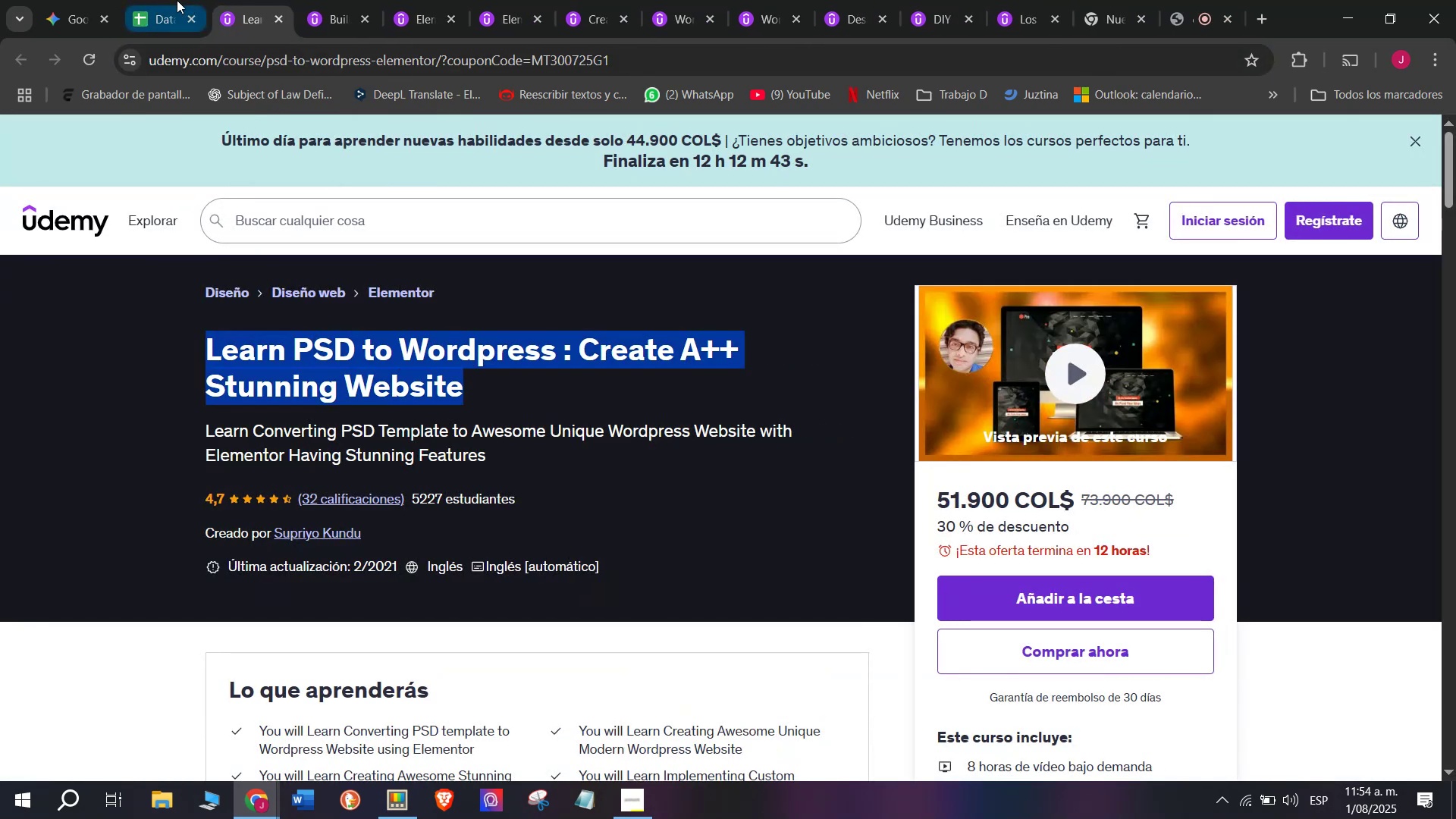 
key(Control+C)
 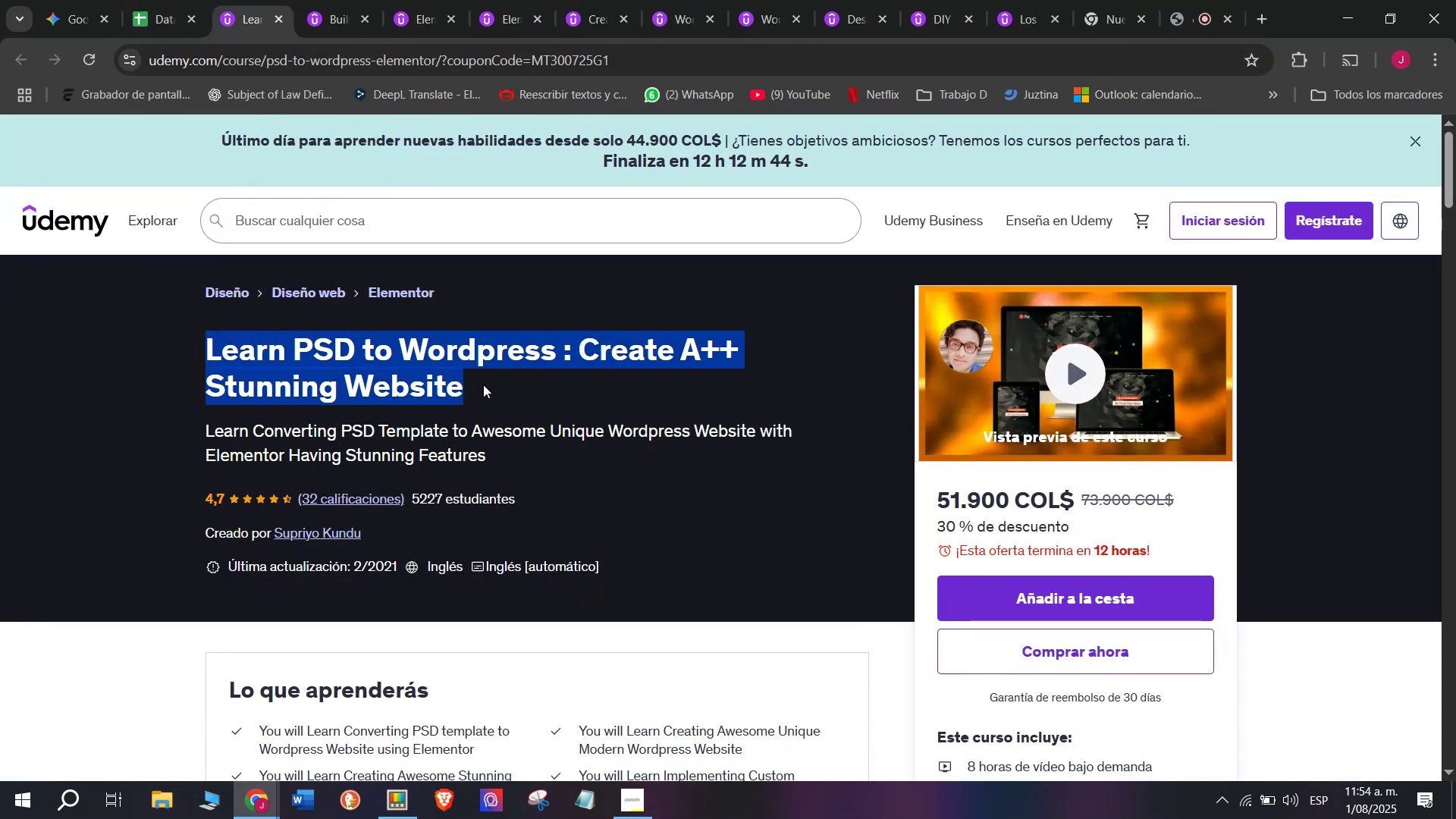 
key(Break)
 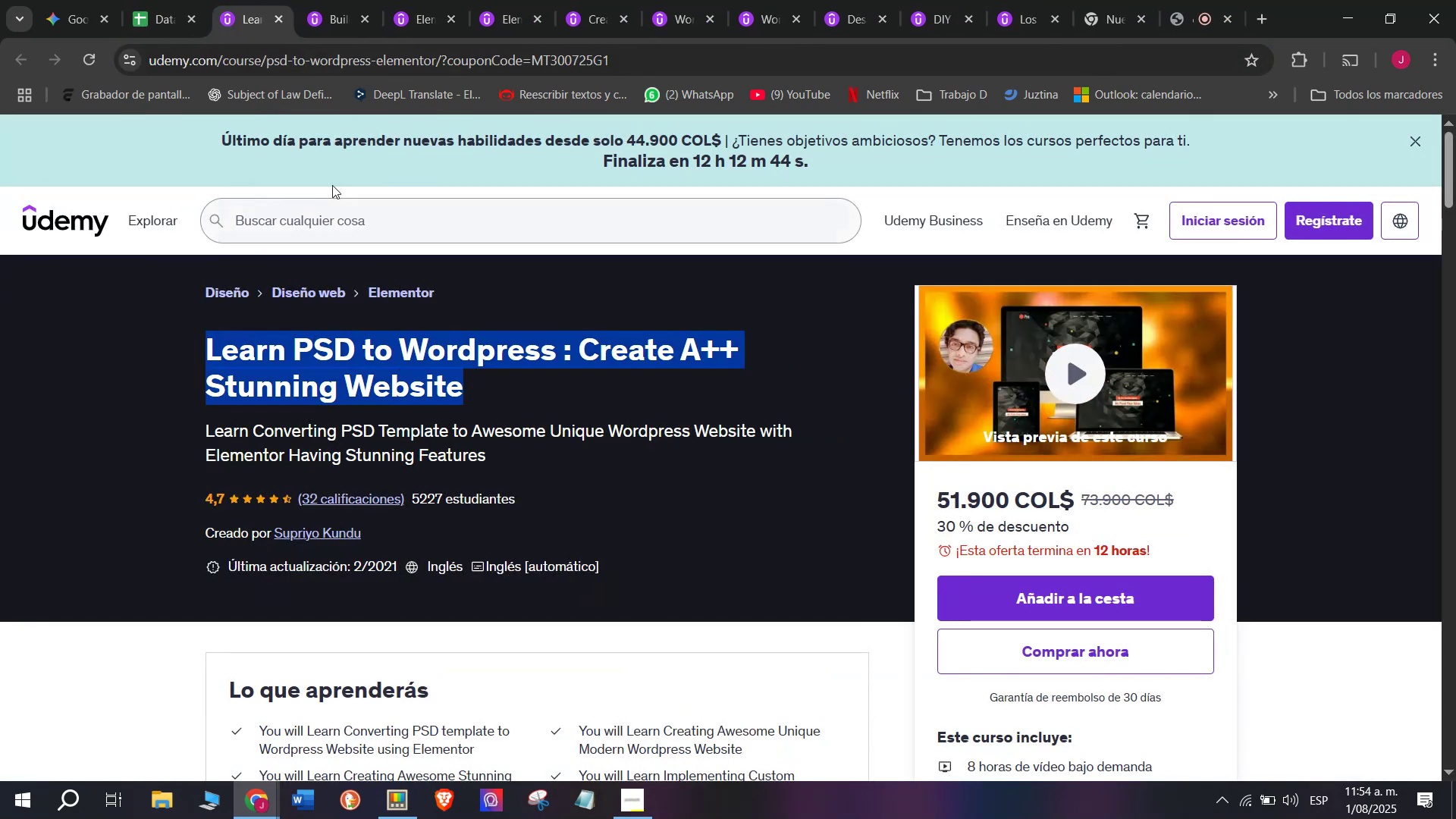 
key(Control+ControlLeft)
 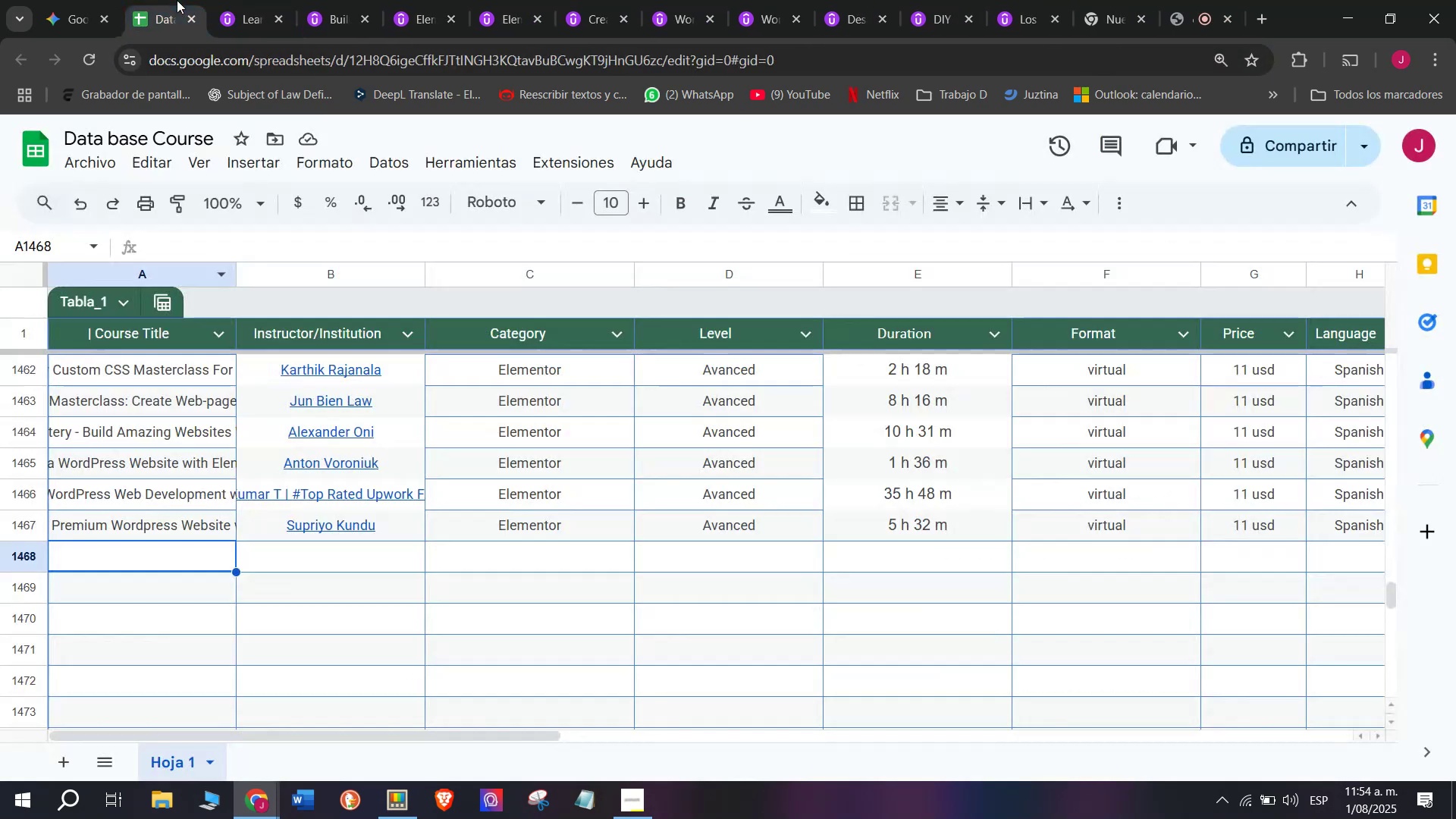 
key(Control+C)
 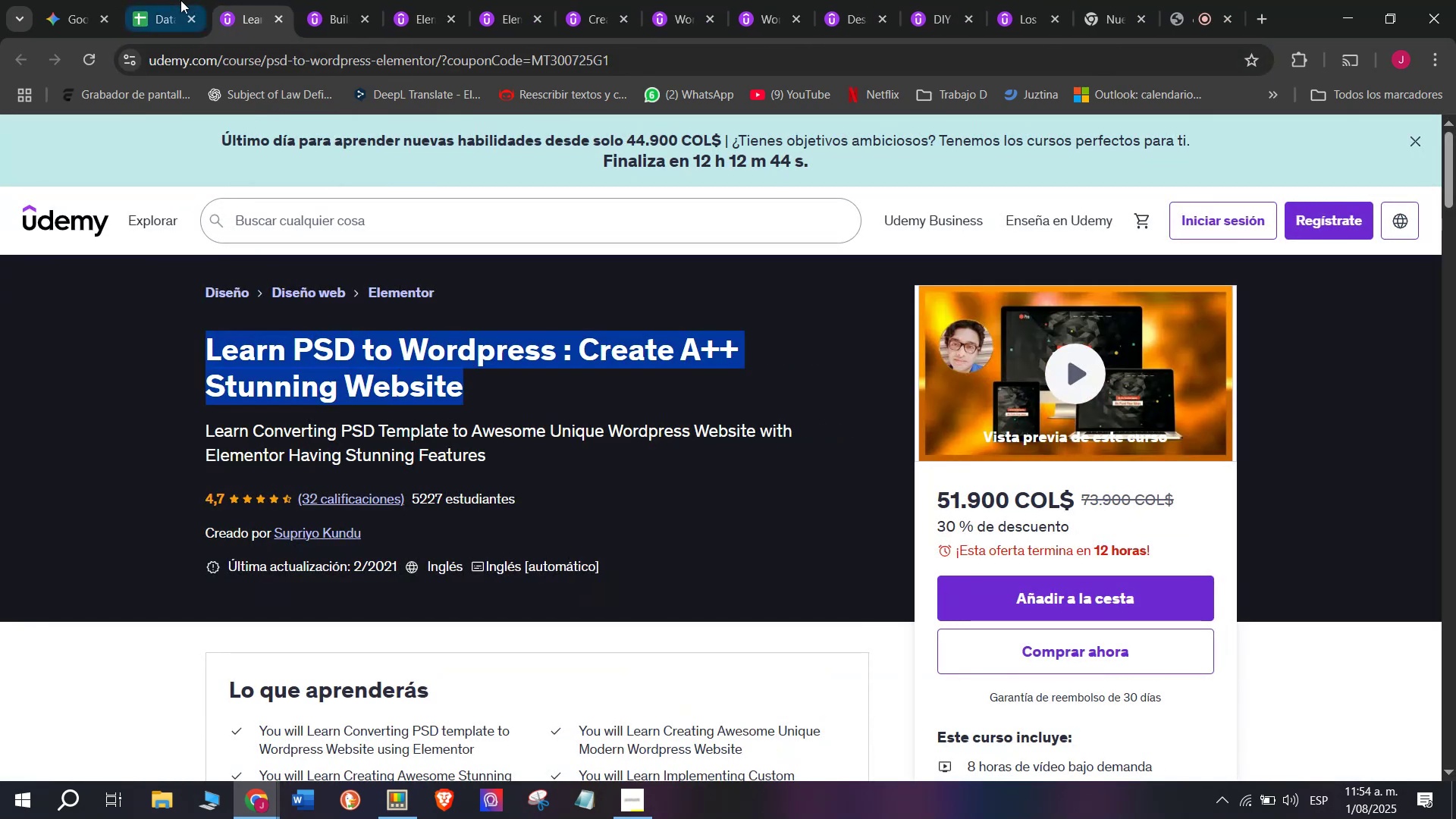 
left_click([177, 0])
 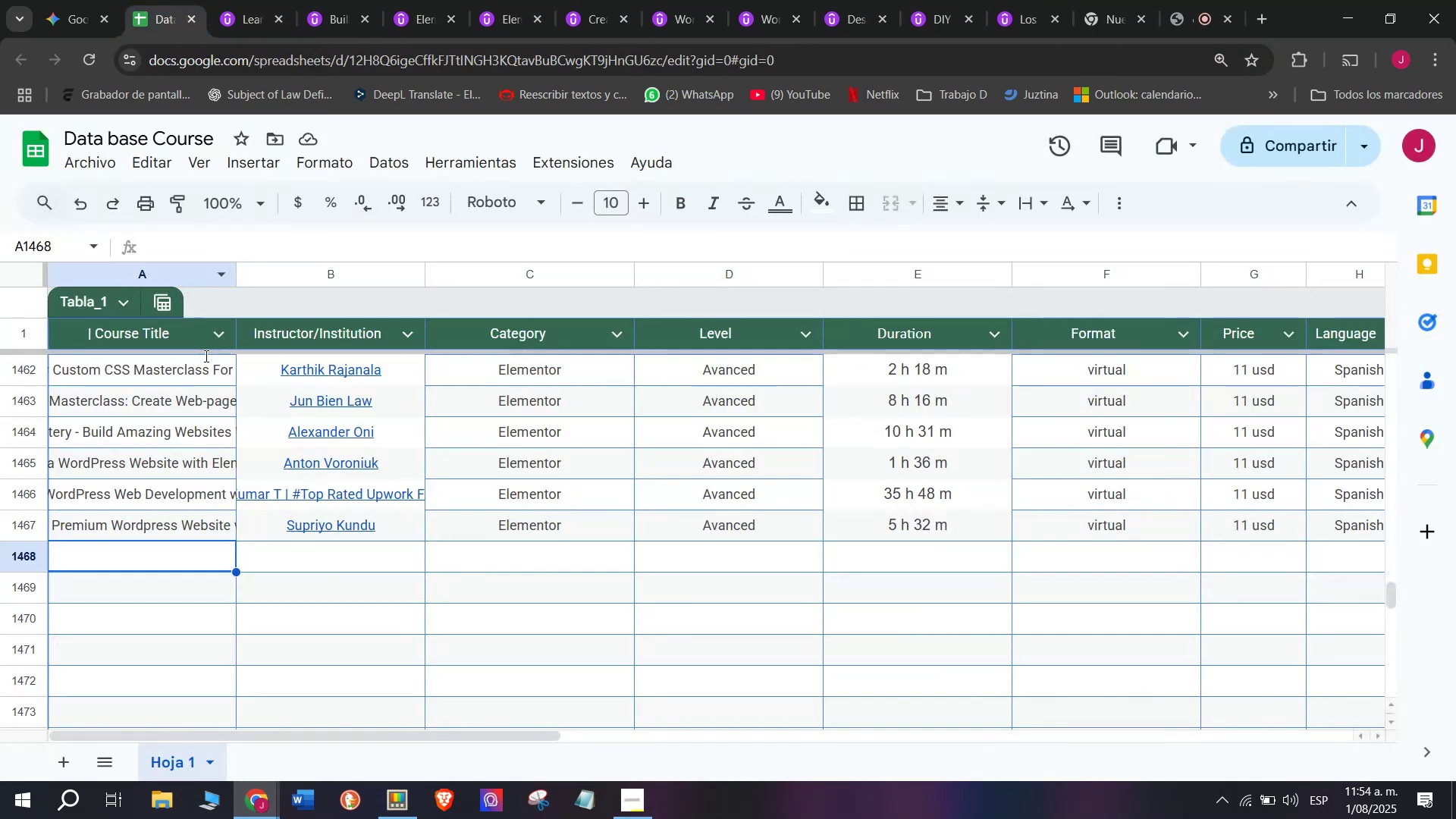 
key(Control+ControlLeft)
 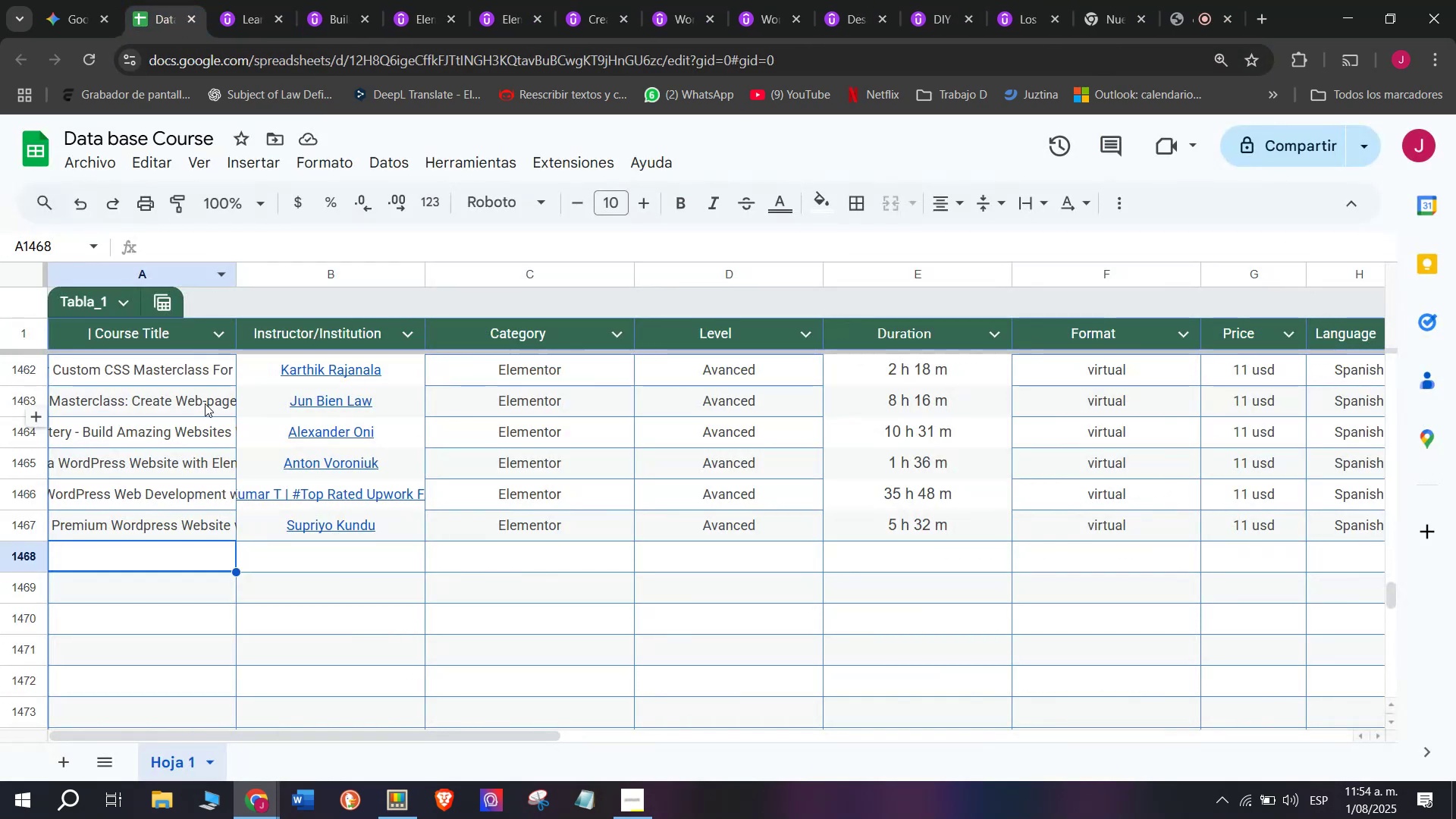 
key(Z)
 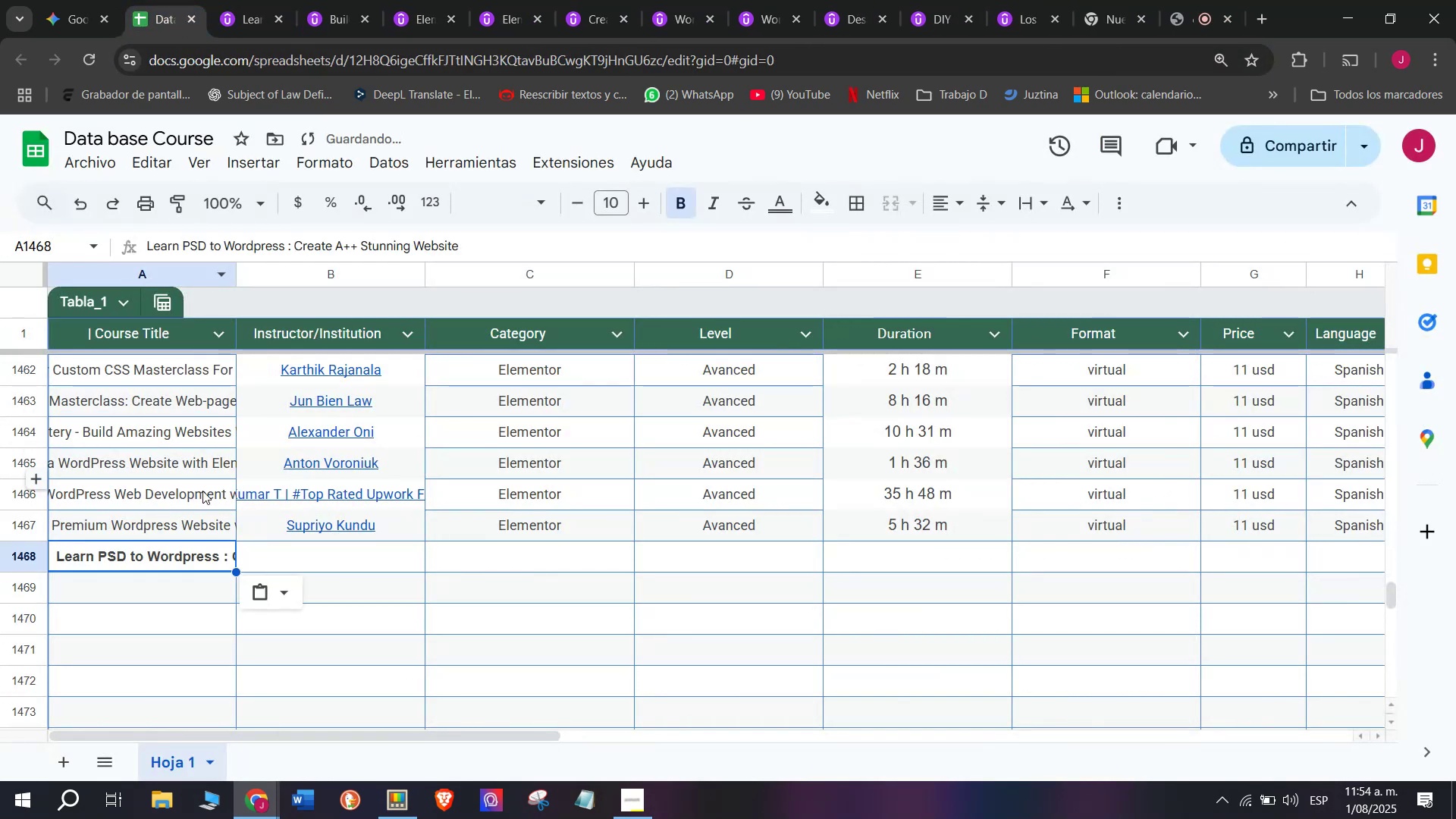 
key(Control+V)
 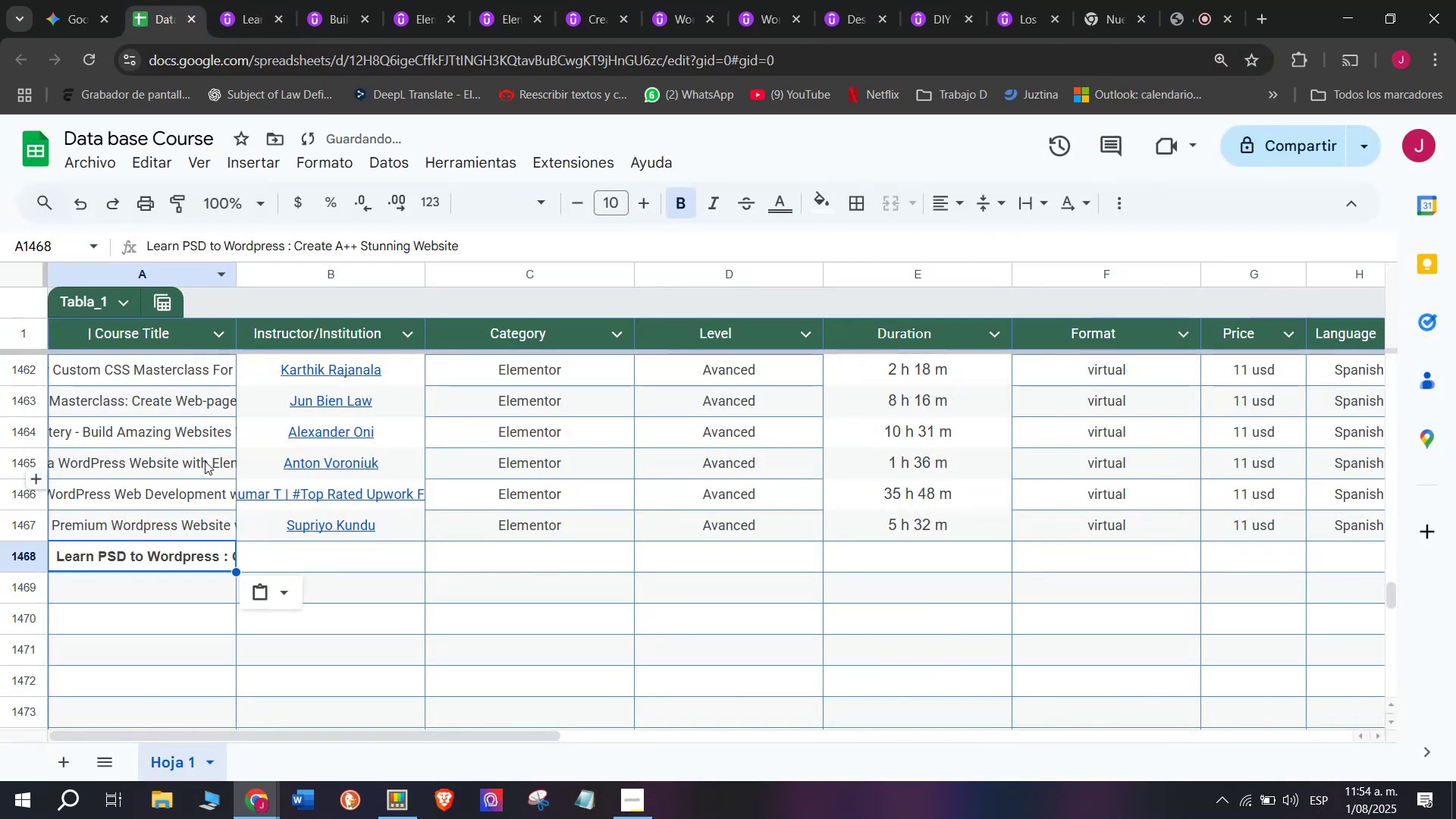 
key(Shift+ShiftLeft)
 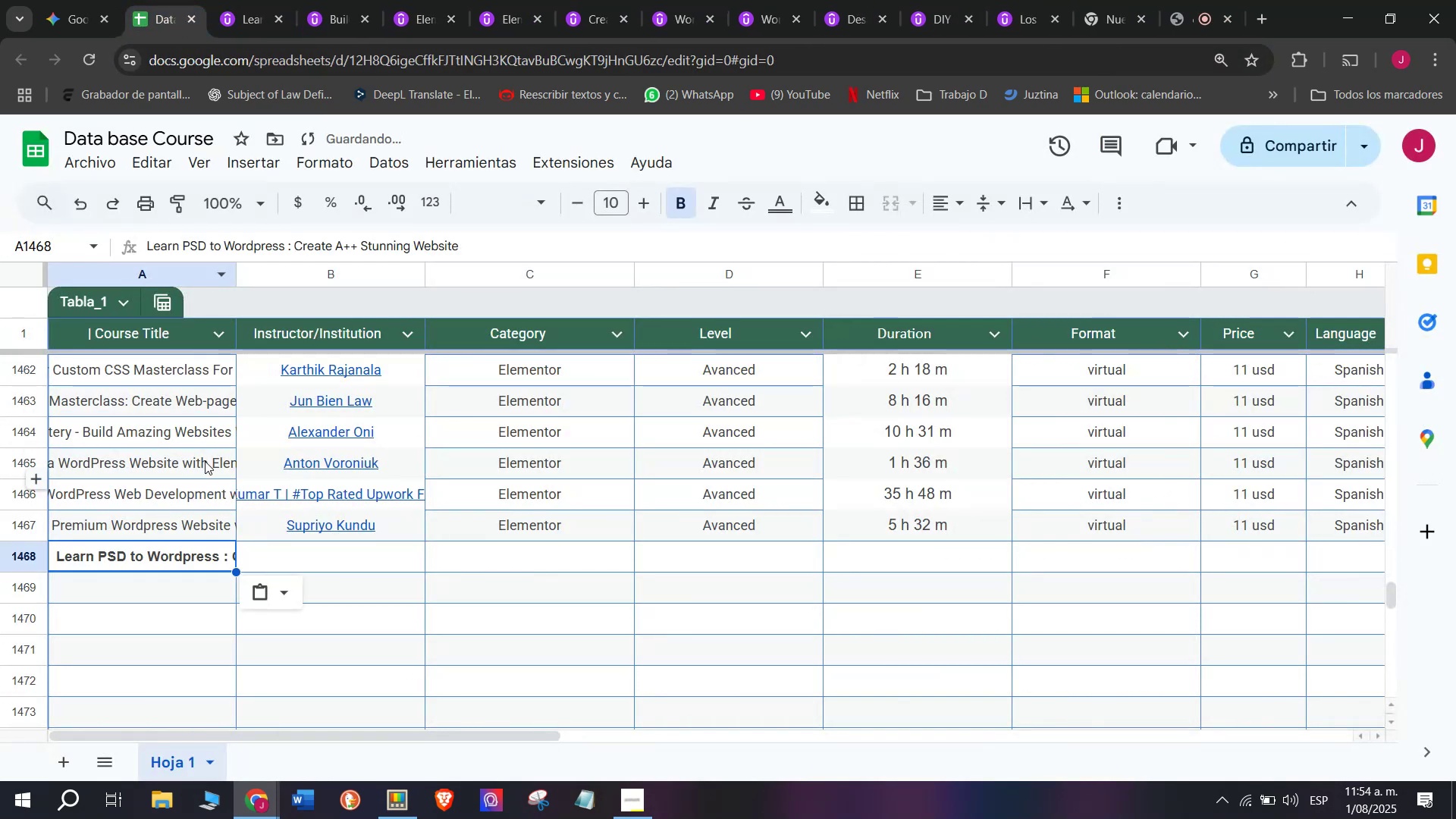 
key(Control+Shift+ControlLeft)
 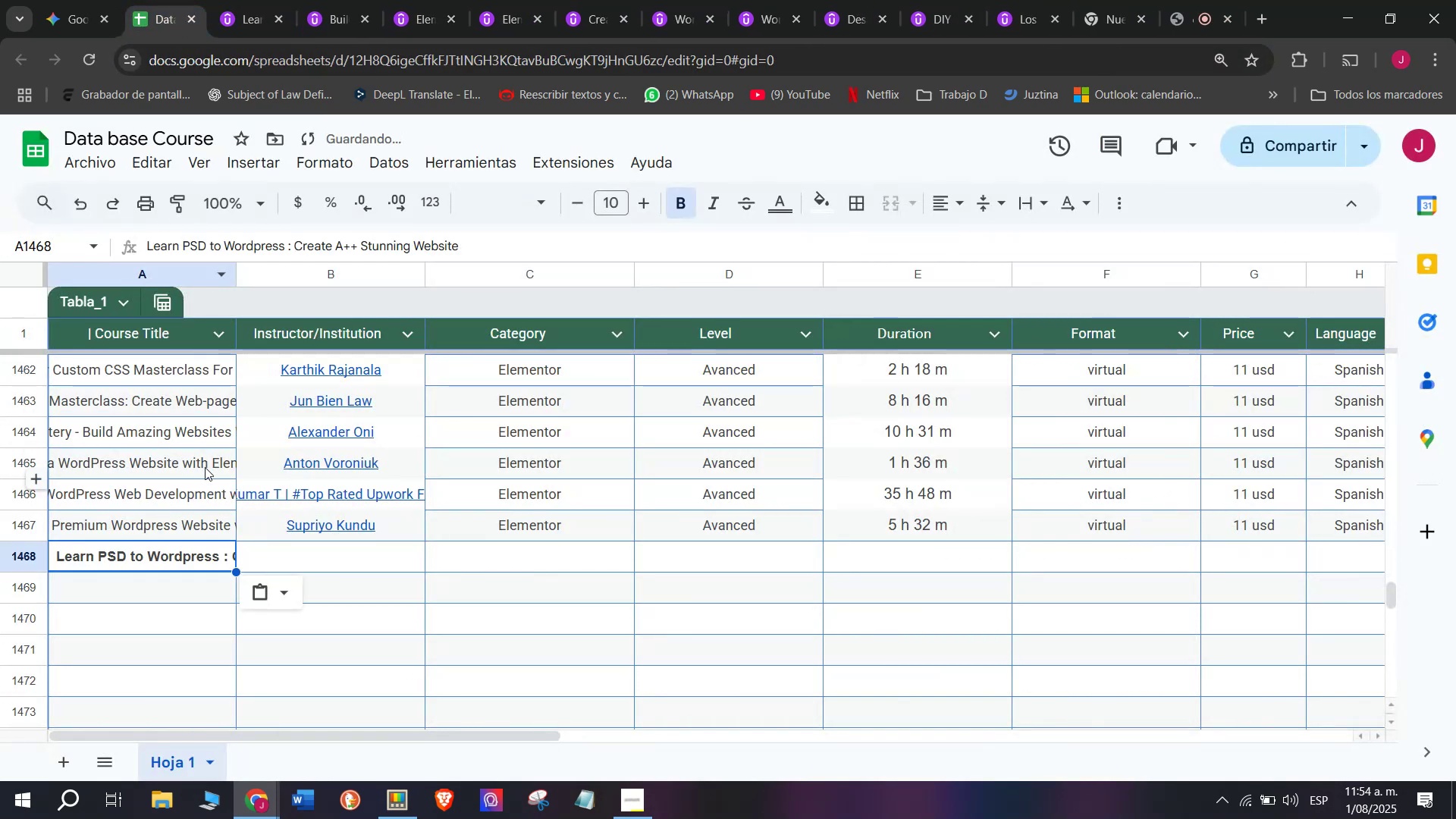 
key(Control+Shift+Z)
 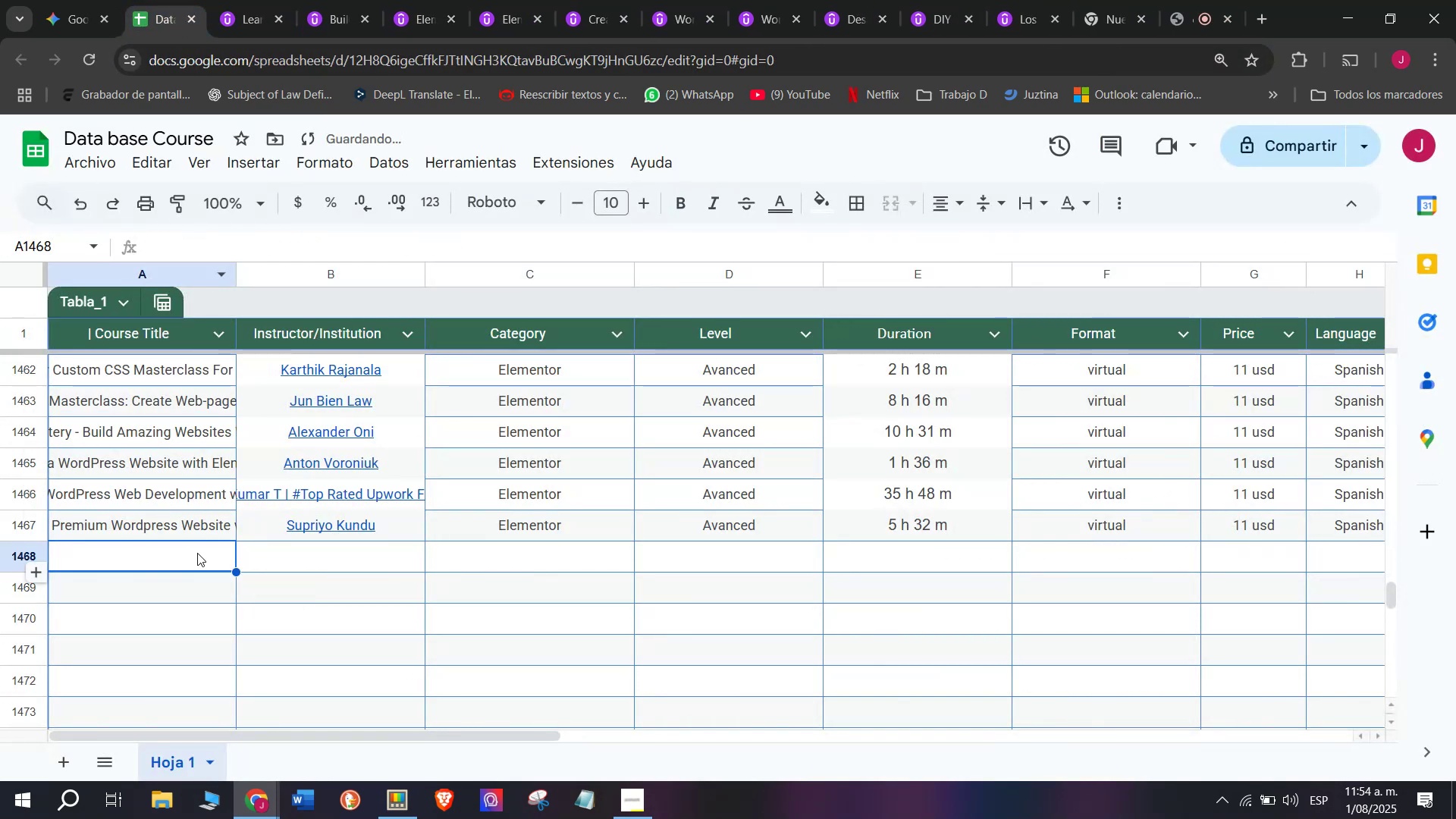 
double_click([197, 553])
 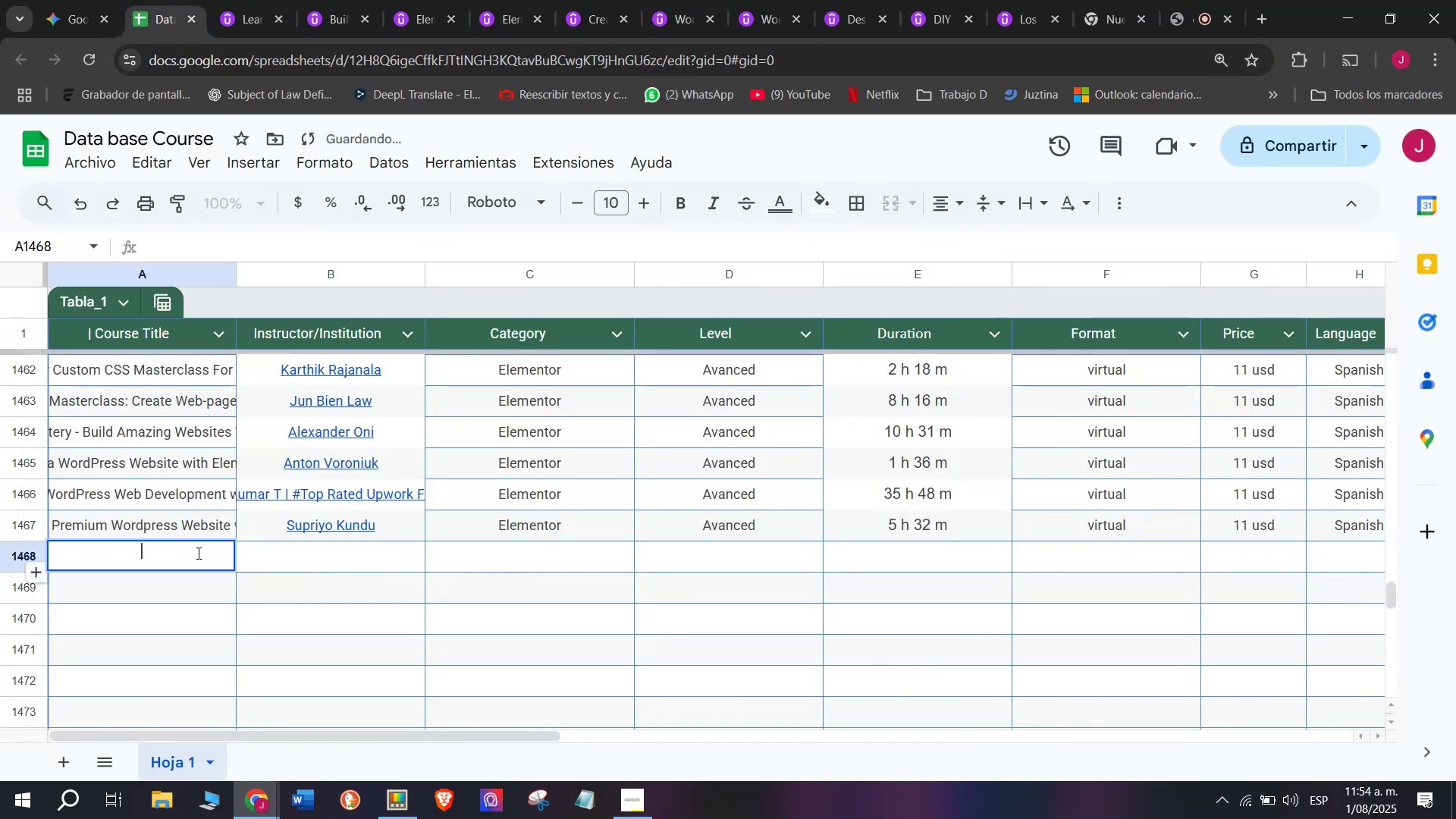 
key(Control+ControlLeft)
 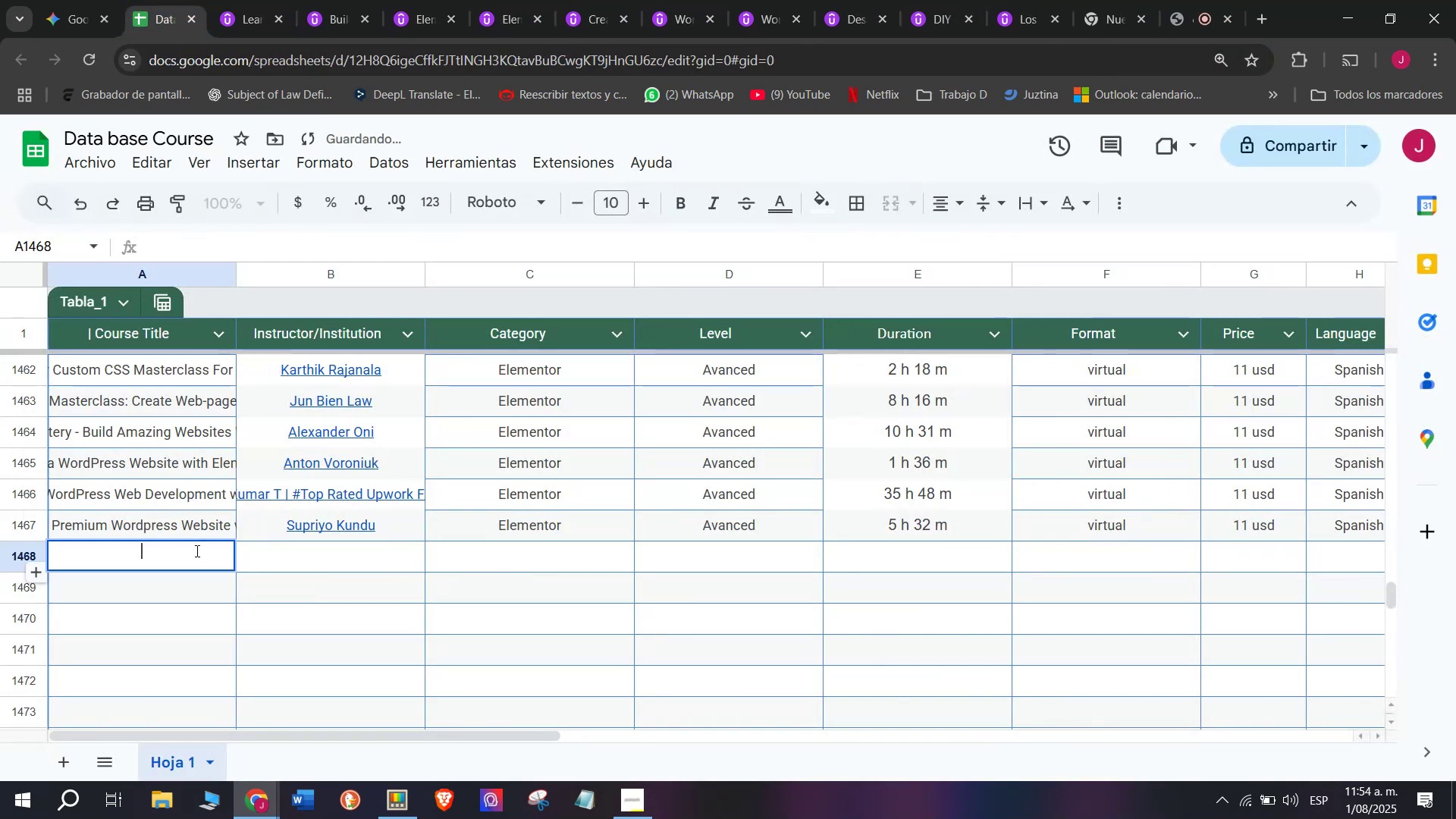 
key(Z)
 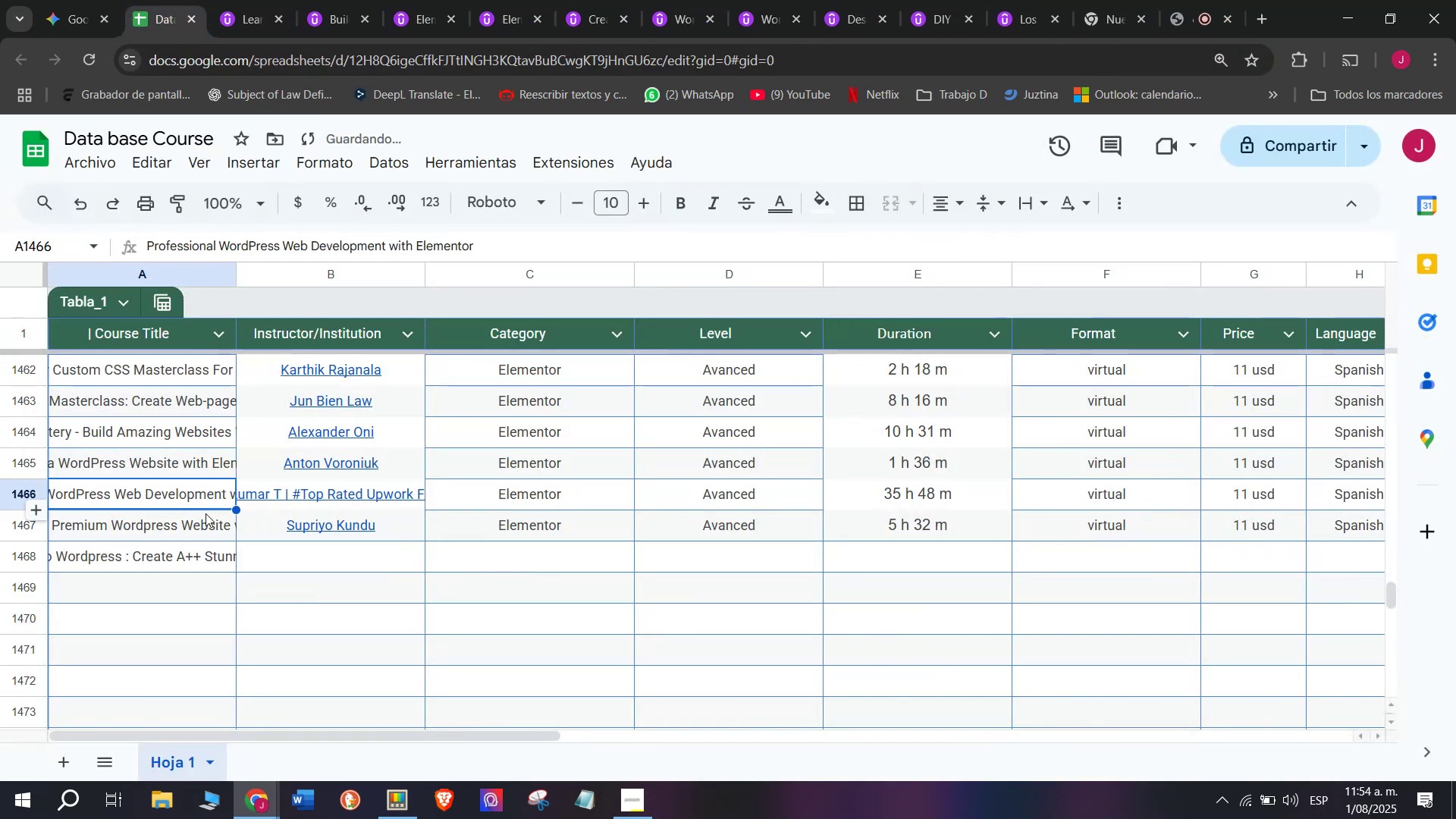 
key(Control+V)
 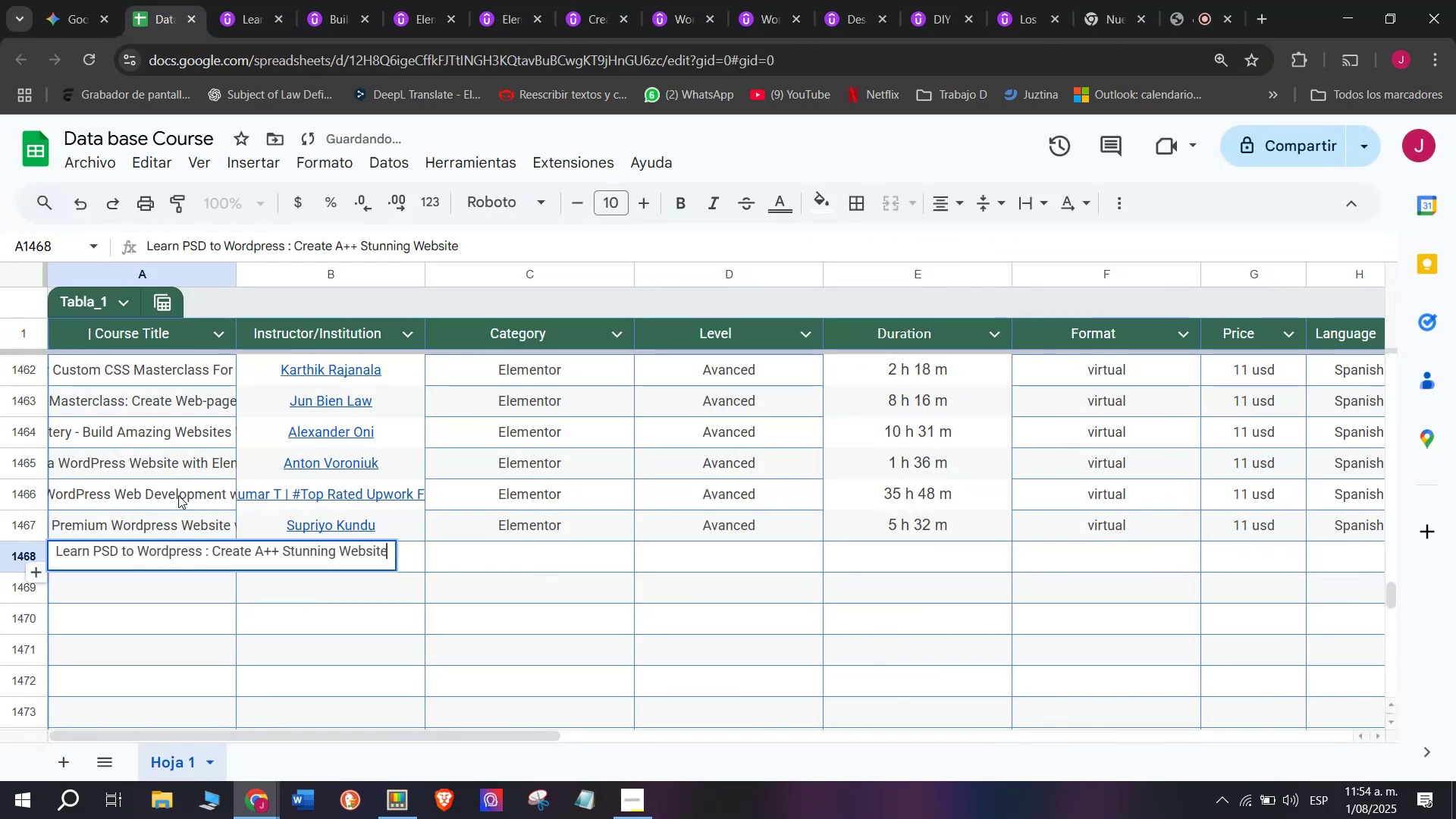 
triple_click([178, 495])
 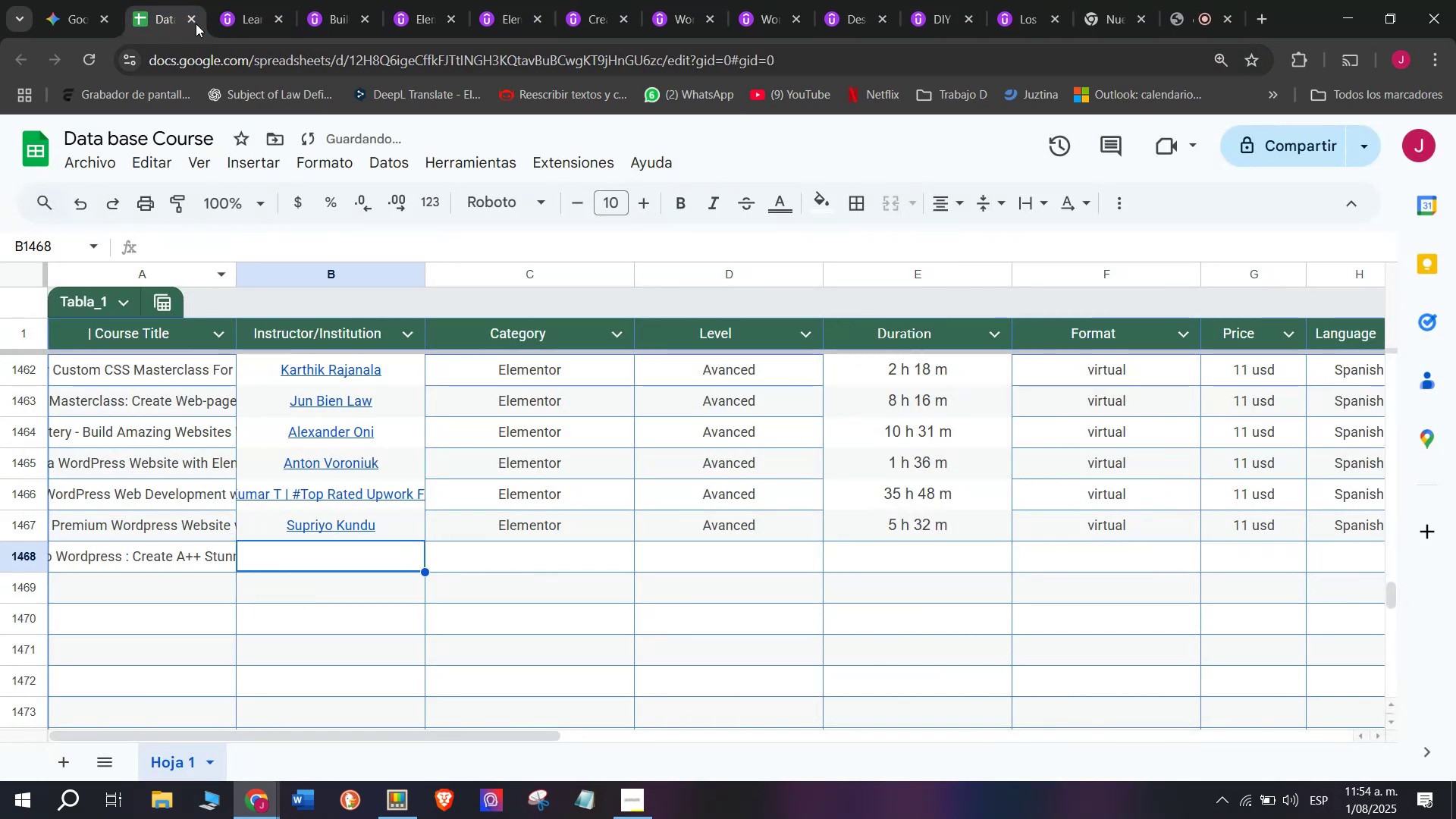 
left_click([231, 0])
 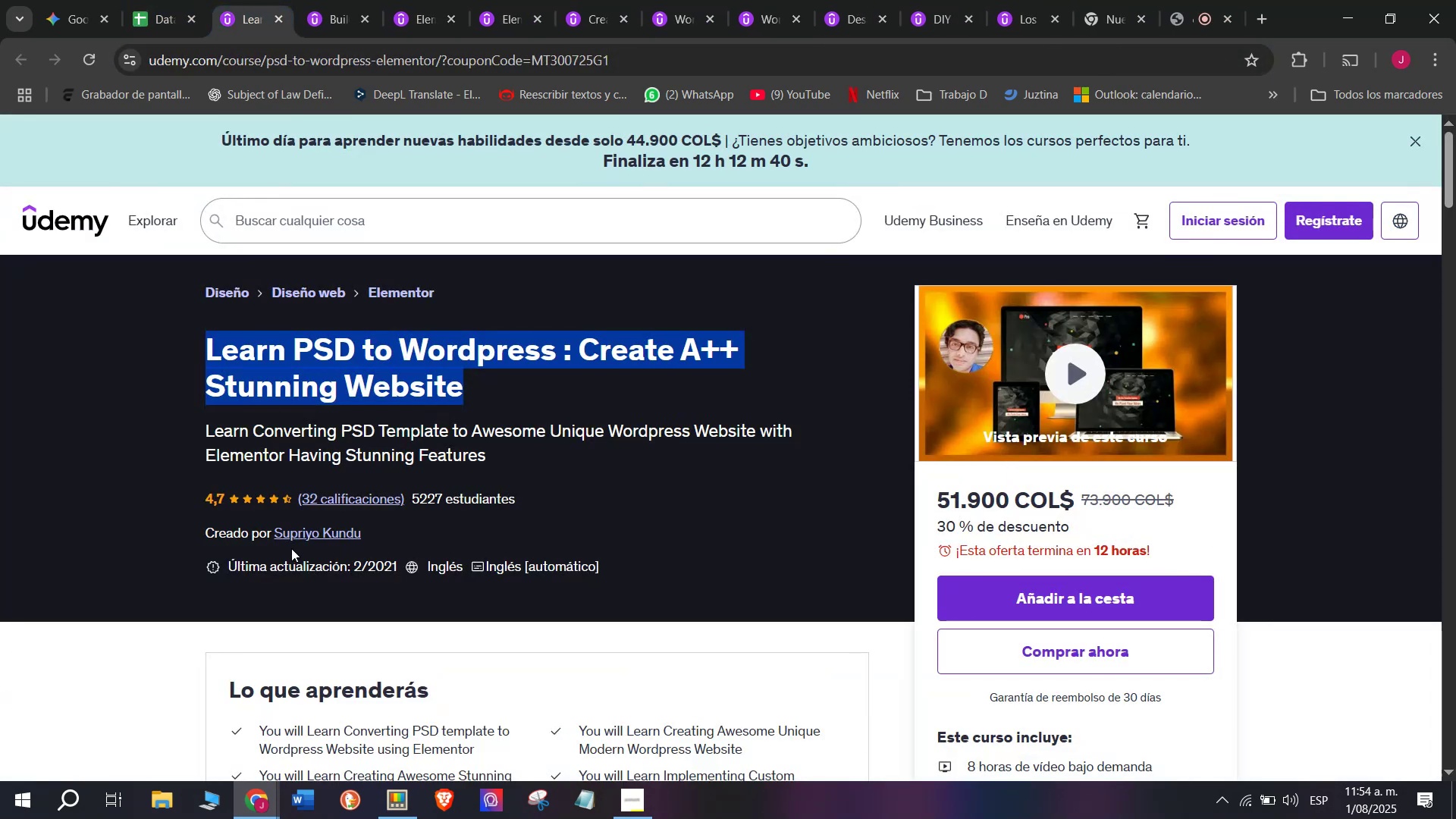 
left_click([292, 535])
 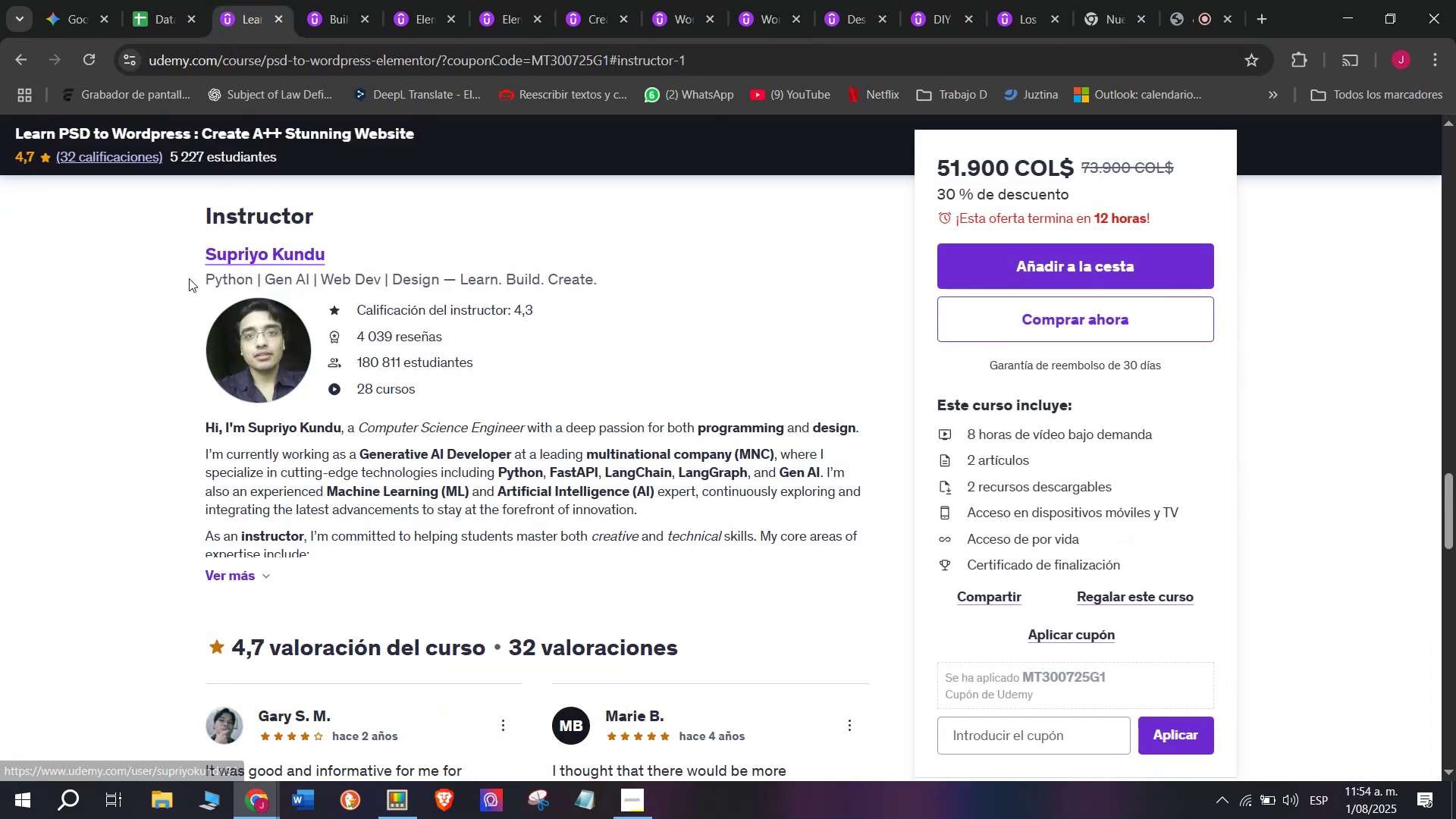 
left_click_drag(start_coordinate=[189, 245], to_coordinate=[386, 239])
 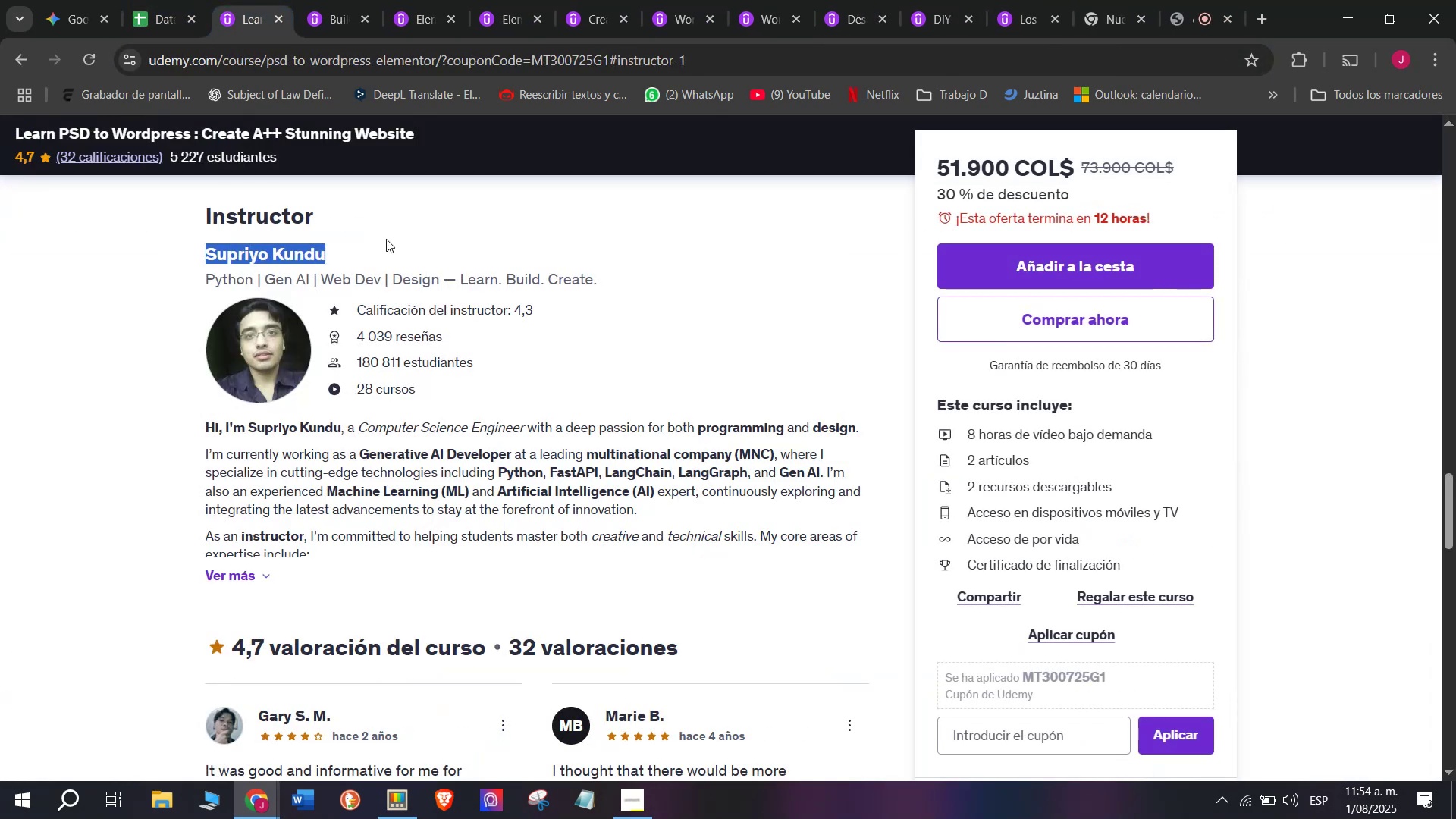 
key(Break)
 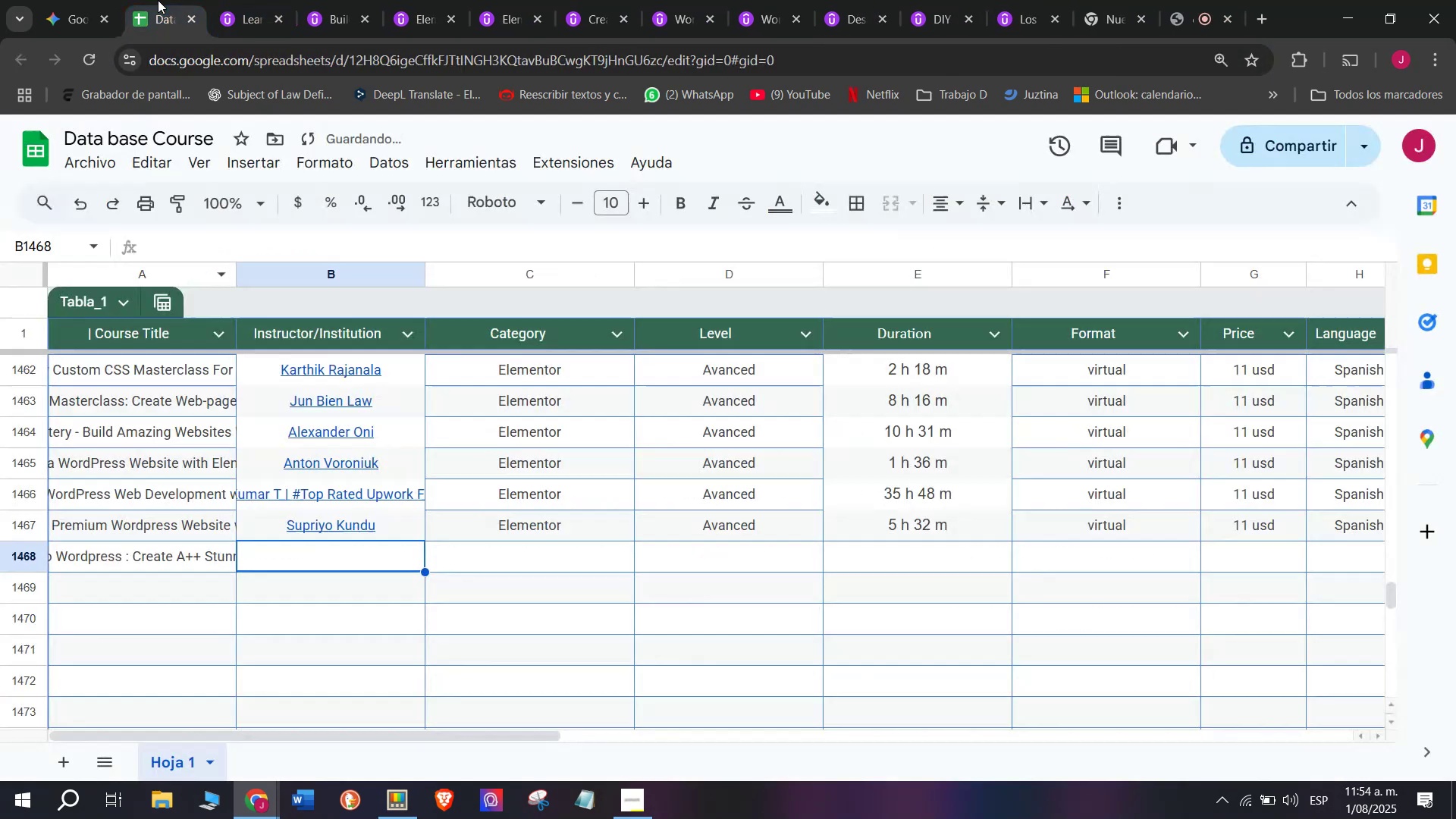 
key(Control+ControlLeft)
 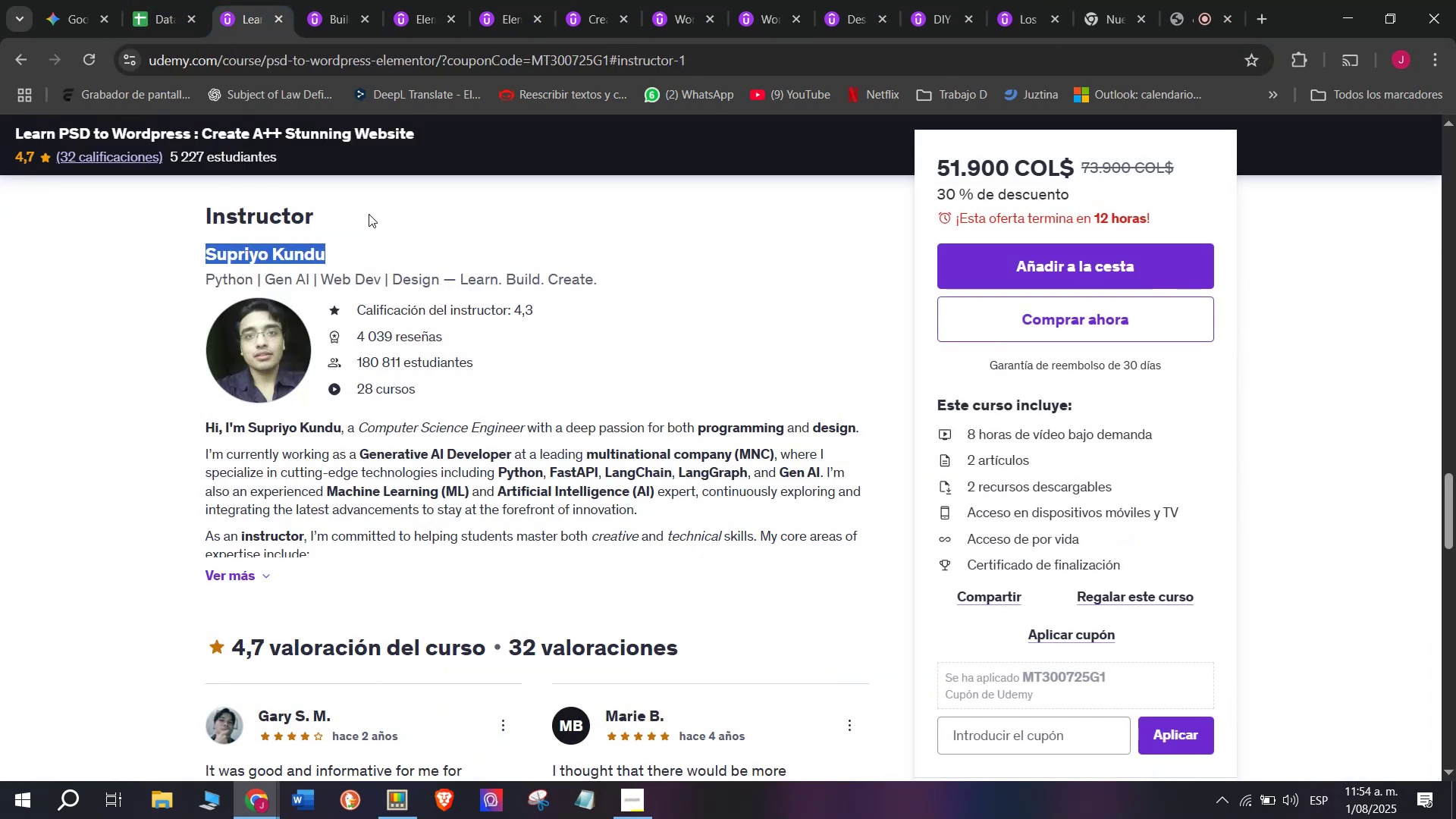 
key(Control+C)
 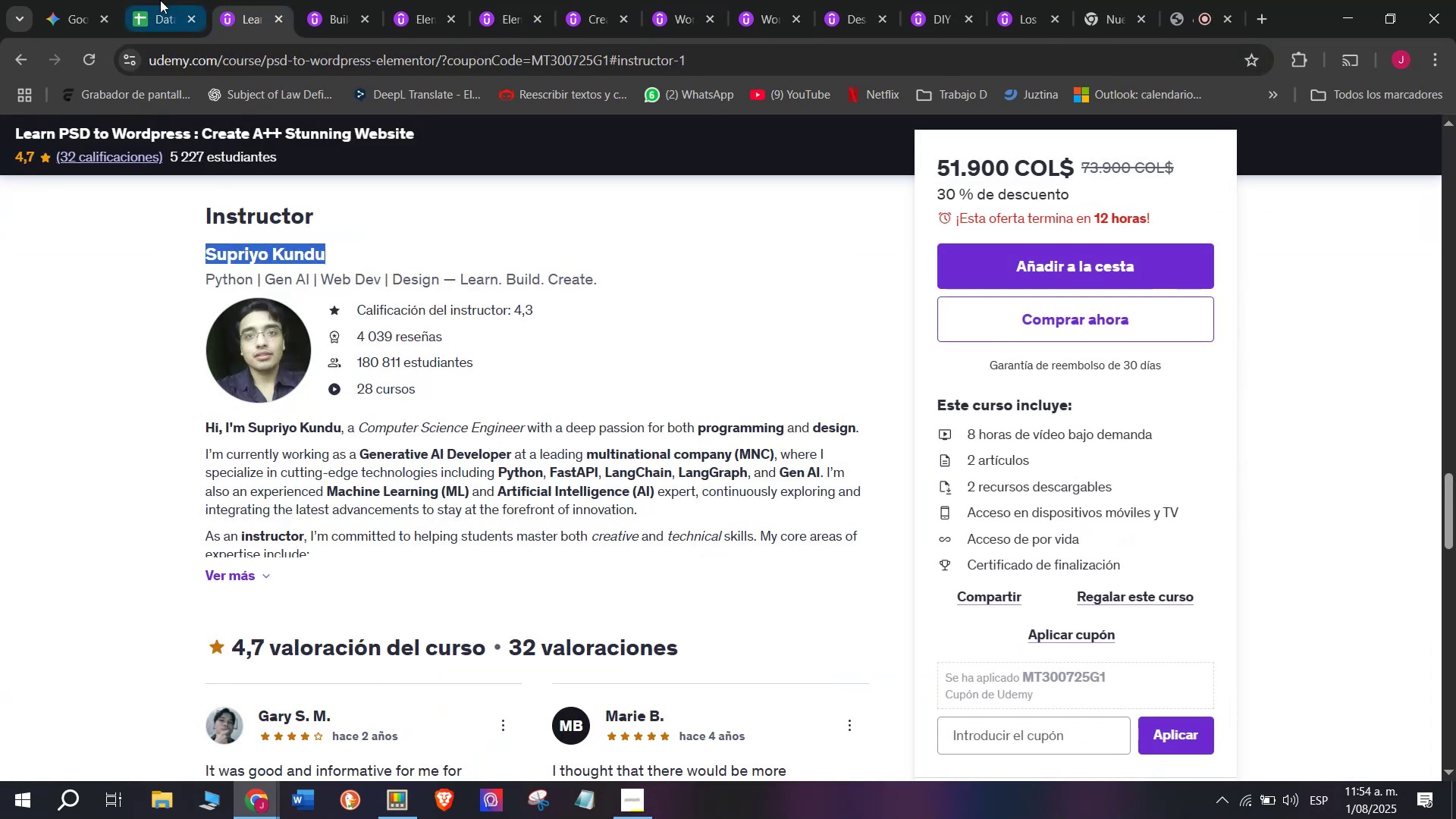 
left_click([158, 0])
 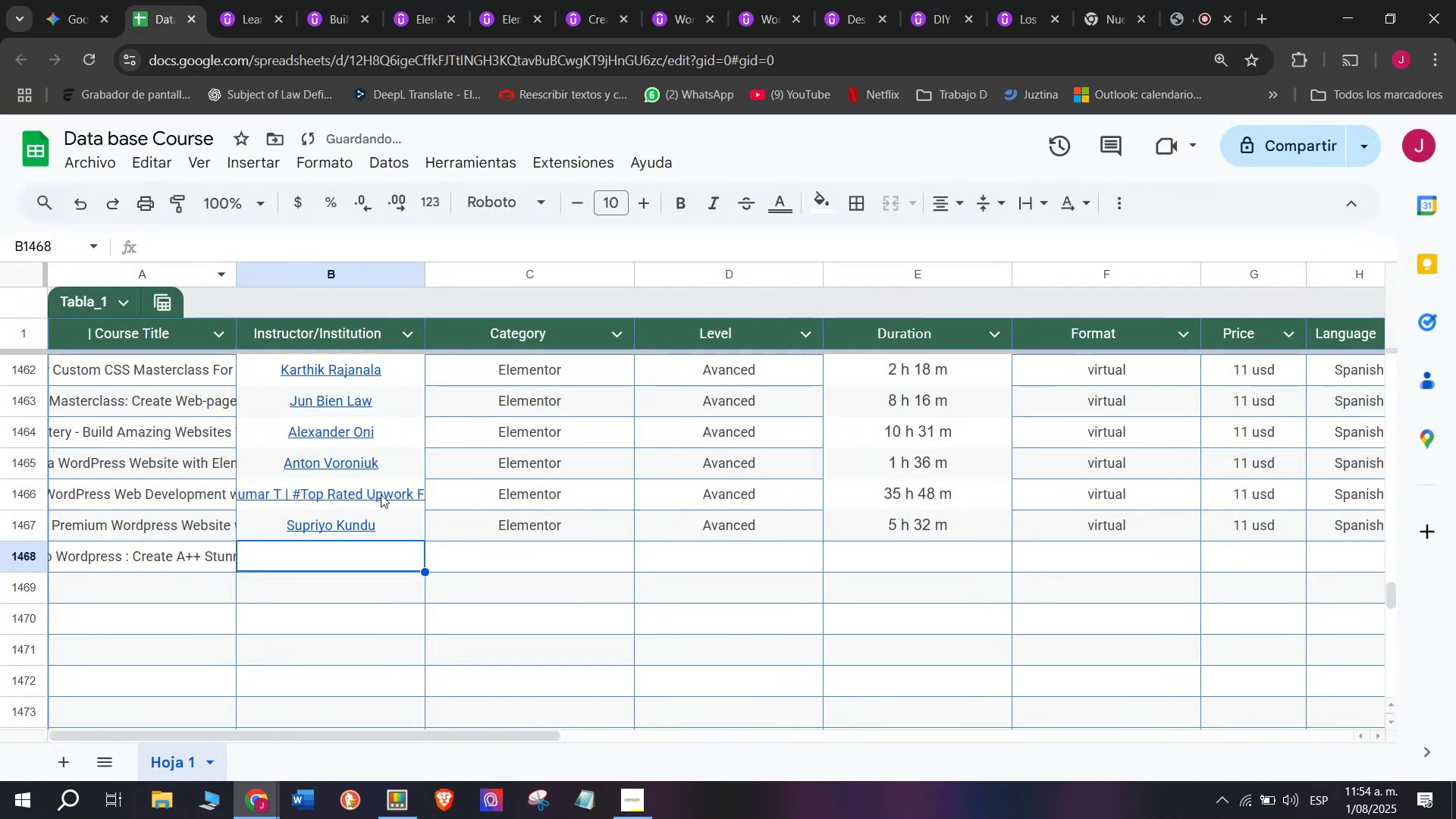 
key(Control+ControlLeft)
 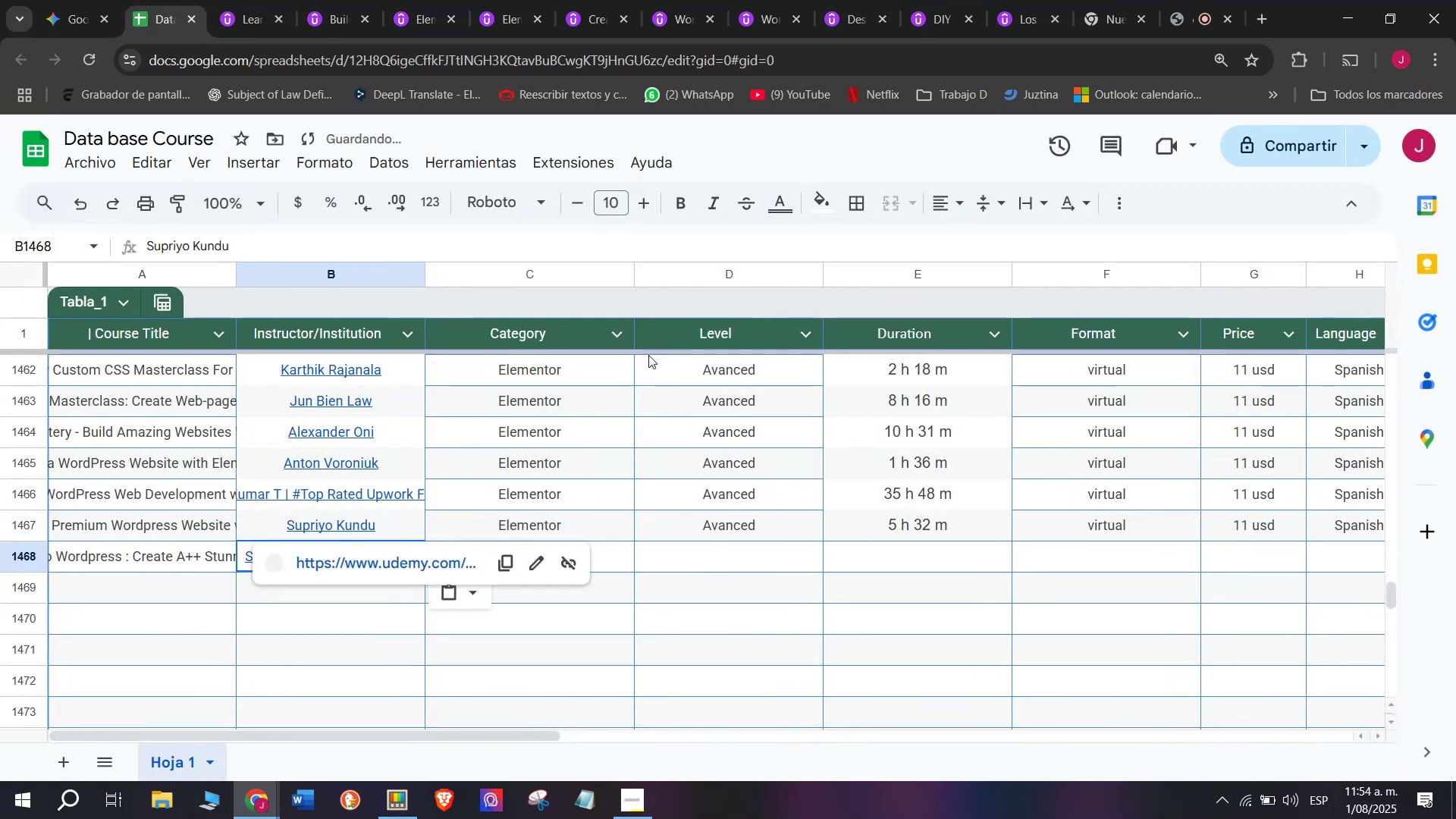 
key(Z)
 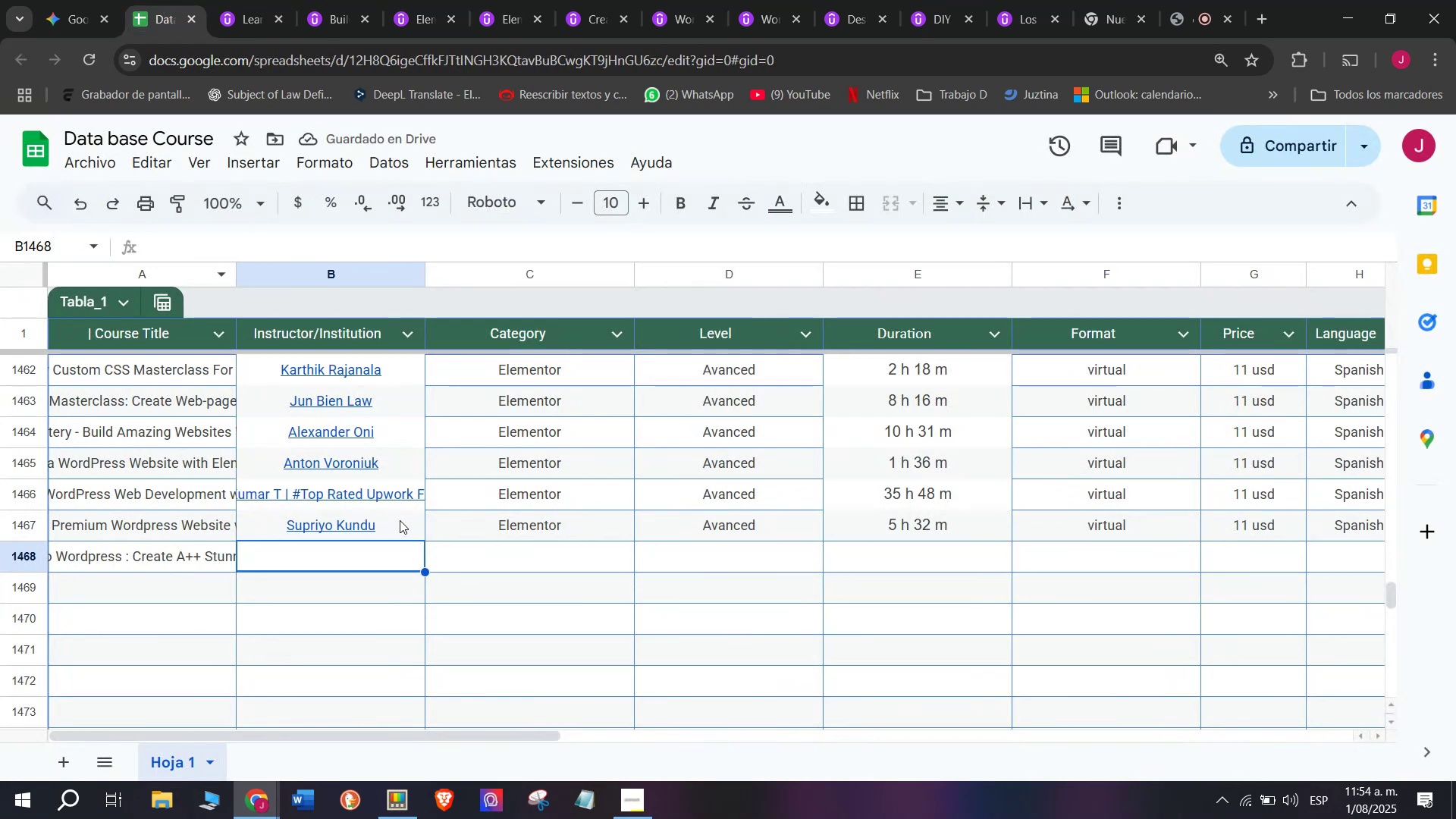 
key(Control+V)
 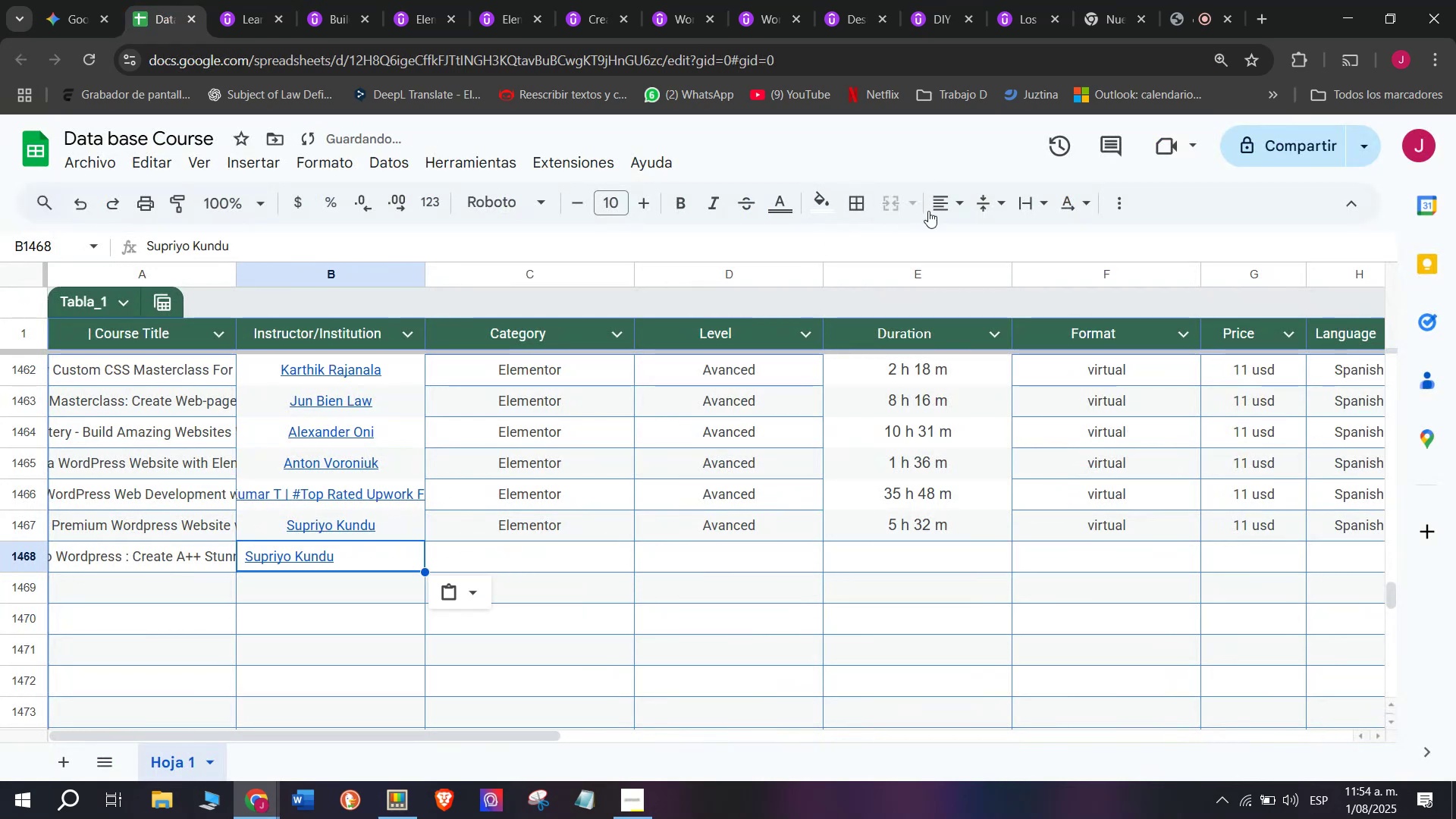 
left_click([930, 209])
 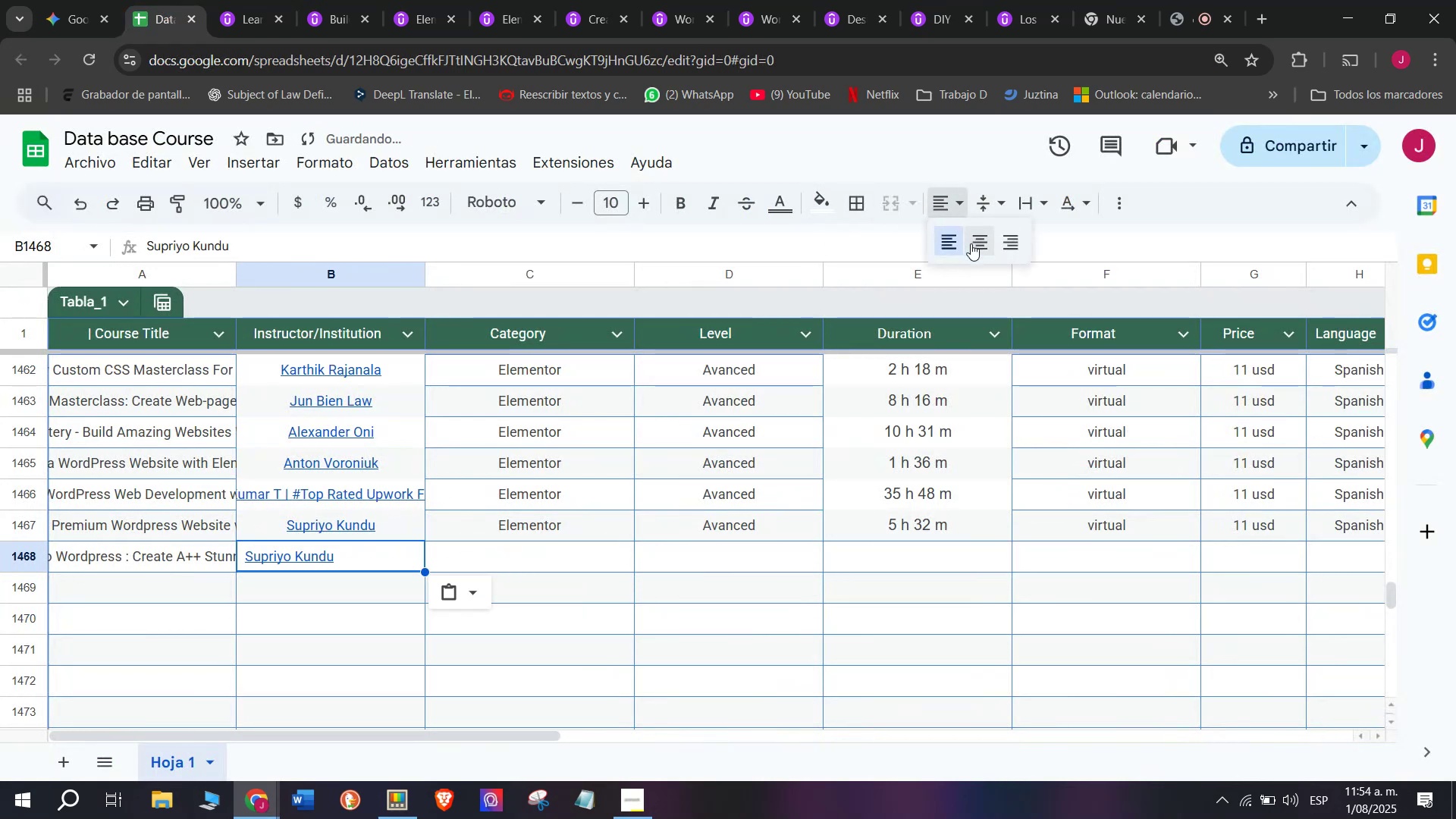 
left_click([974, 243])
 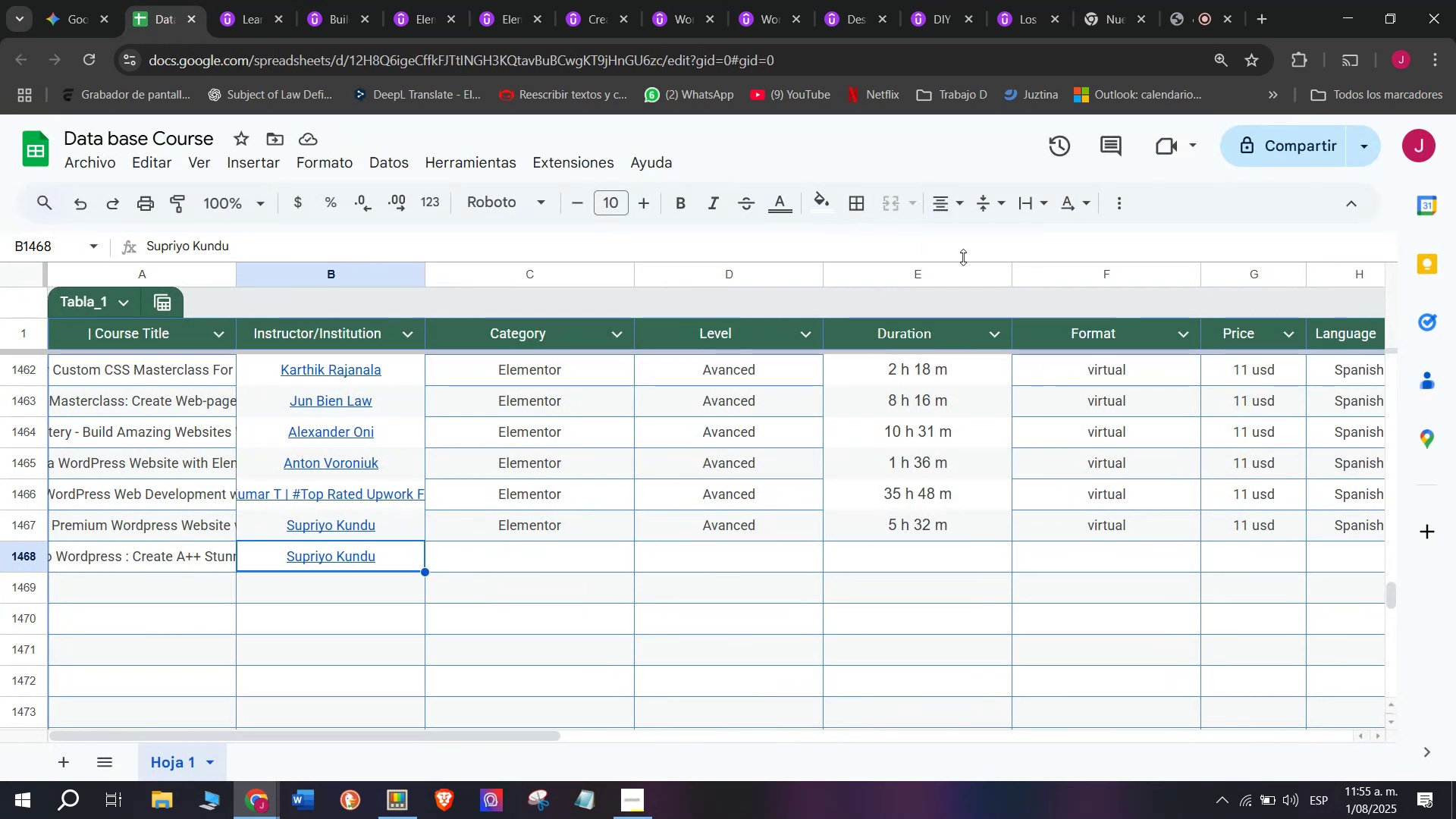 
wait(7.9)
 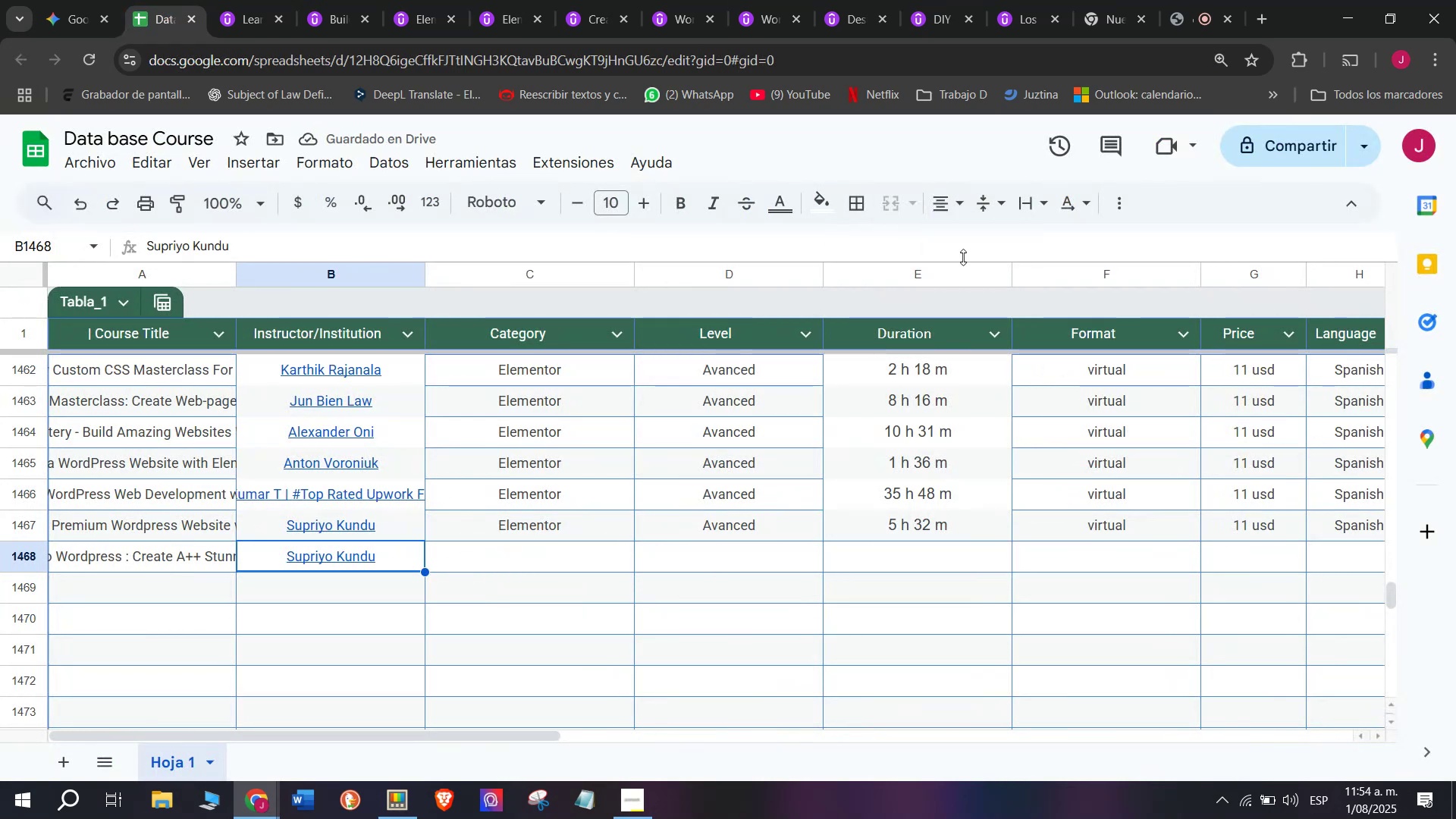 
key(Break)
 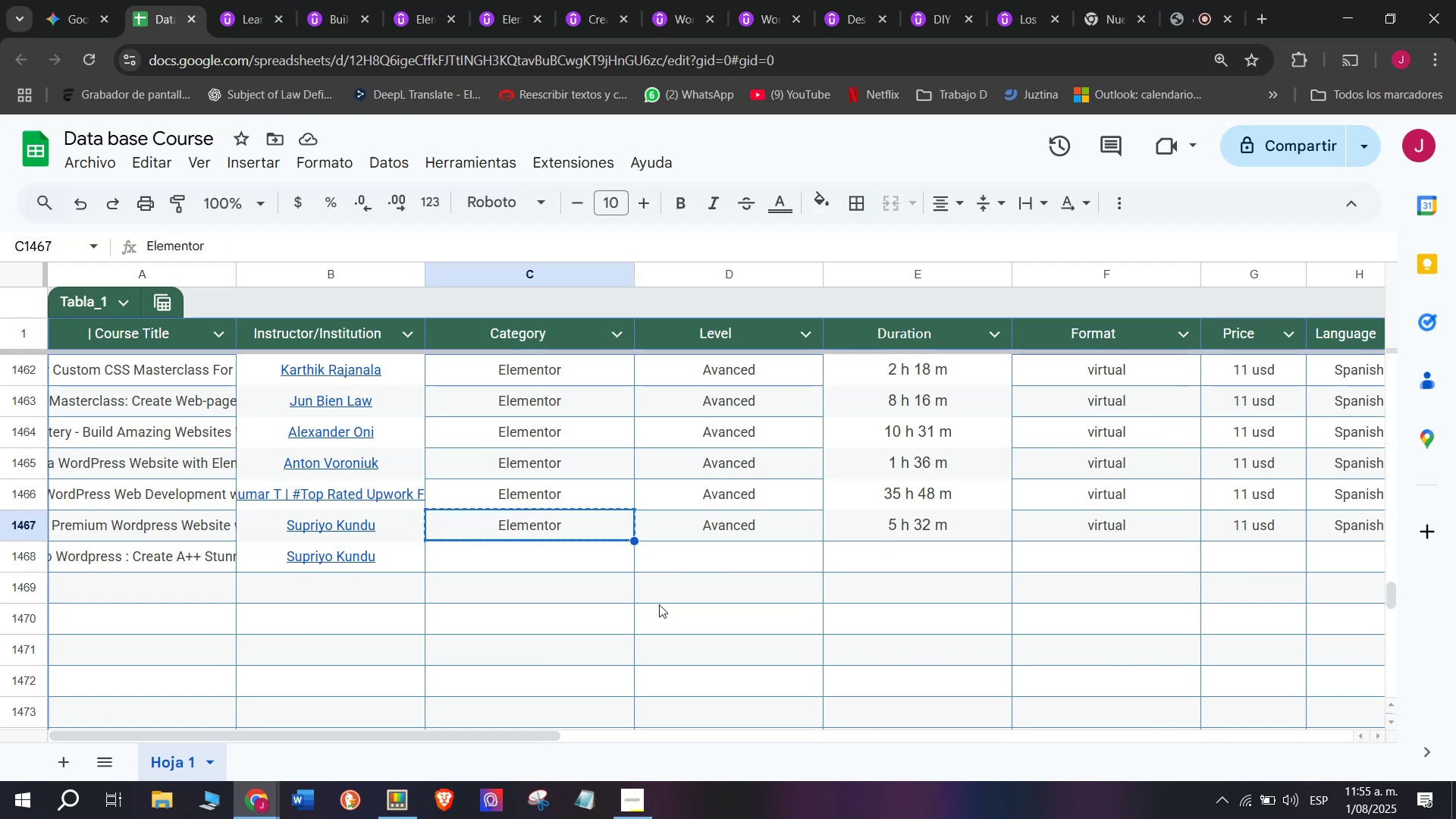 
key(Control+ControlLeft)
 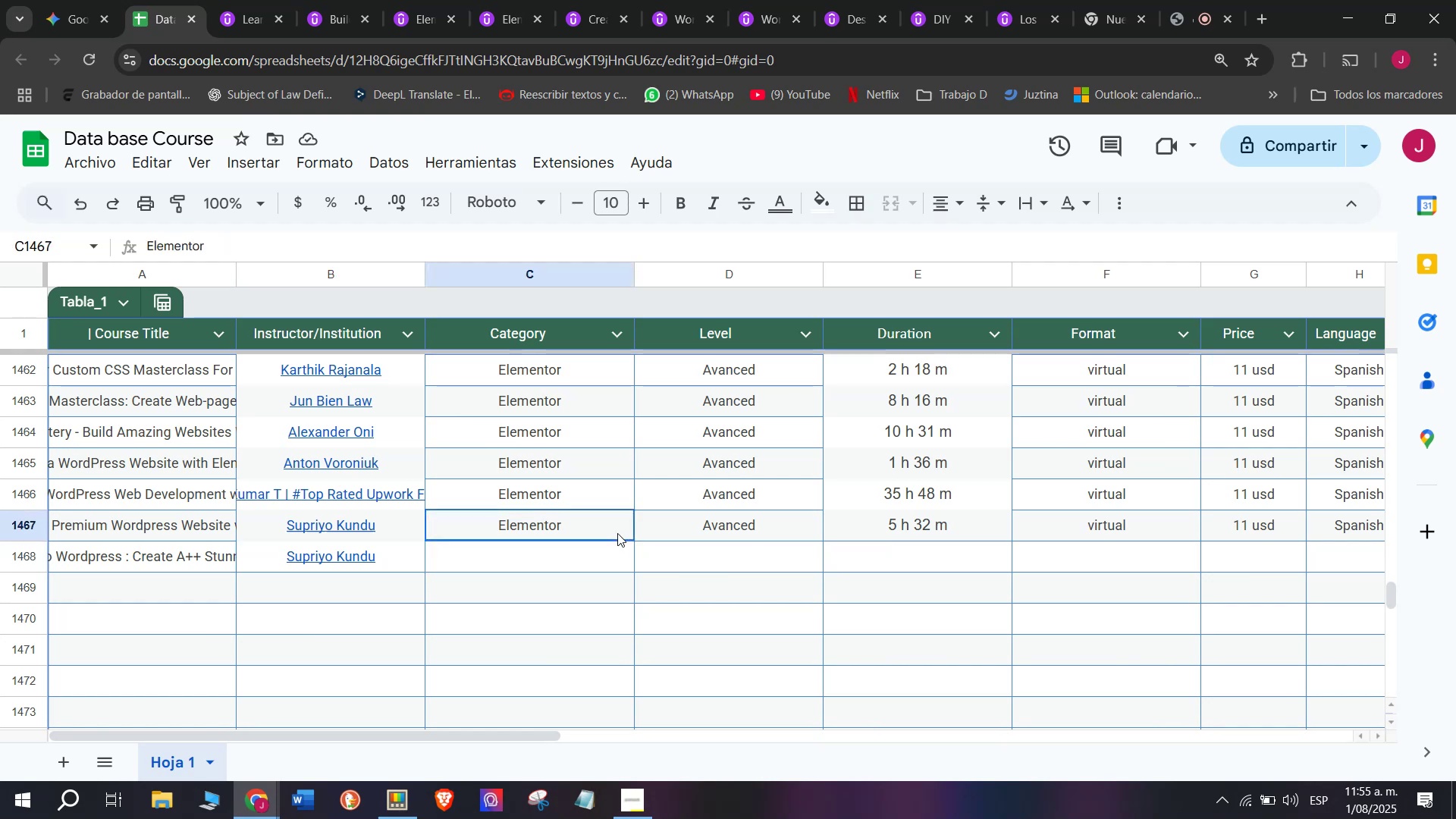 
key(Control+C)
 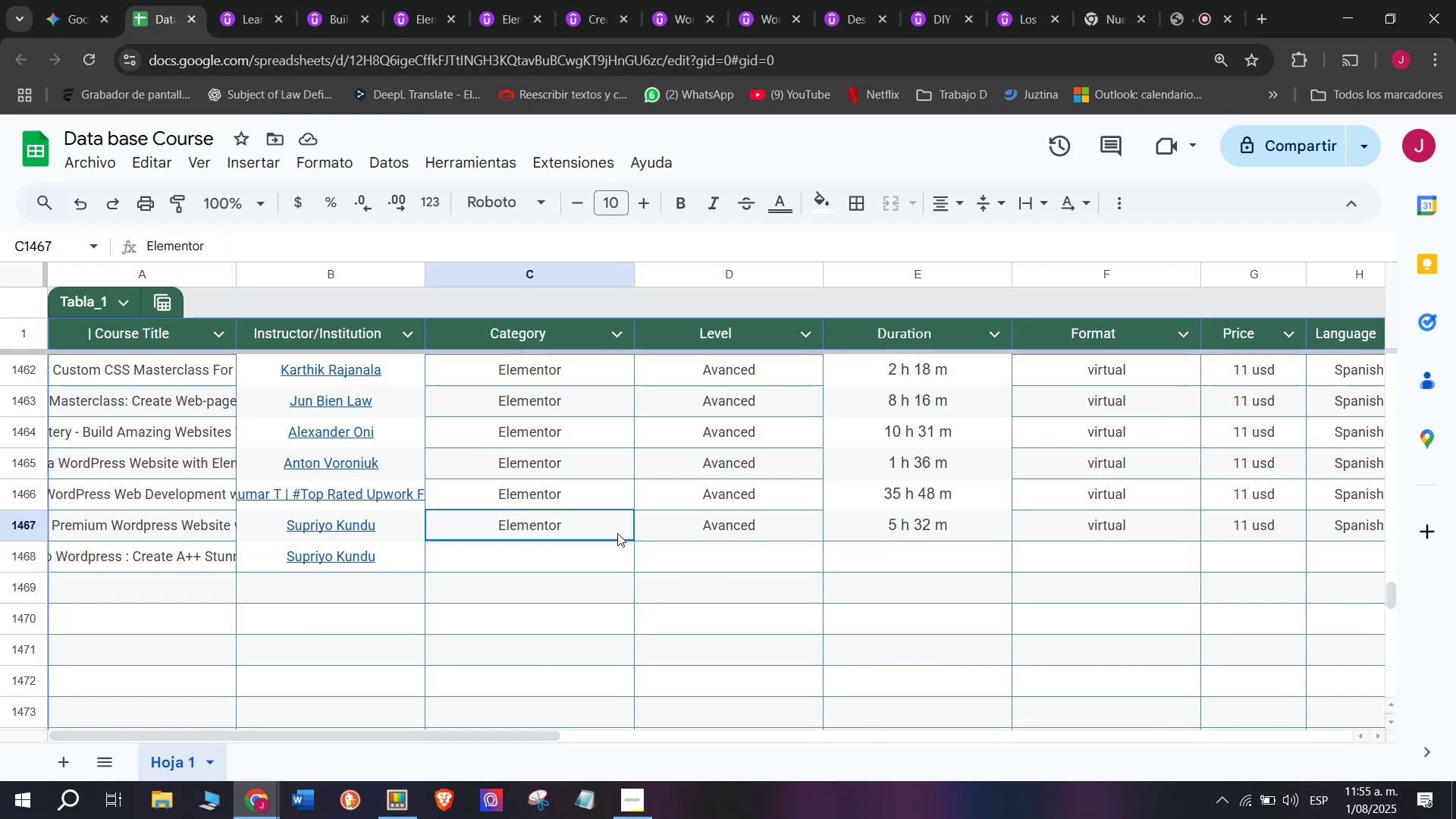 
left_click([617, 533])
 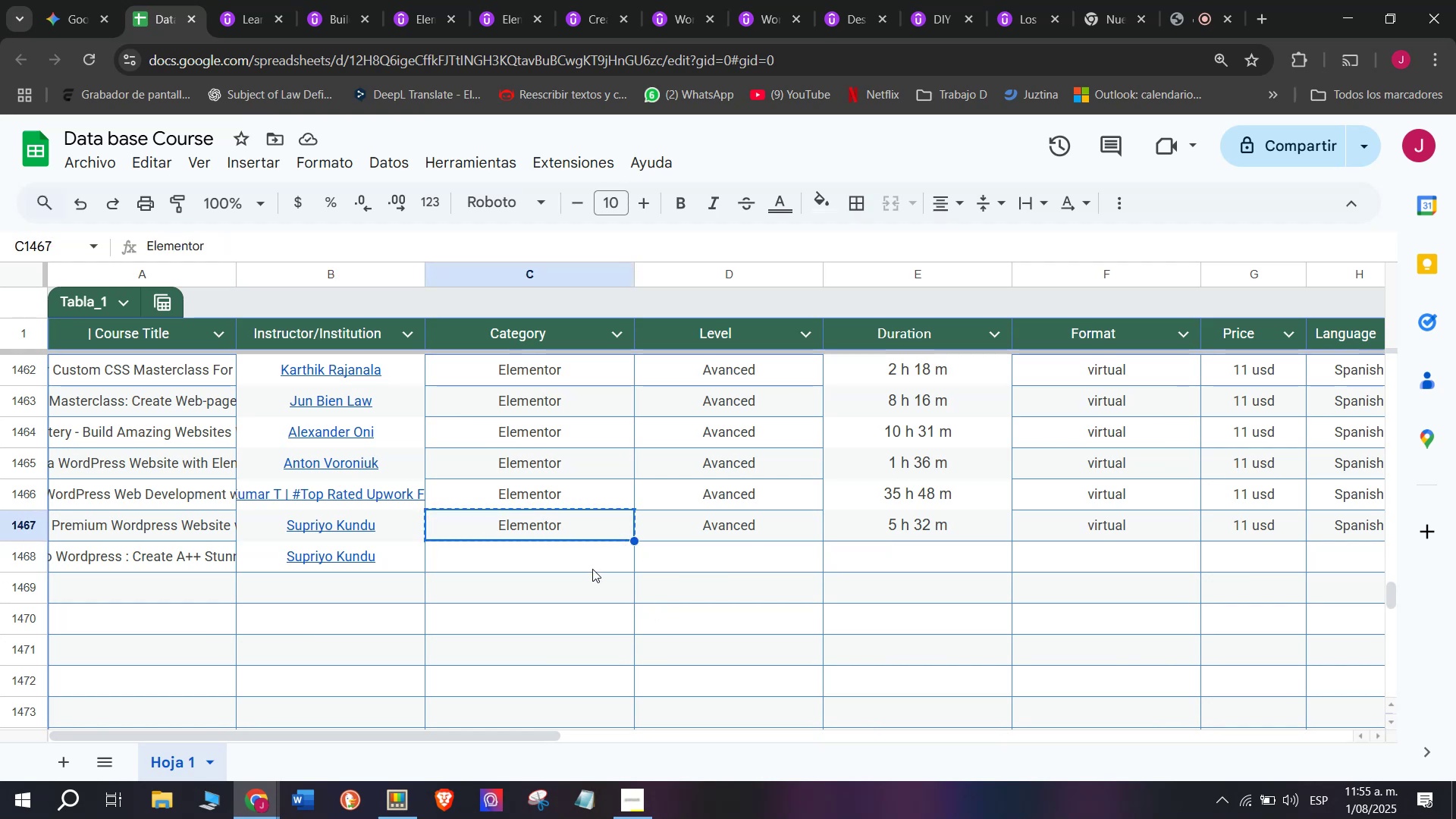 
left_click([585, 563])
 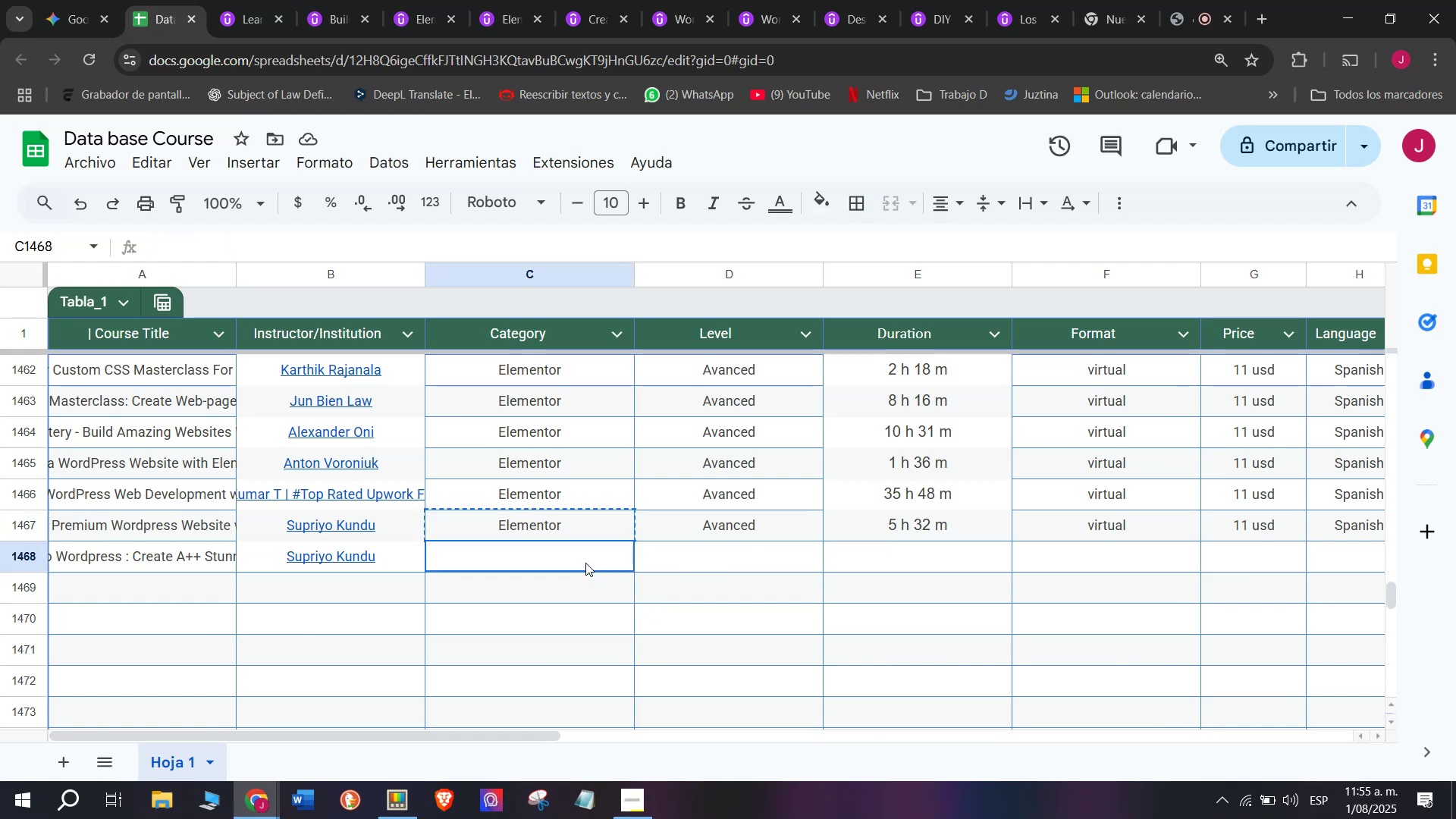 
key(Z)
 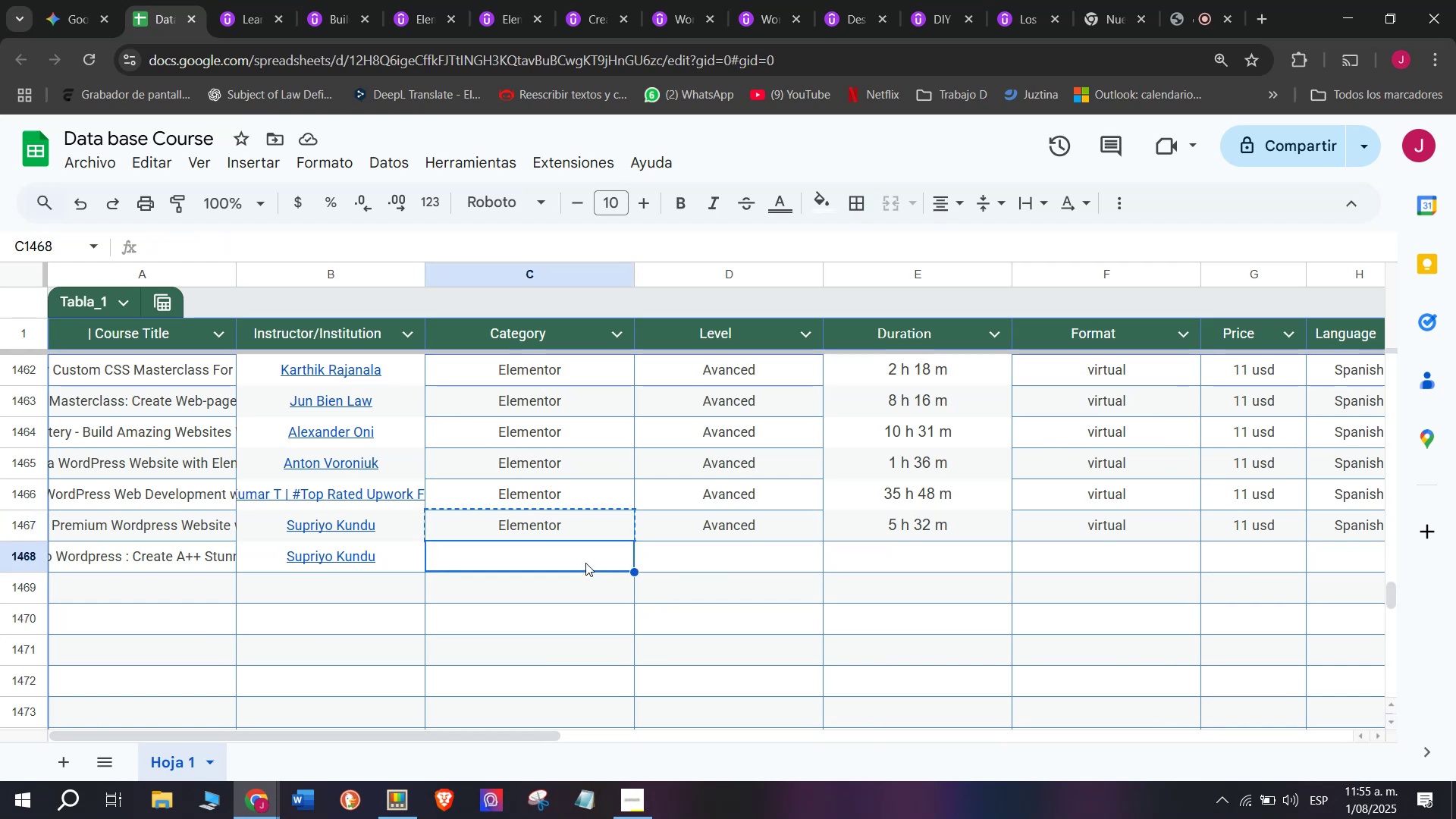 
key(Control+ControlLeft)
 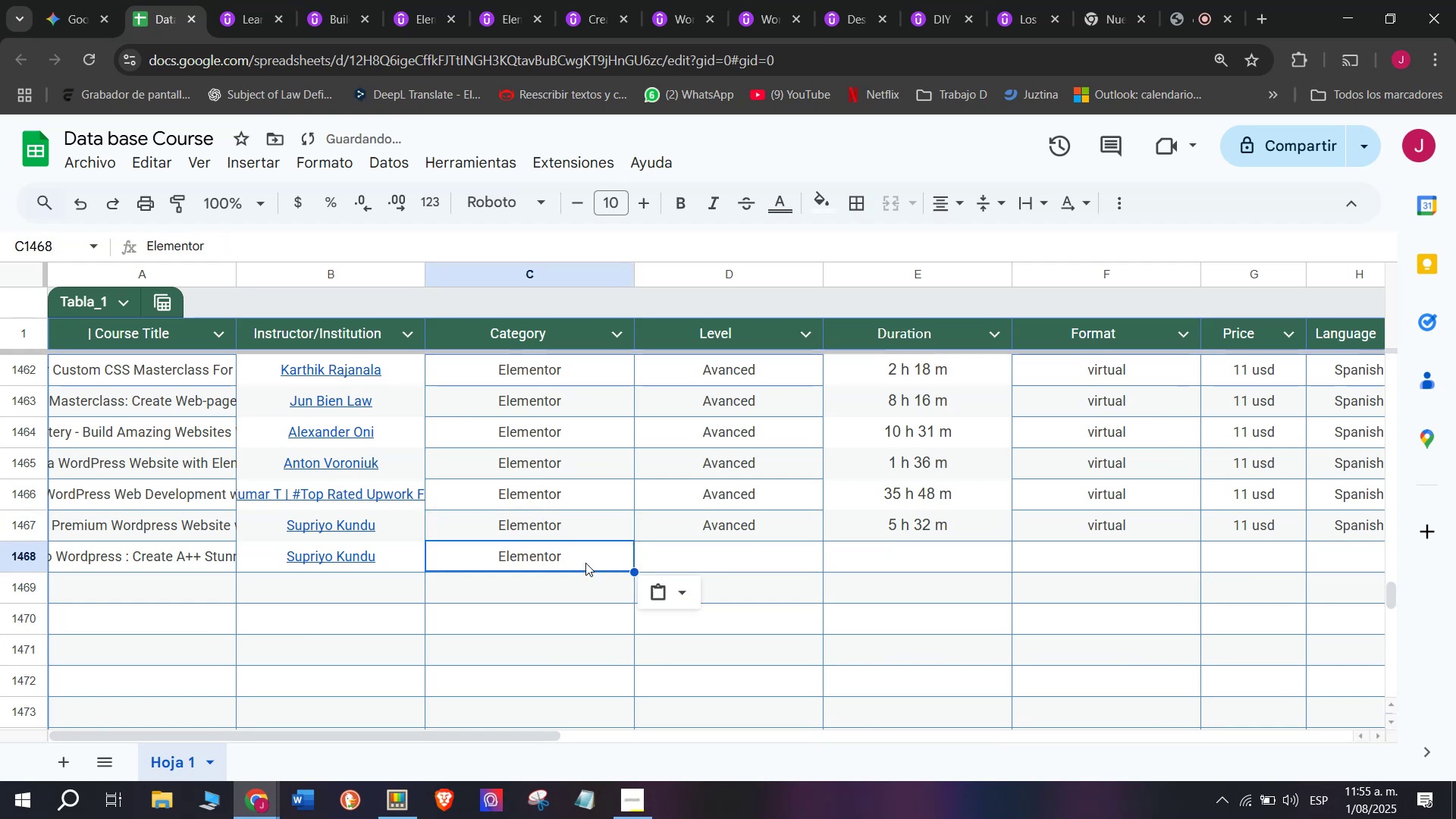 
key(Control+V)
 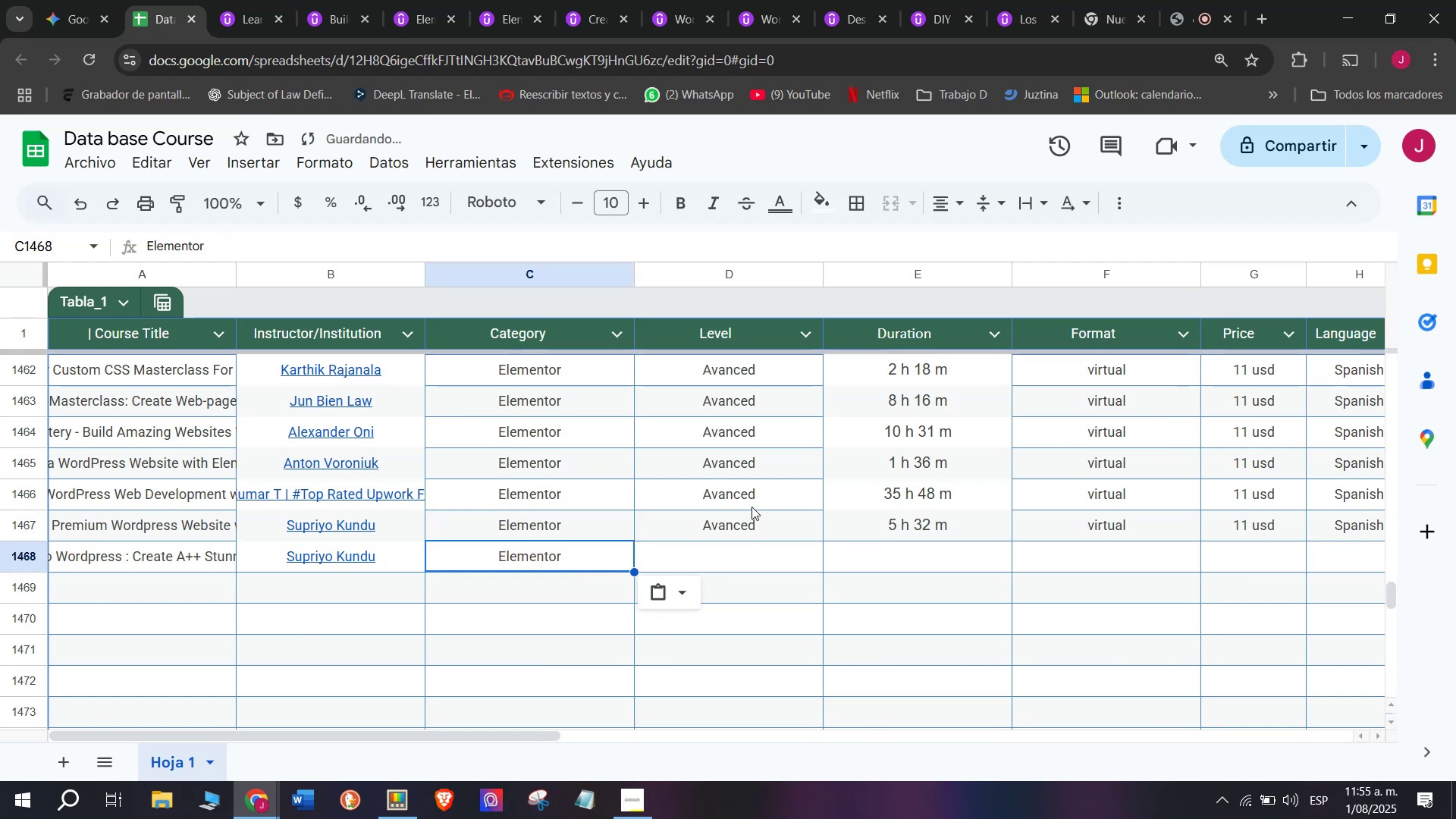 
left_click([752, 507])
 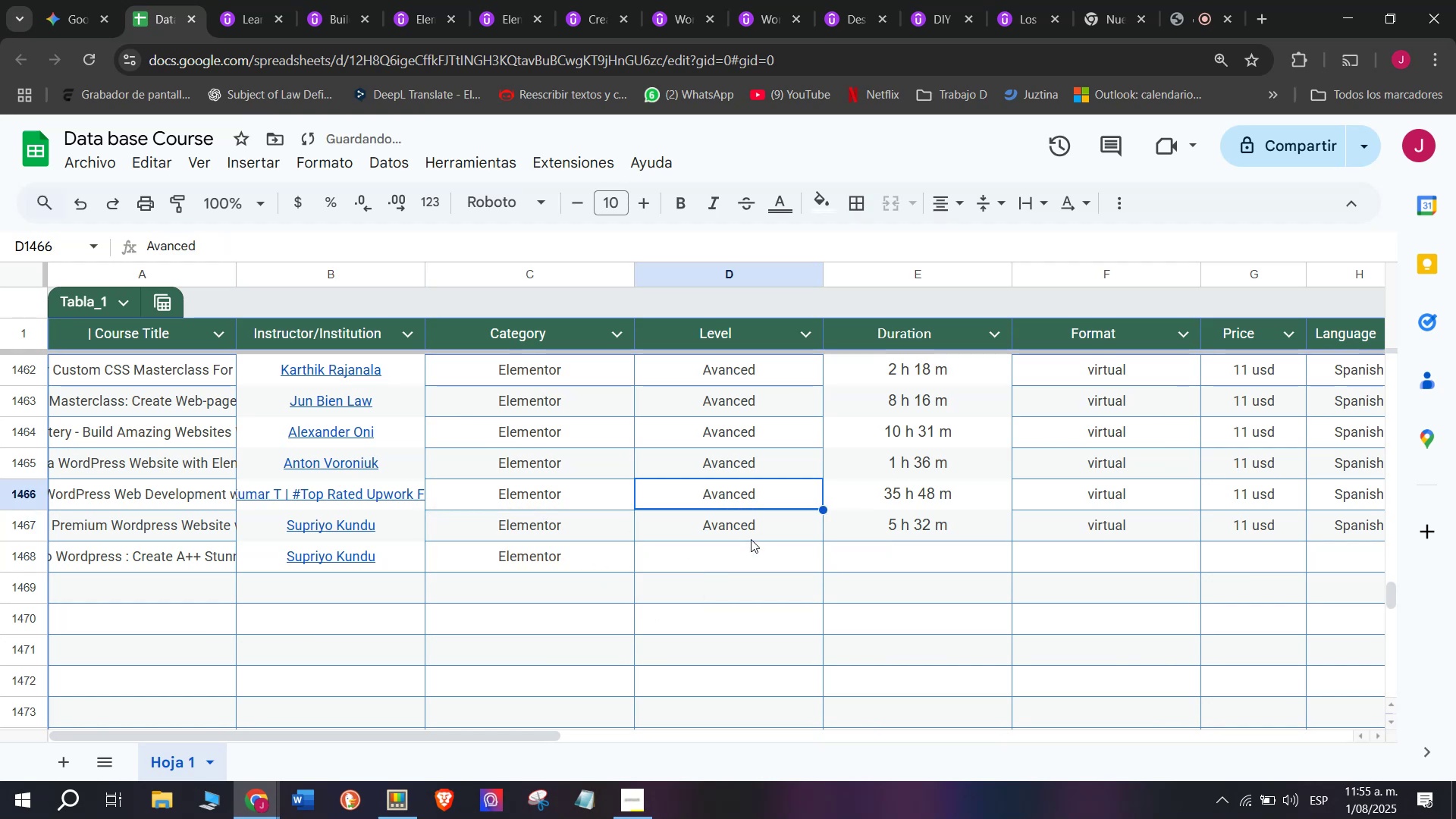 
left_click([751, 539])
 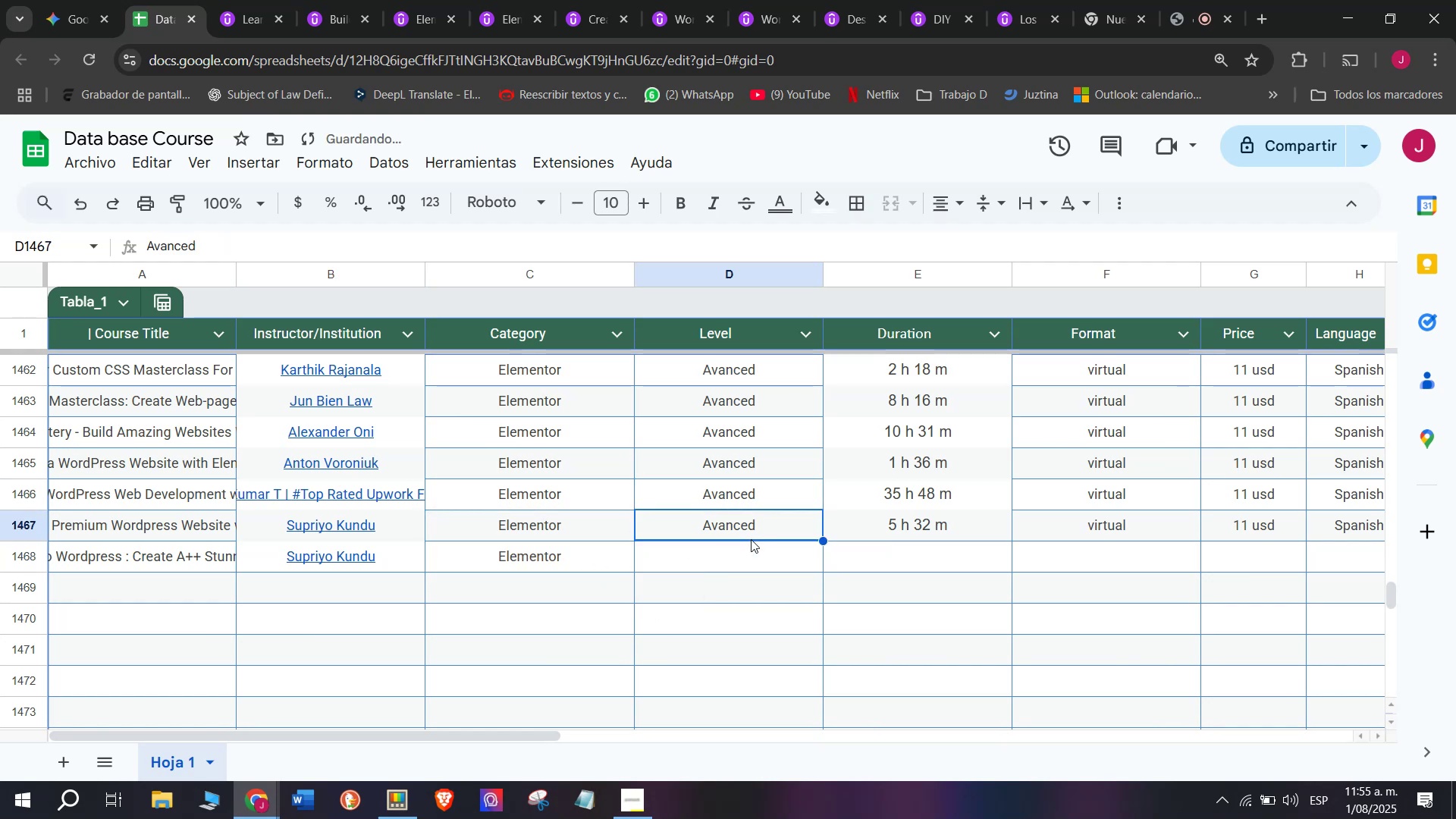 
key(Control+ControlLeft)
 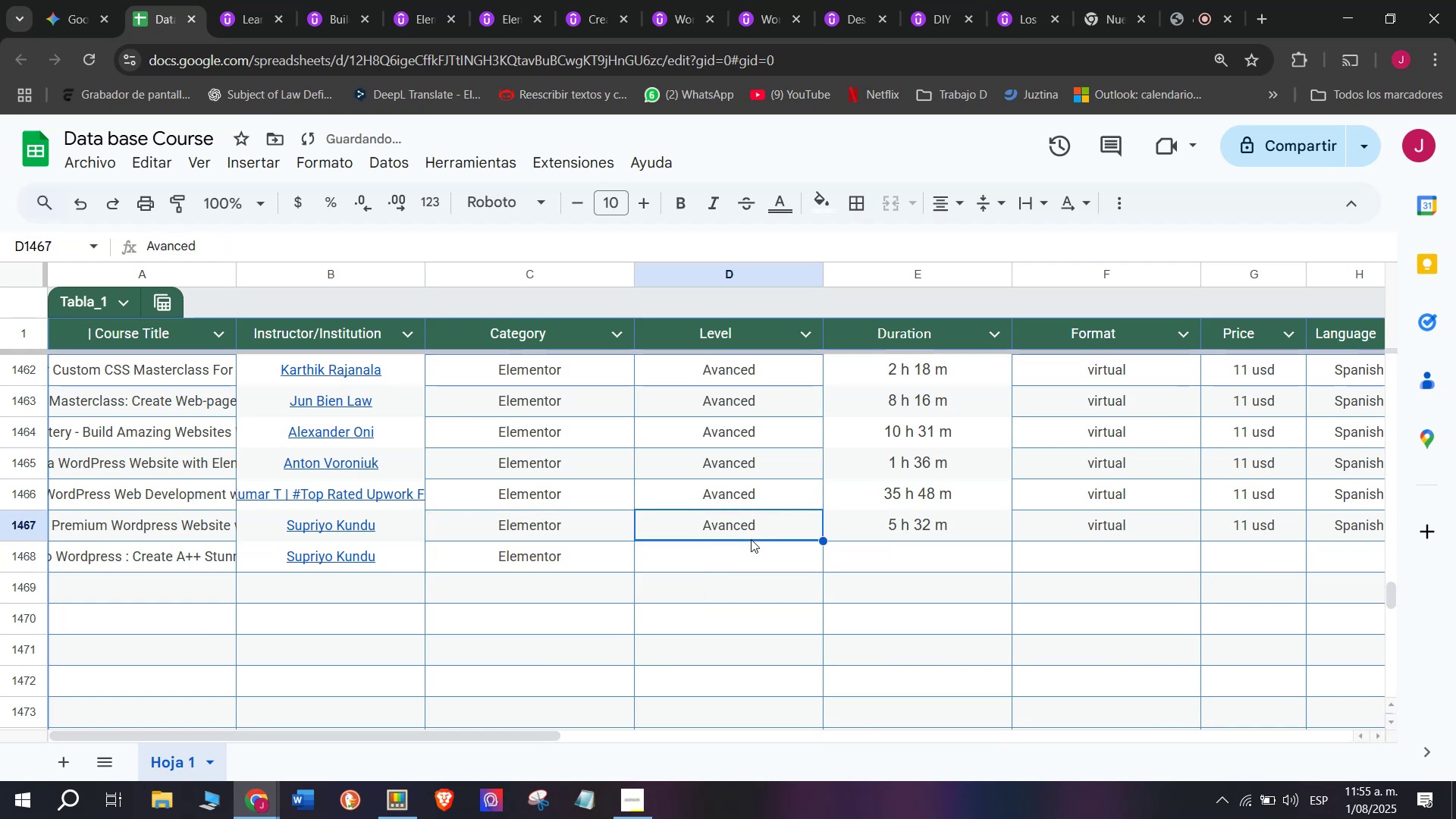 
key(Break)
 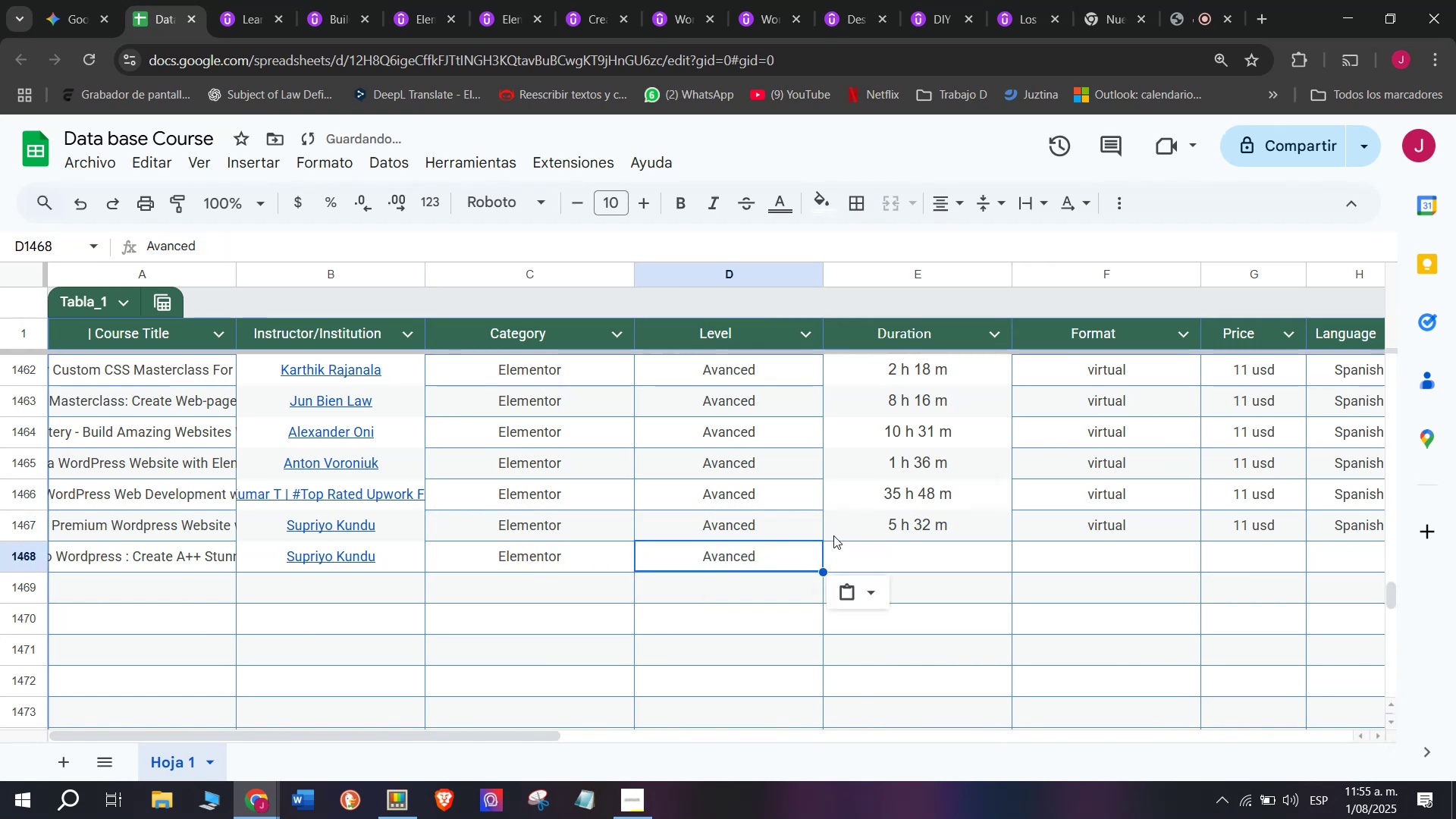 
key(Control+C)
 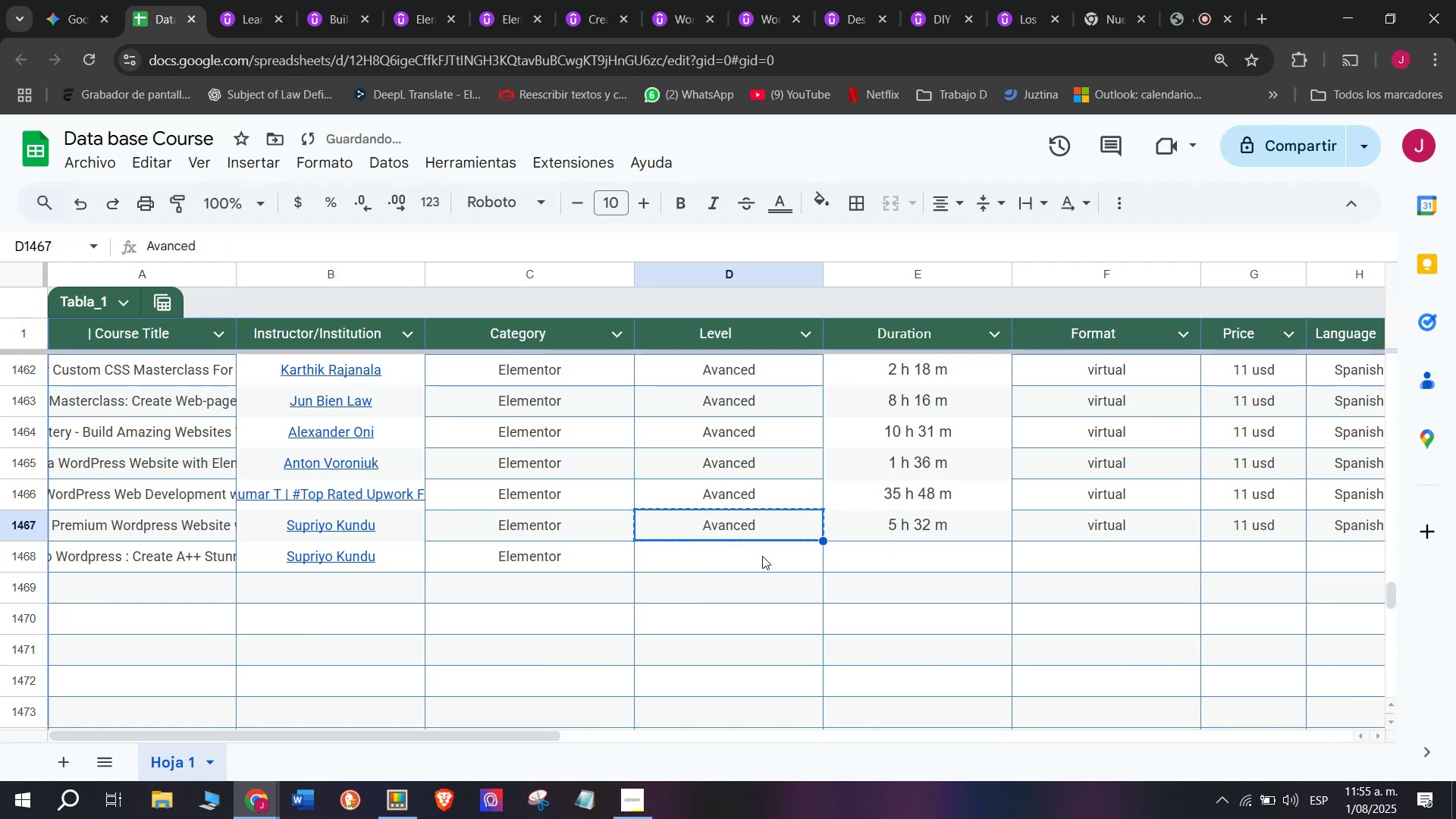 
double_click([762, 556])
 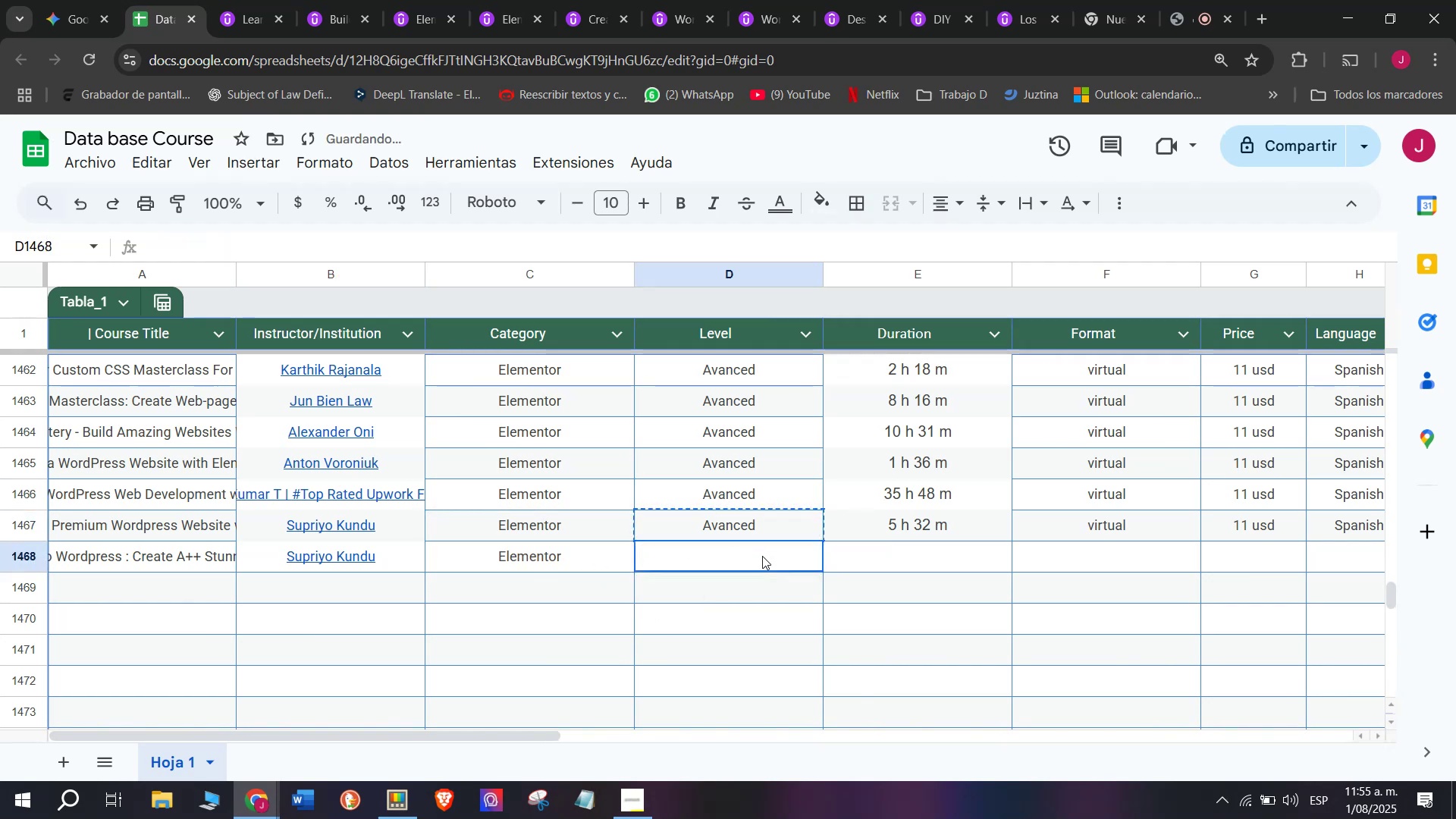 
key(Z)
 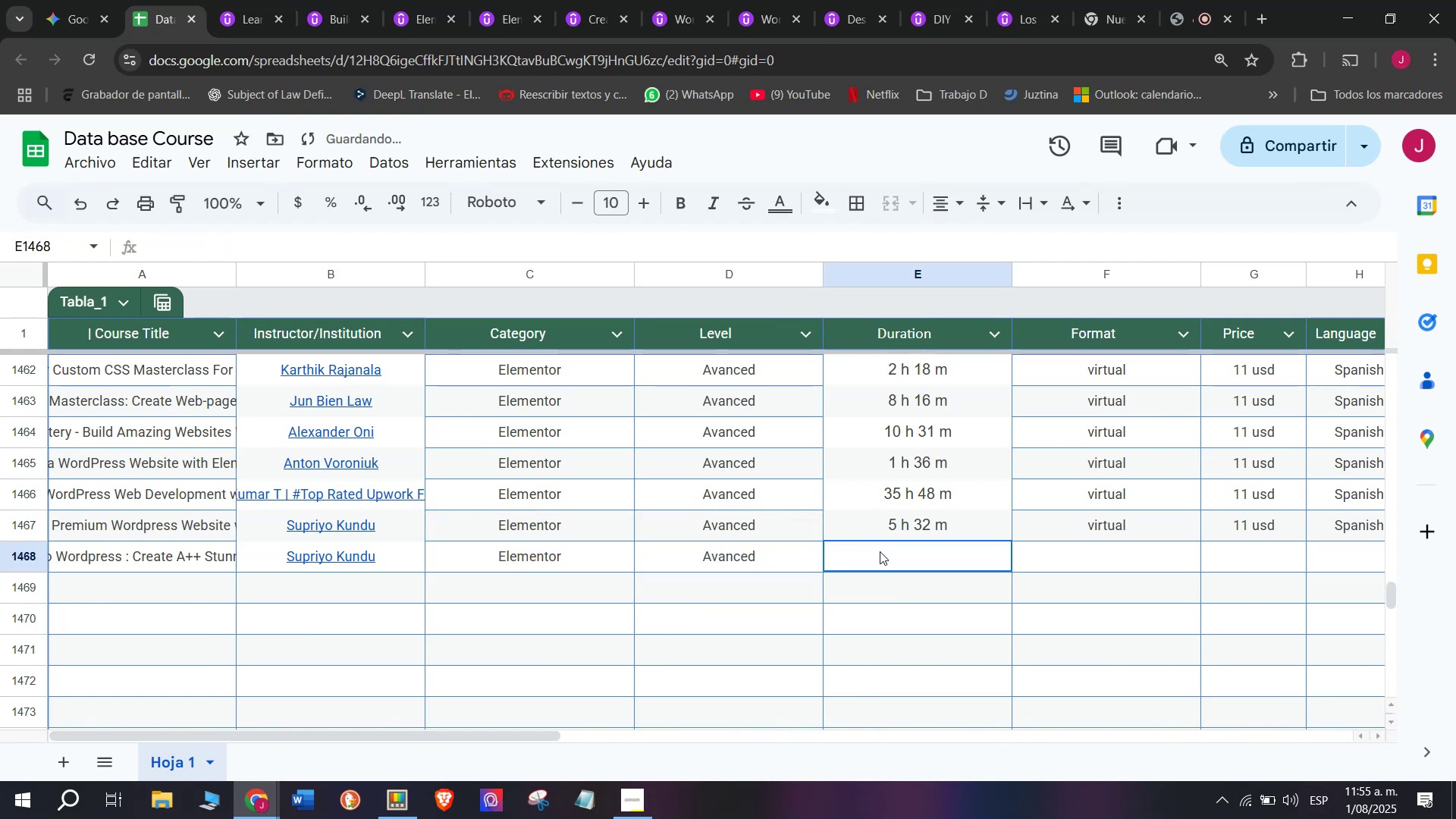 
key(Control+ControlLeft)
 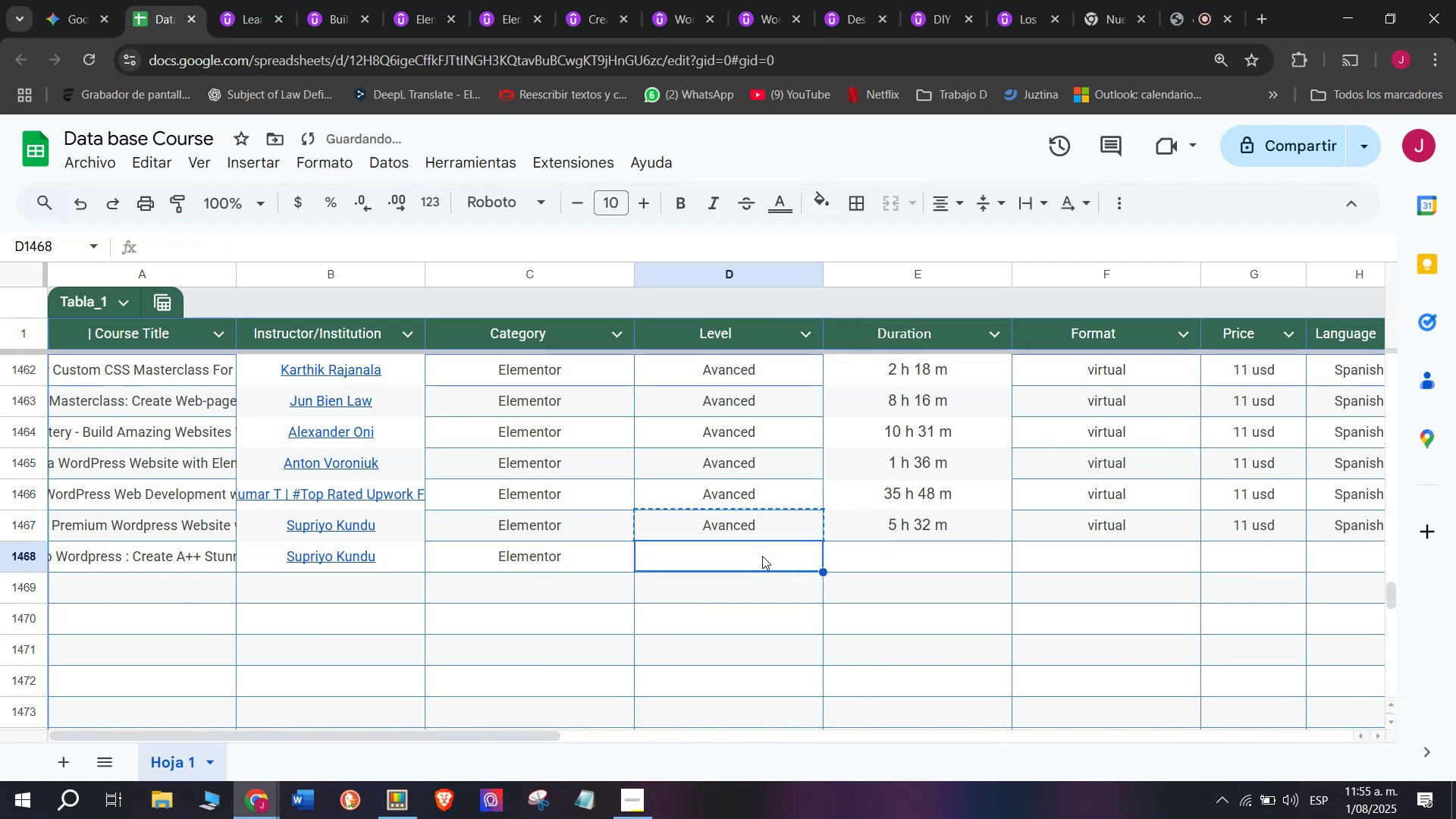 
key(Control+V)
 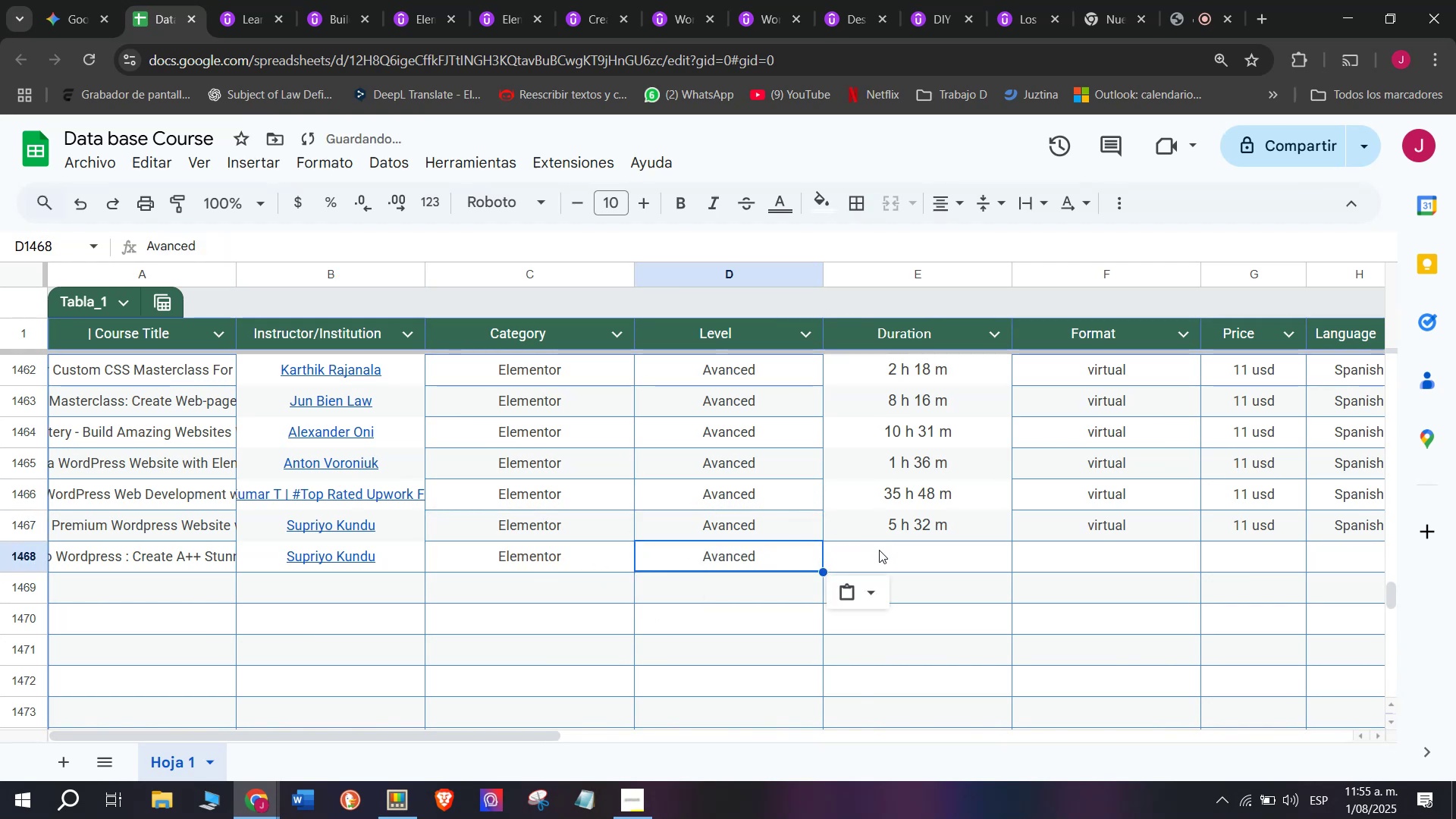 
left_click([880, 551])
 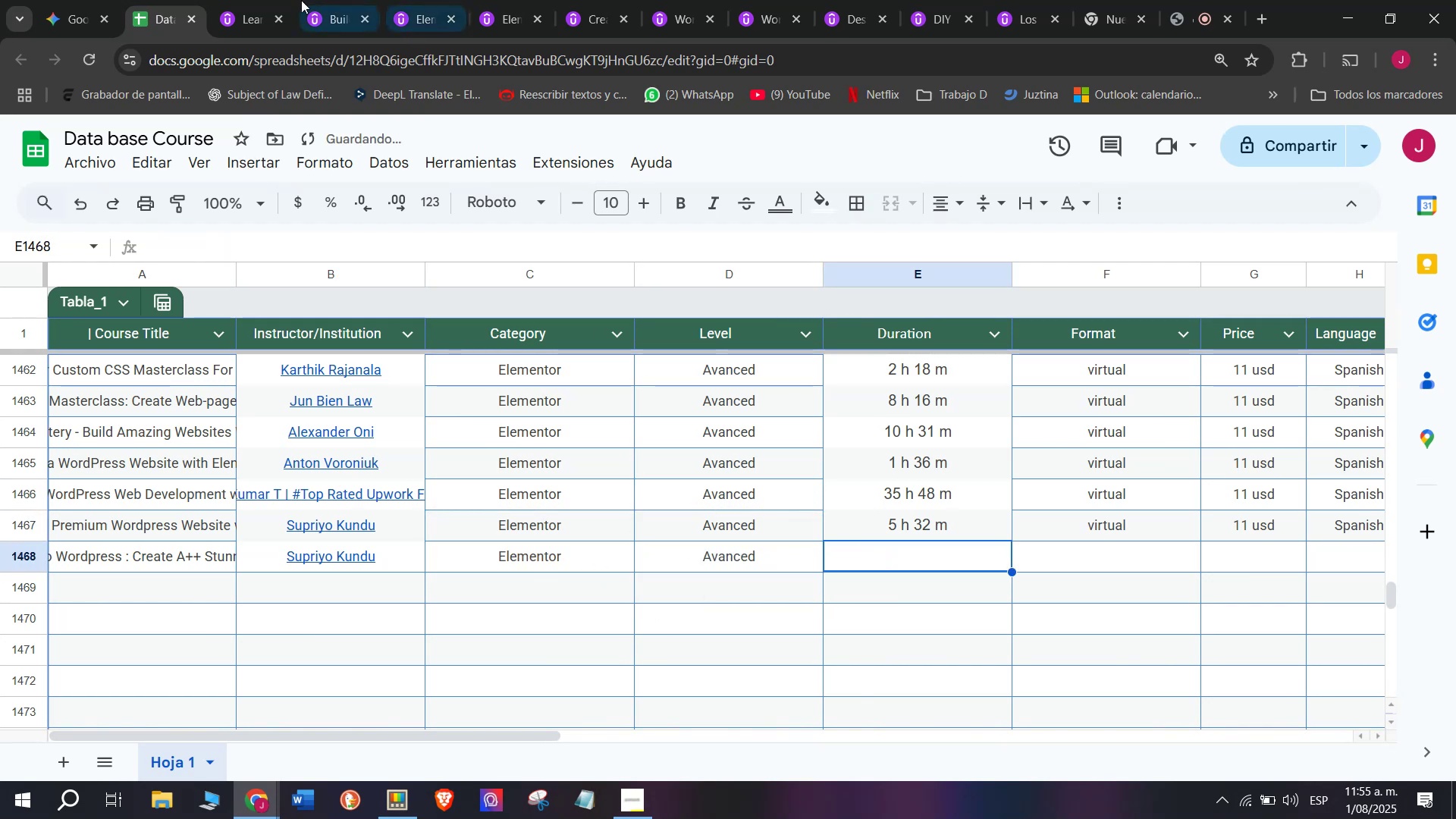 
left_click([259, 0])
 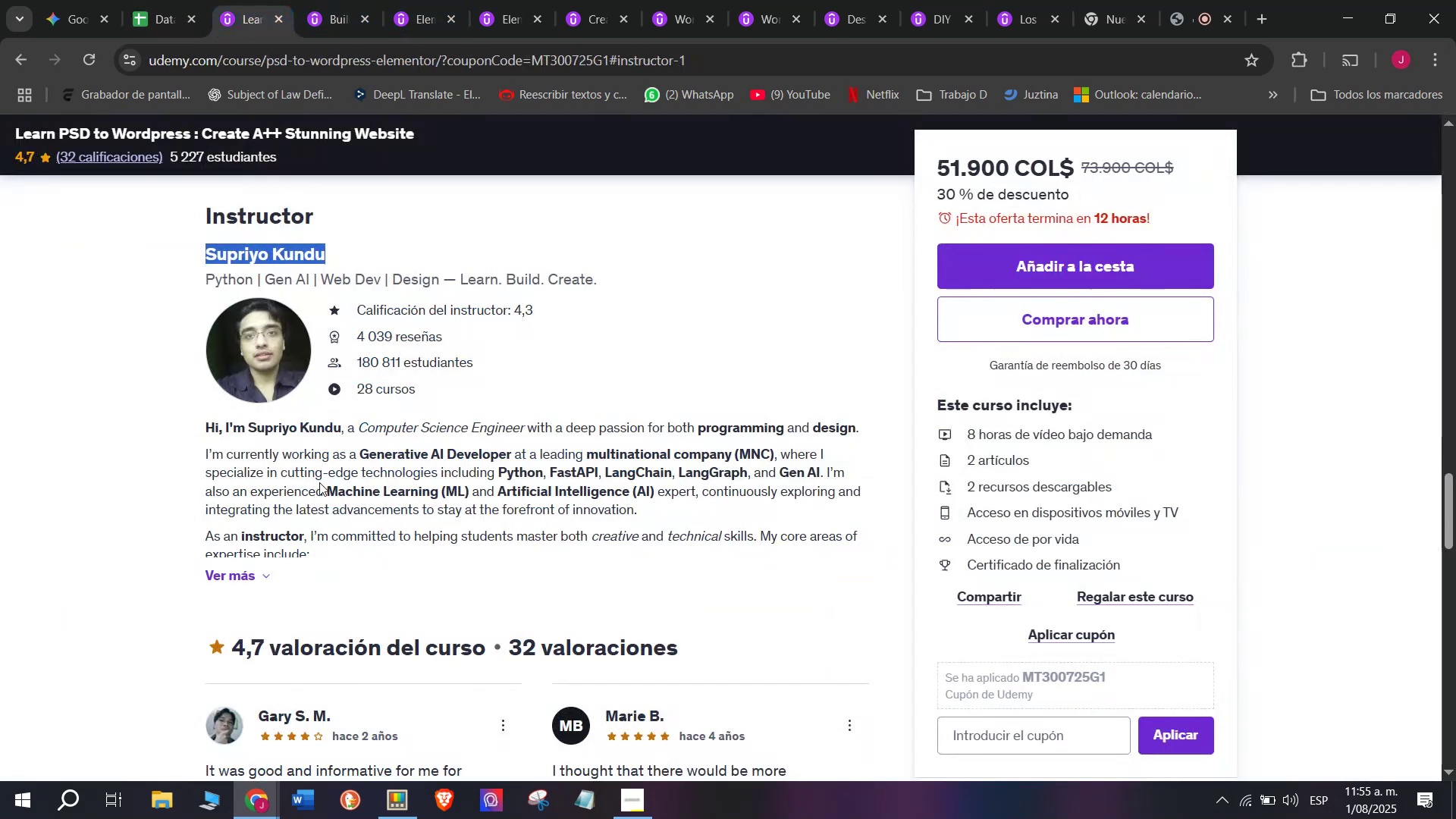 
scroll: coordinate [321, 485], scroll_direction: up, amount: 8.0
 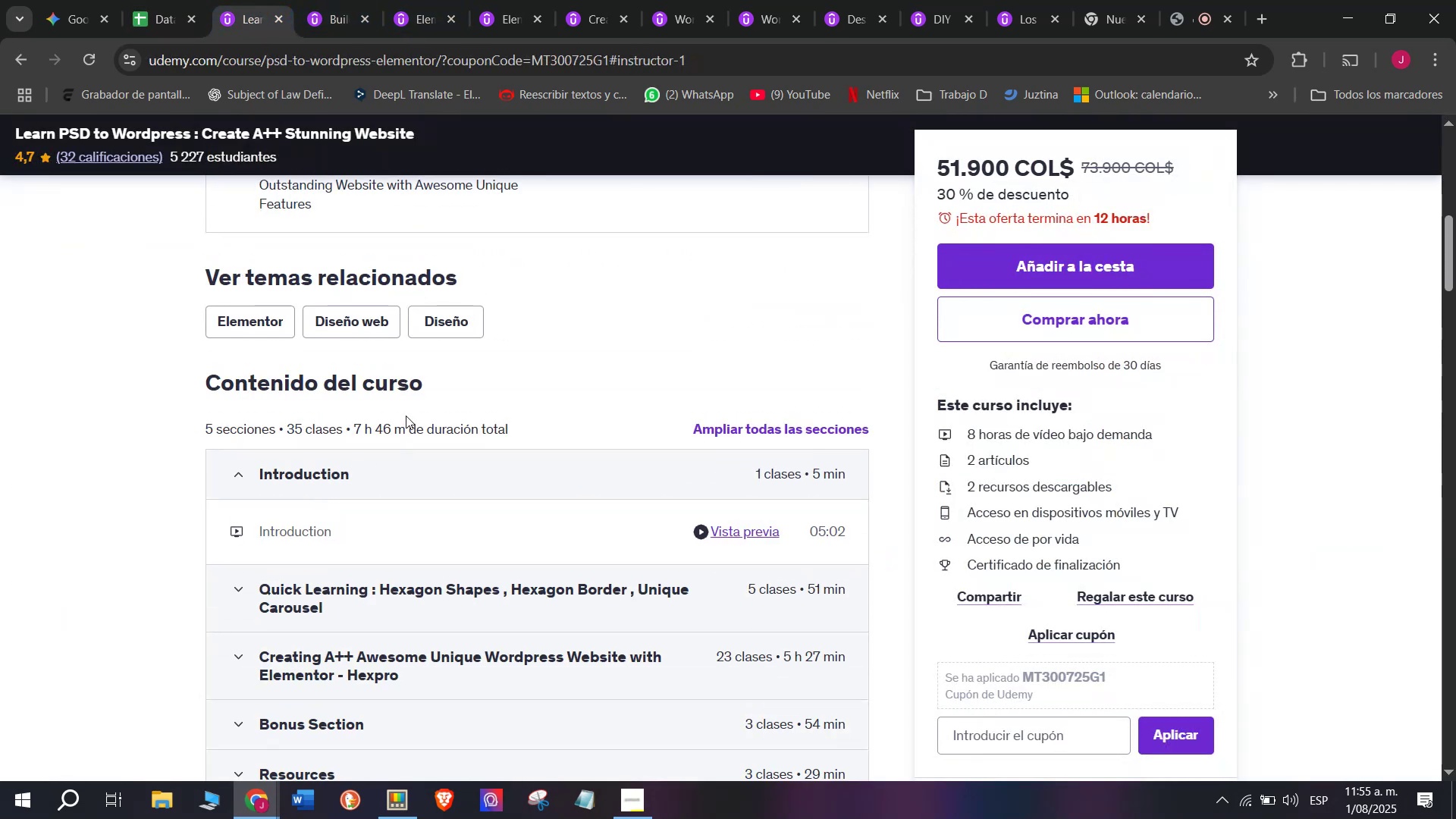 
left_click_drag(start_coordinate=[406, 425], to_coordinate=[354, 434])
 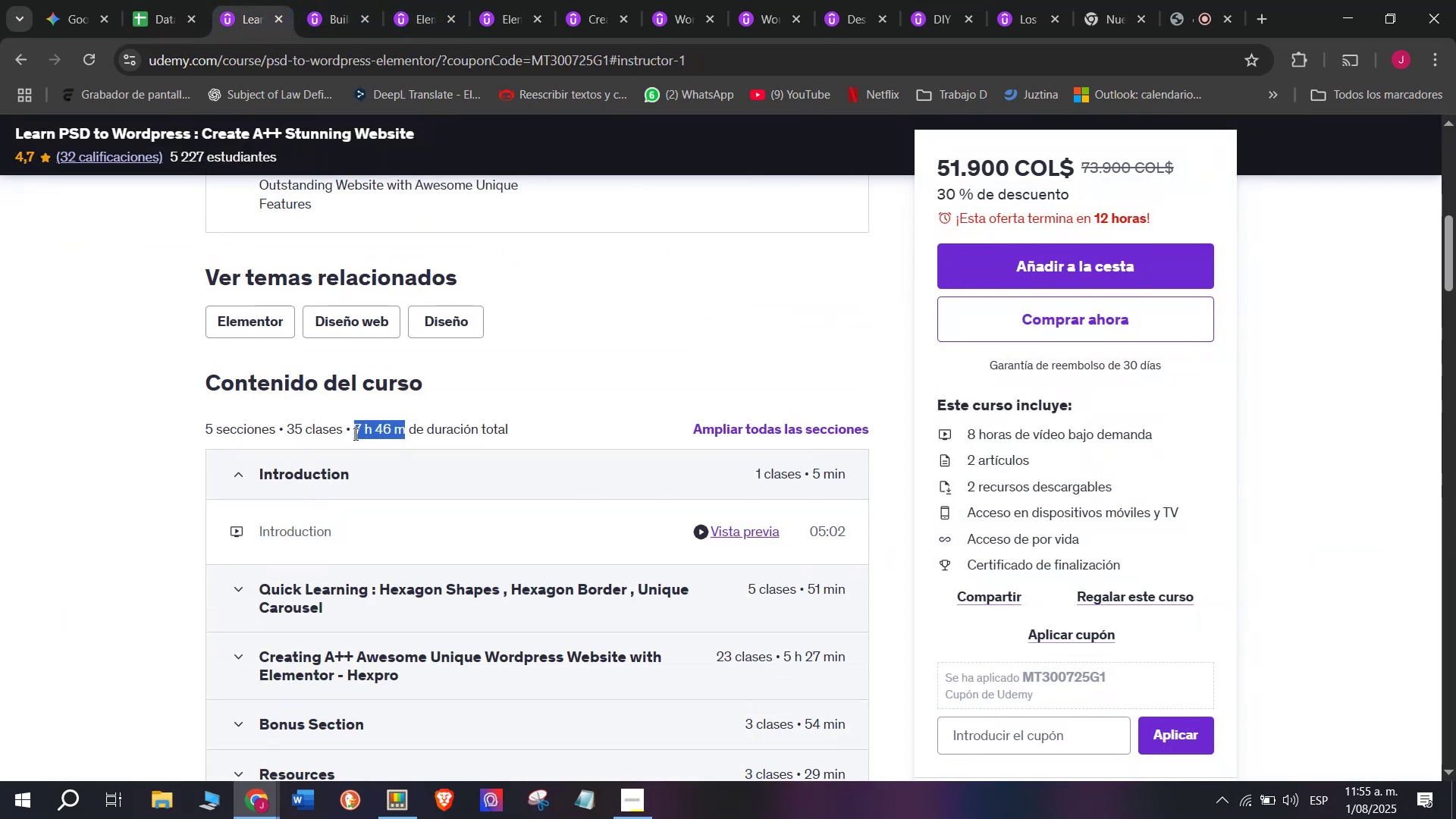 
key(Control+ControlLeft)
 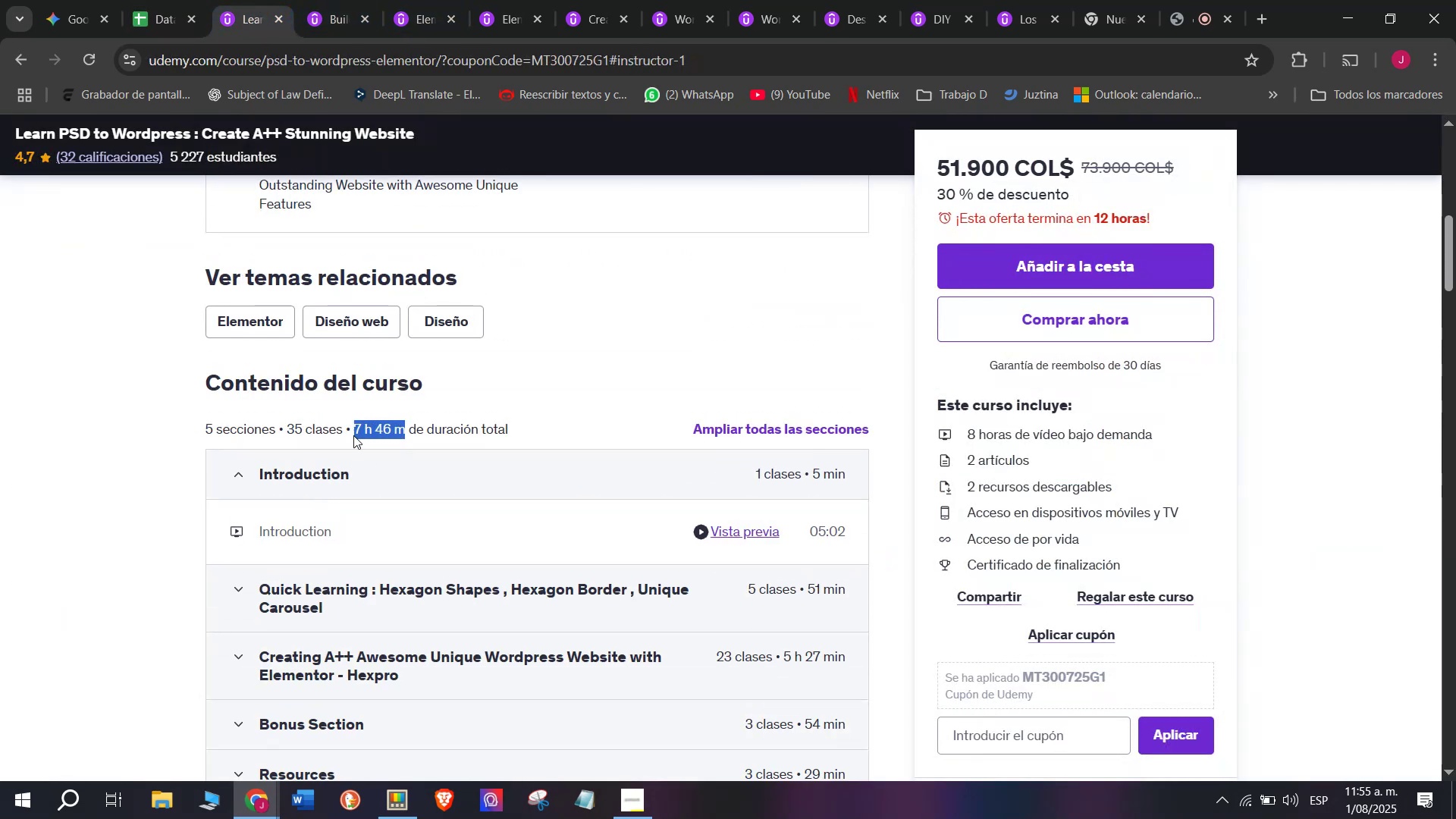 
key(Break)
 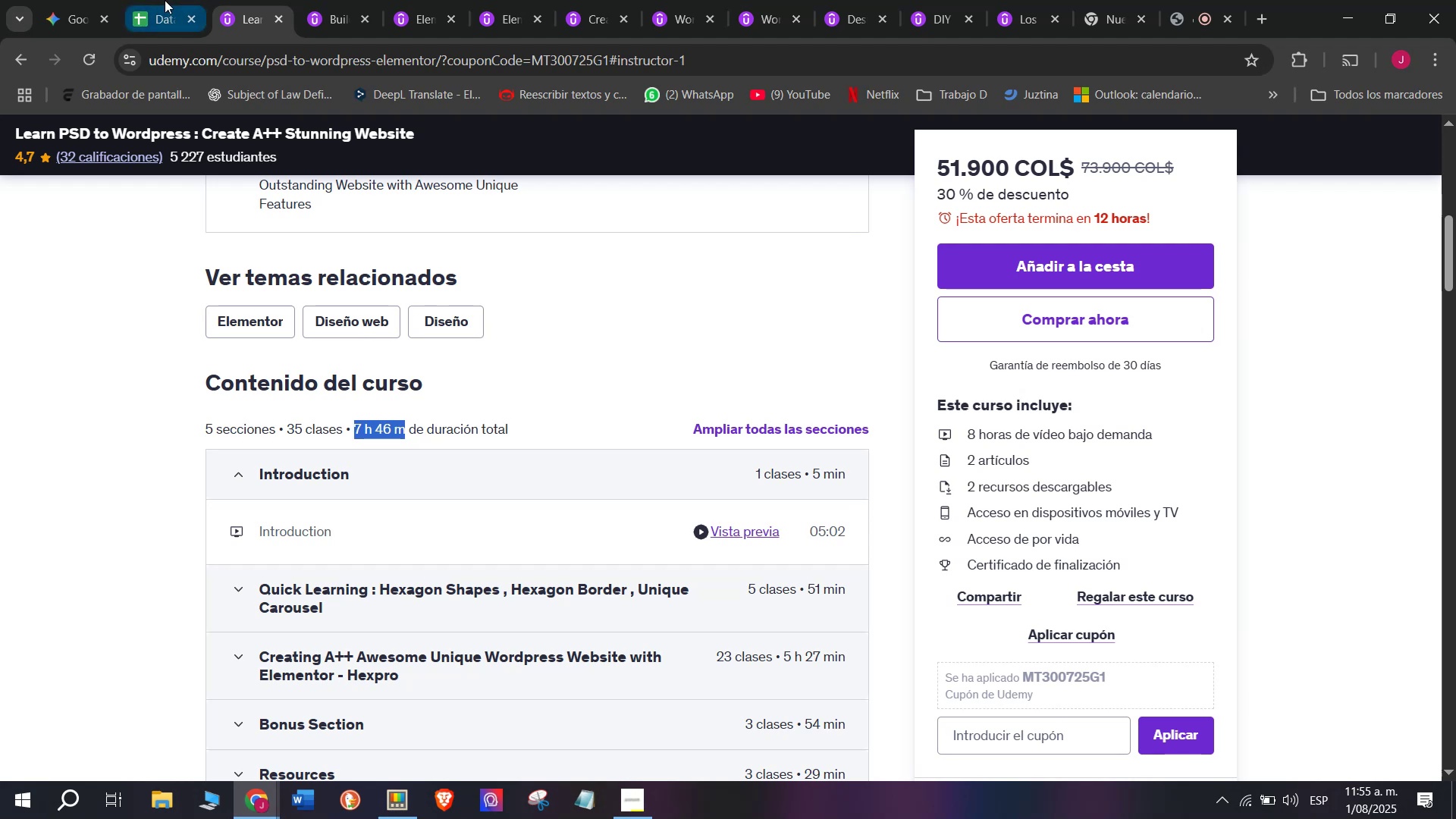 
key(Control+C)
 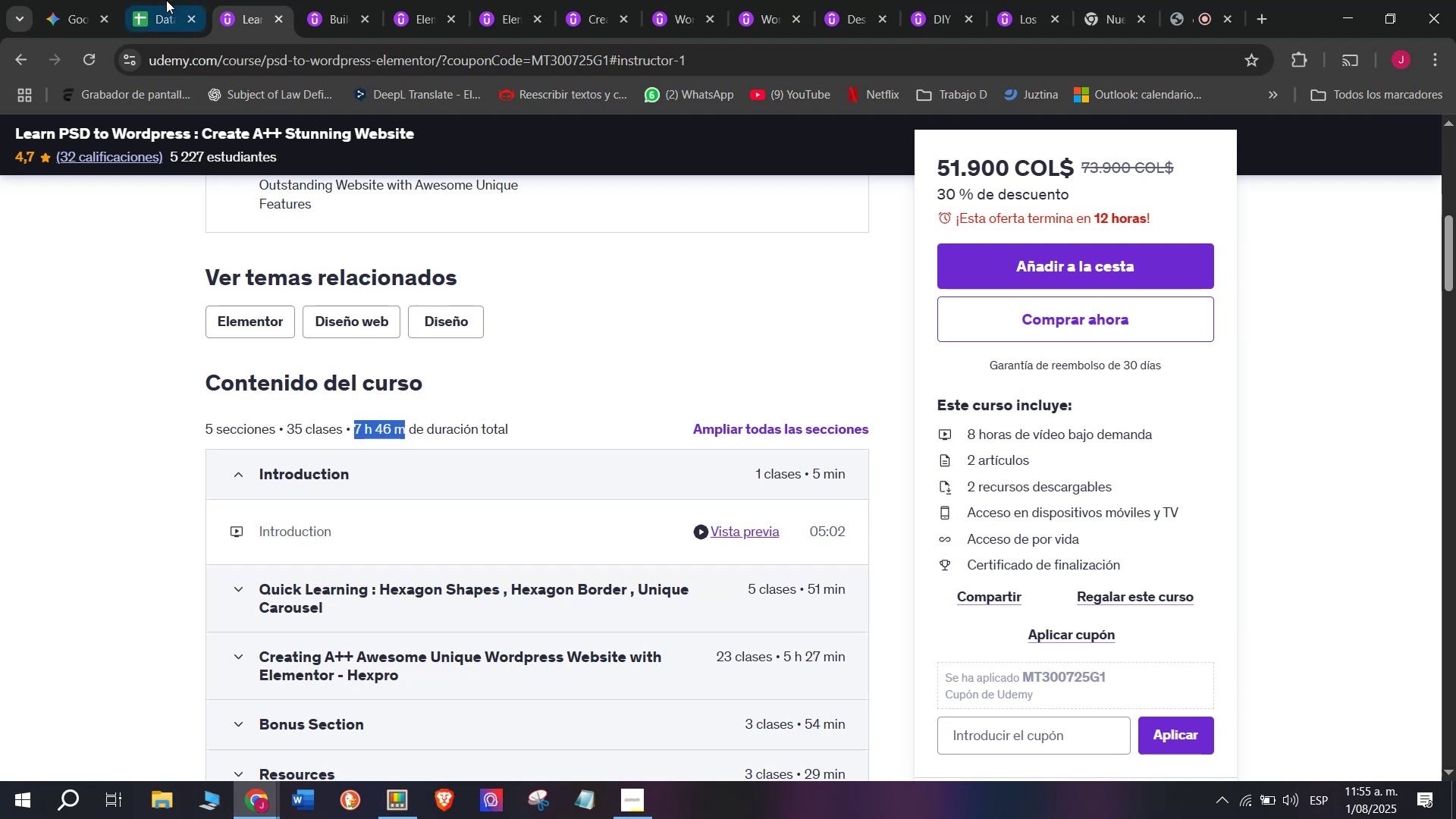 
left_click([165, 0])
 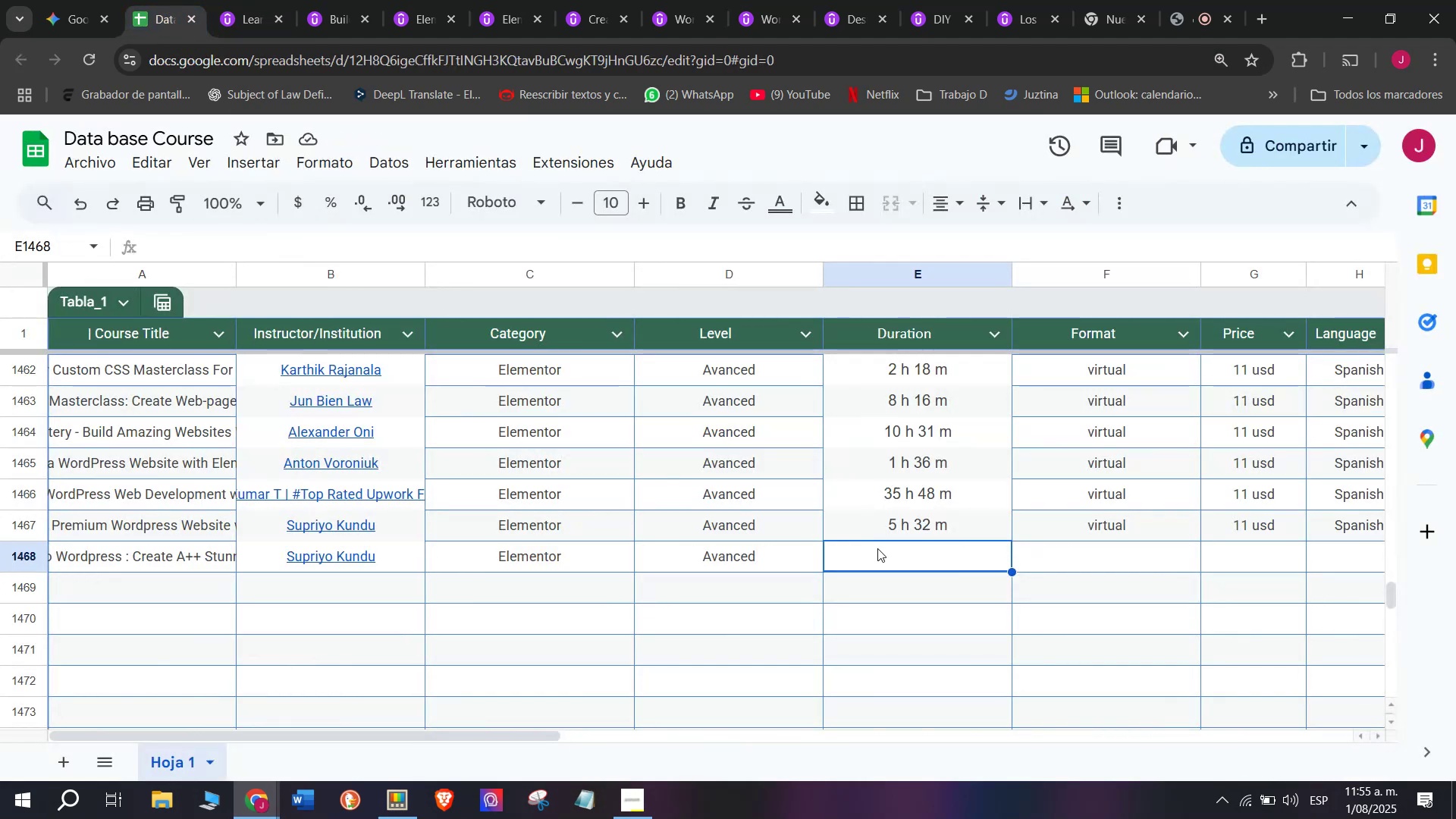 
key(Z)
 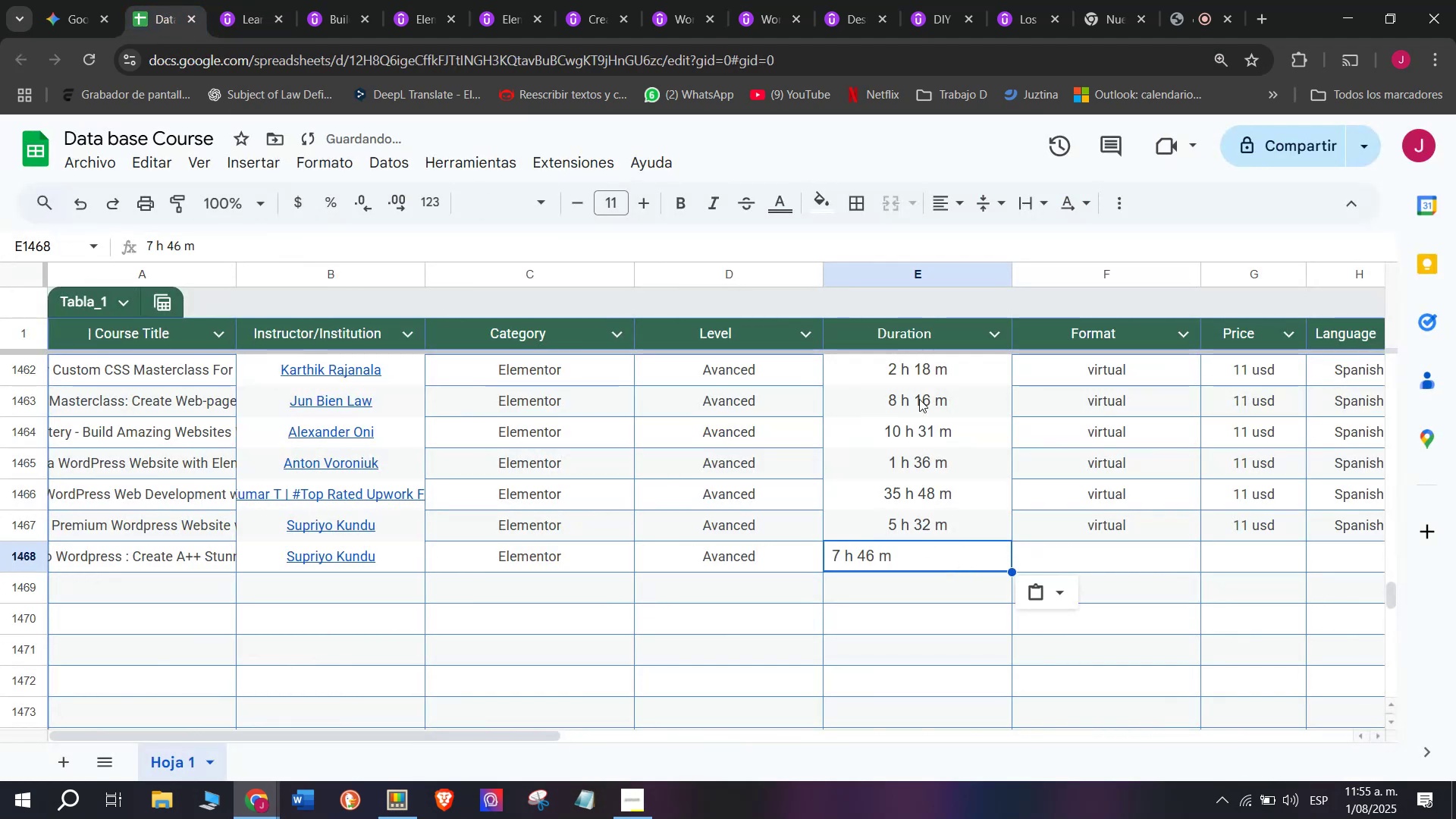 
key(Control+ControlLeft)
 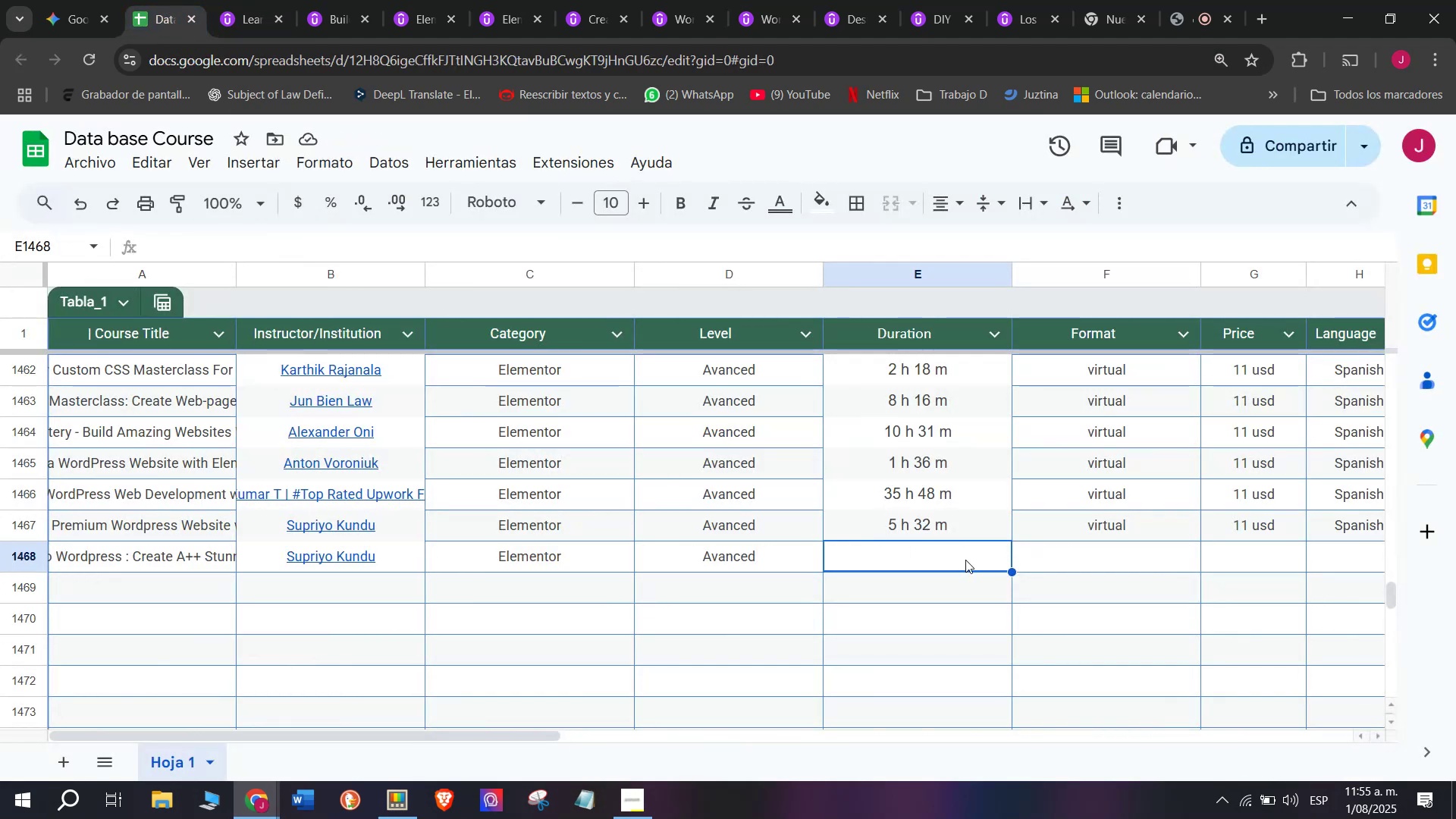 
key(Control+V)
 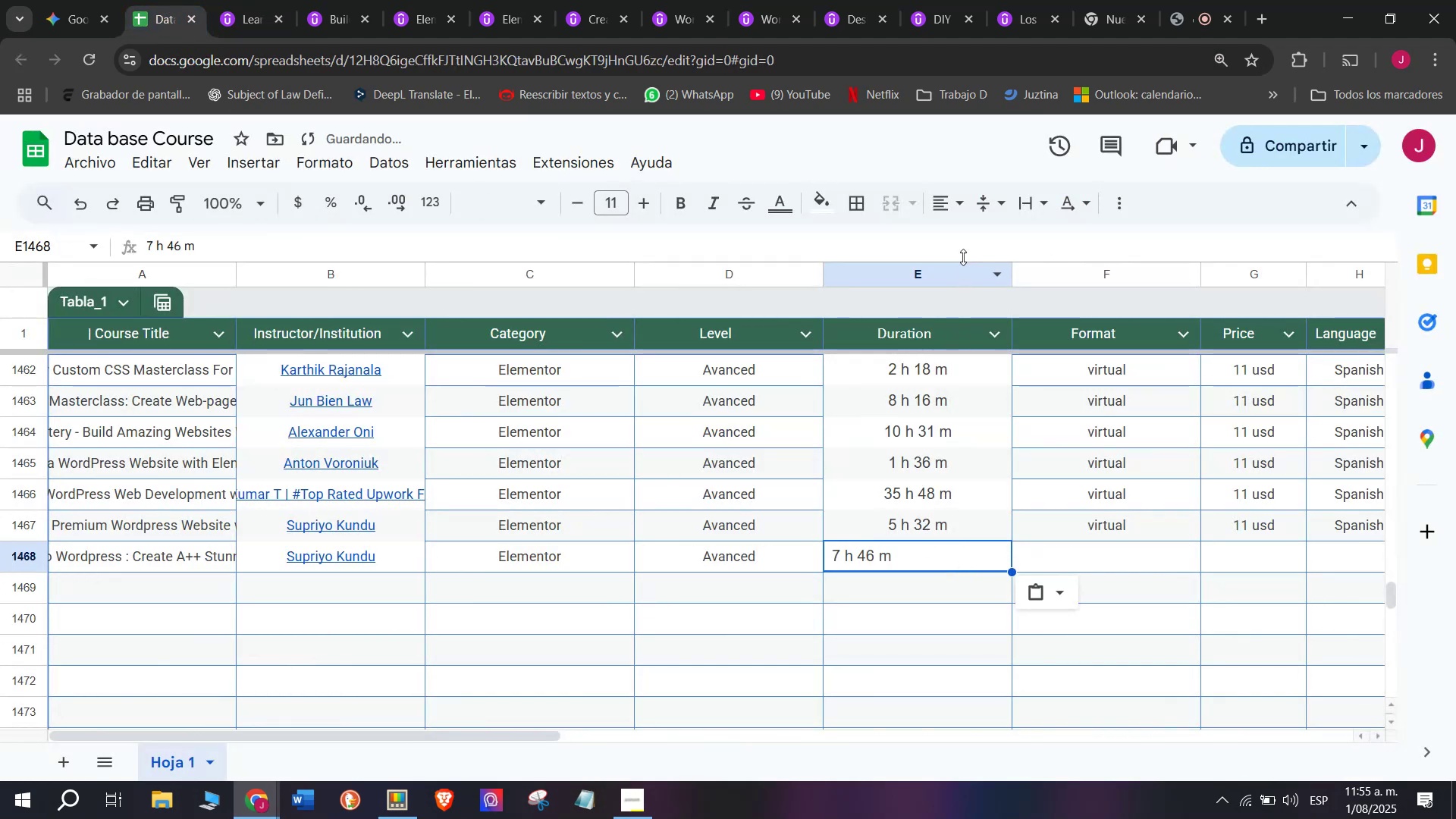 
left_click([959, 219])
 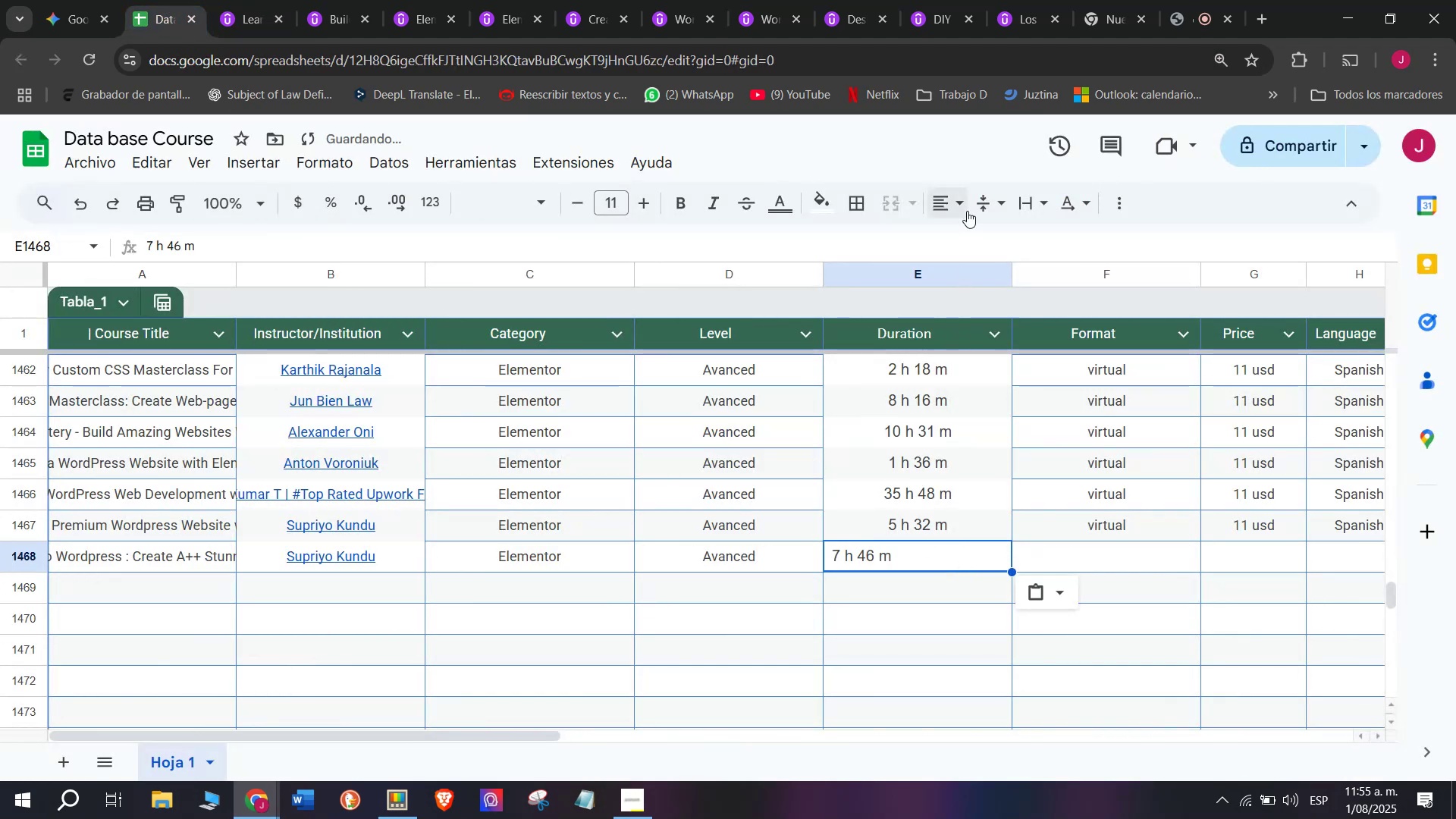 
left_click([967, 209])
 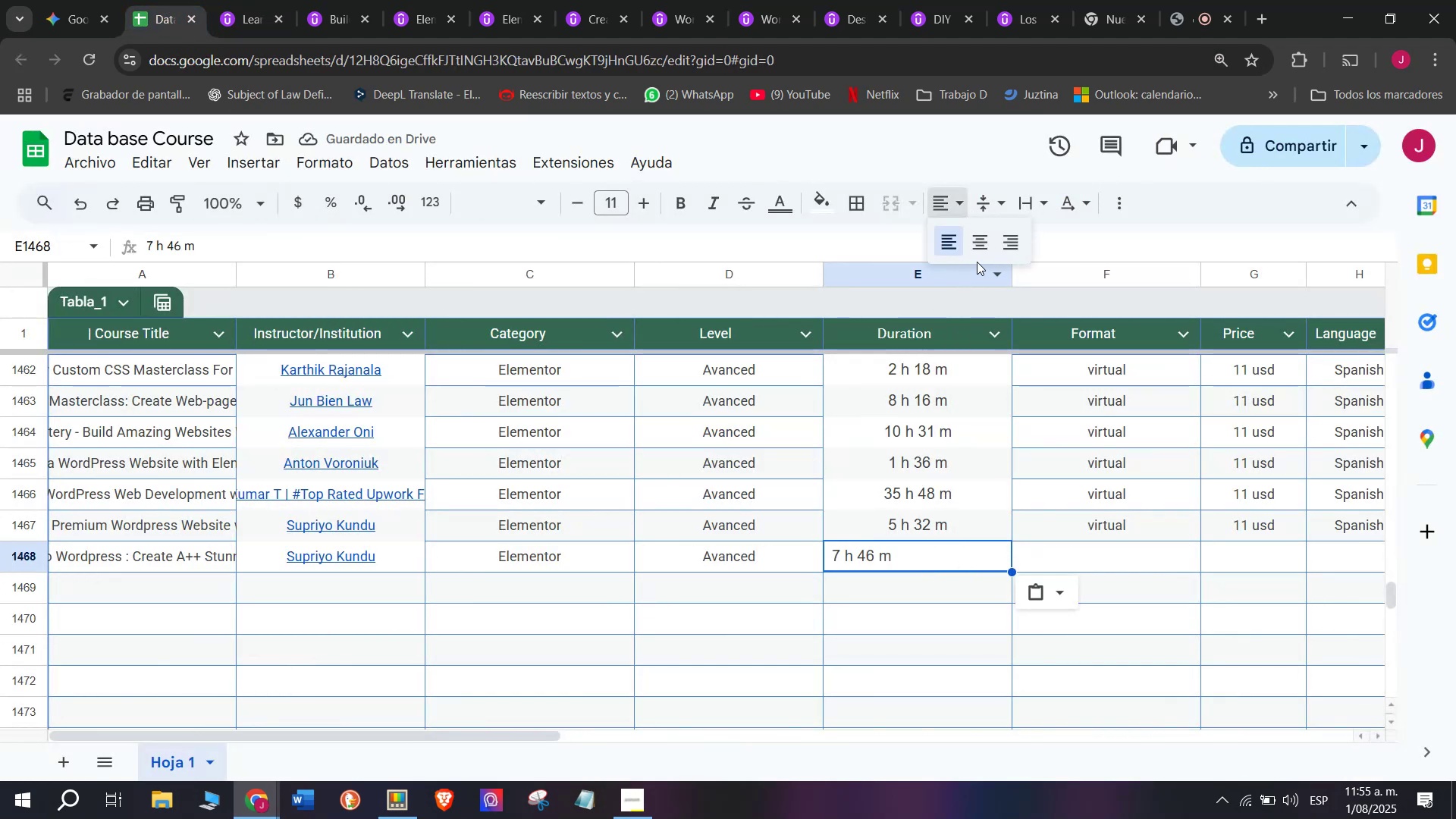 
left_click([978, 241])
 